 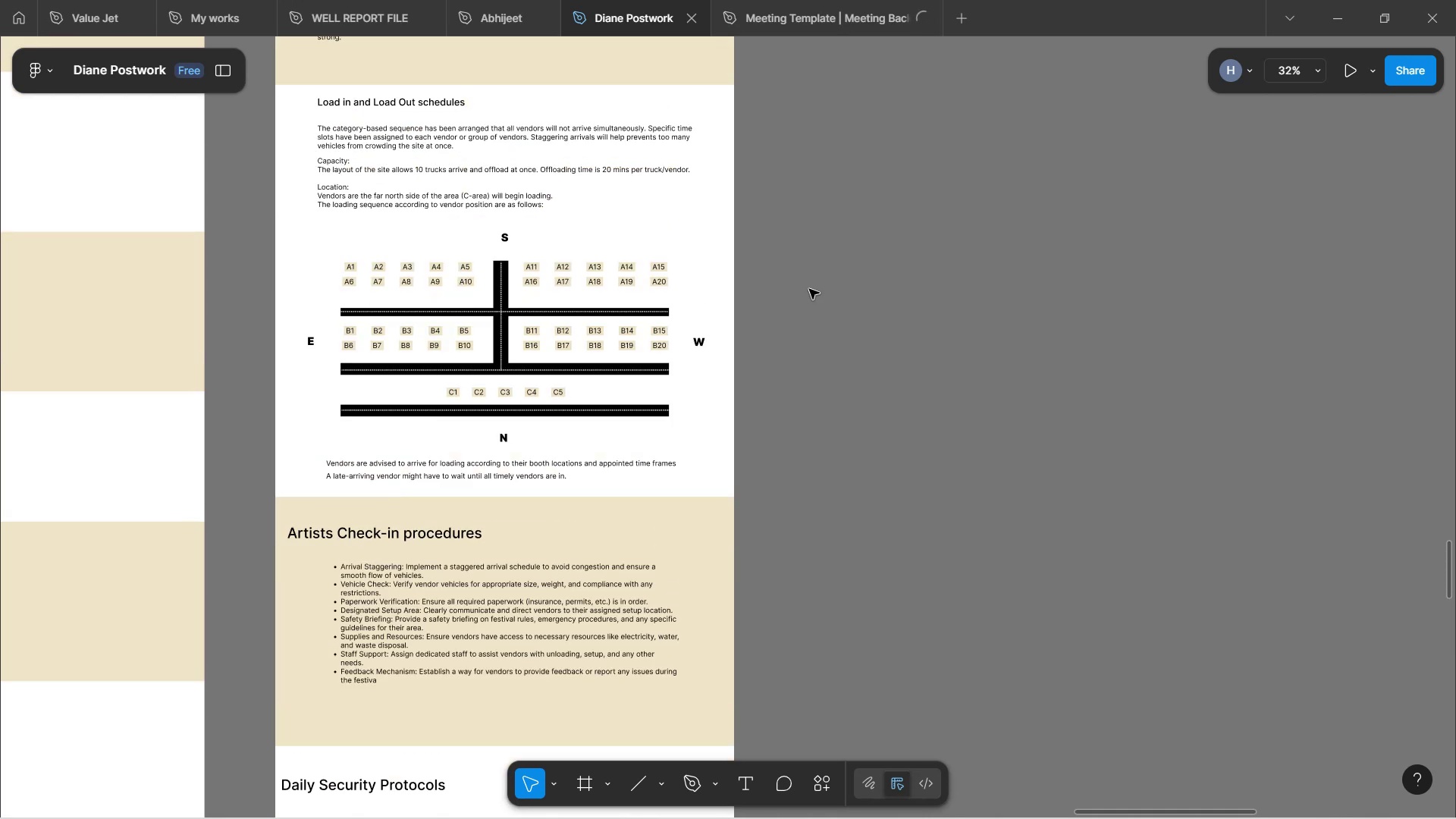 
mouse_move([374, 706])
 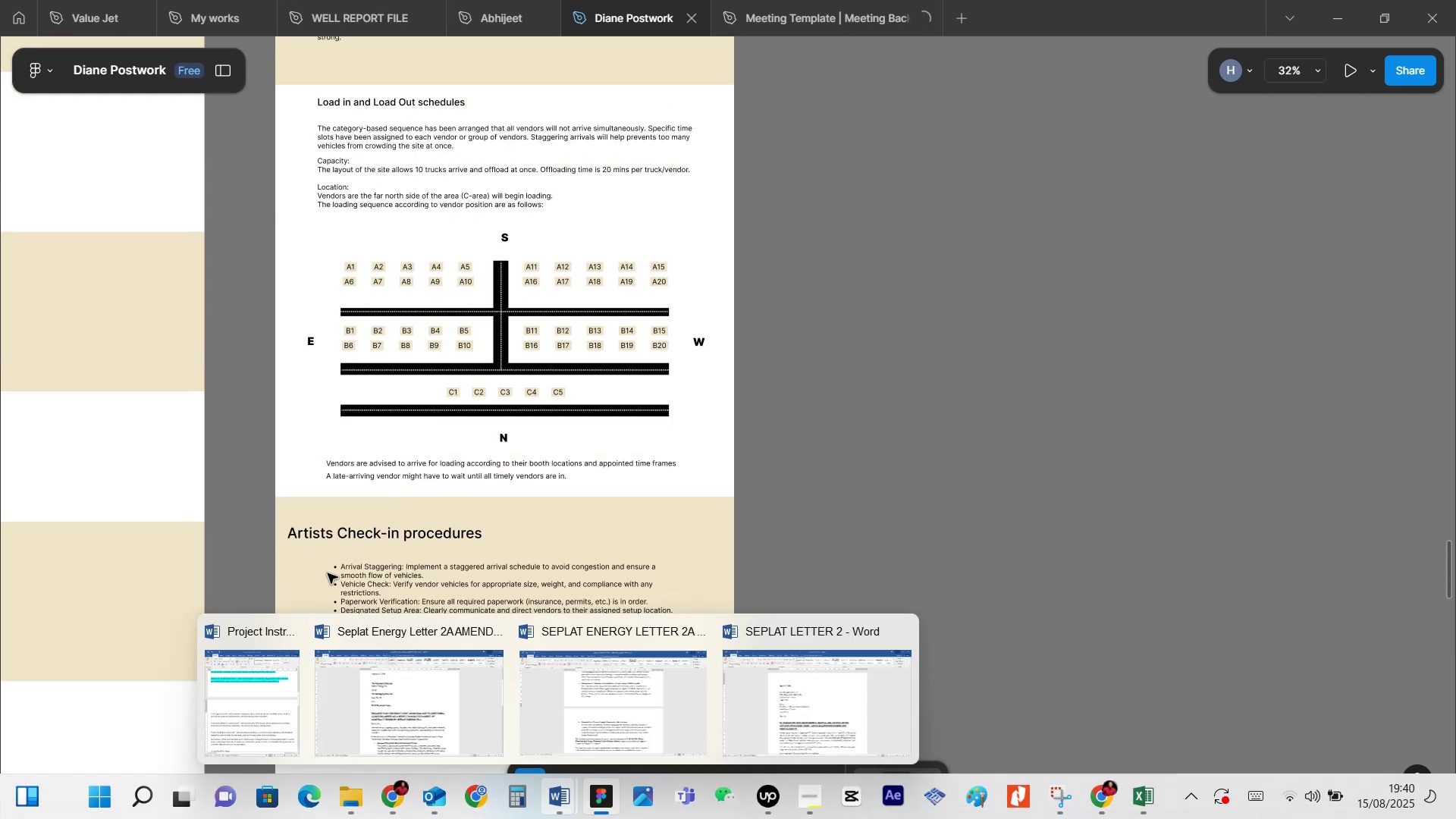 
left_click([284, 670])
 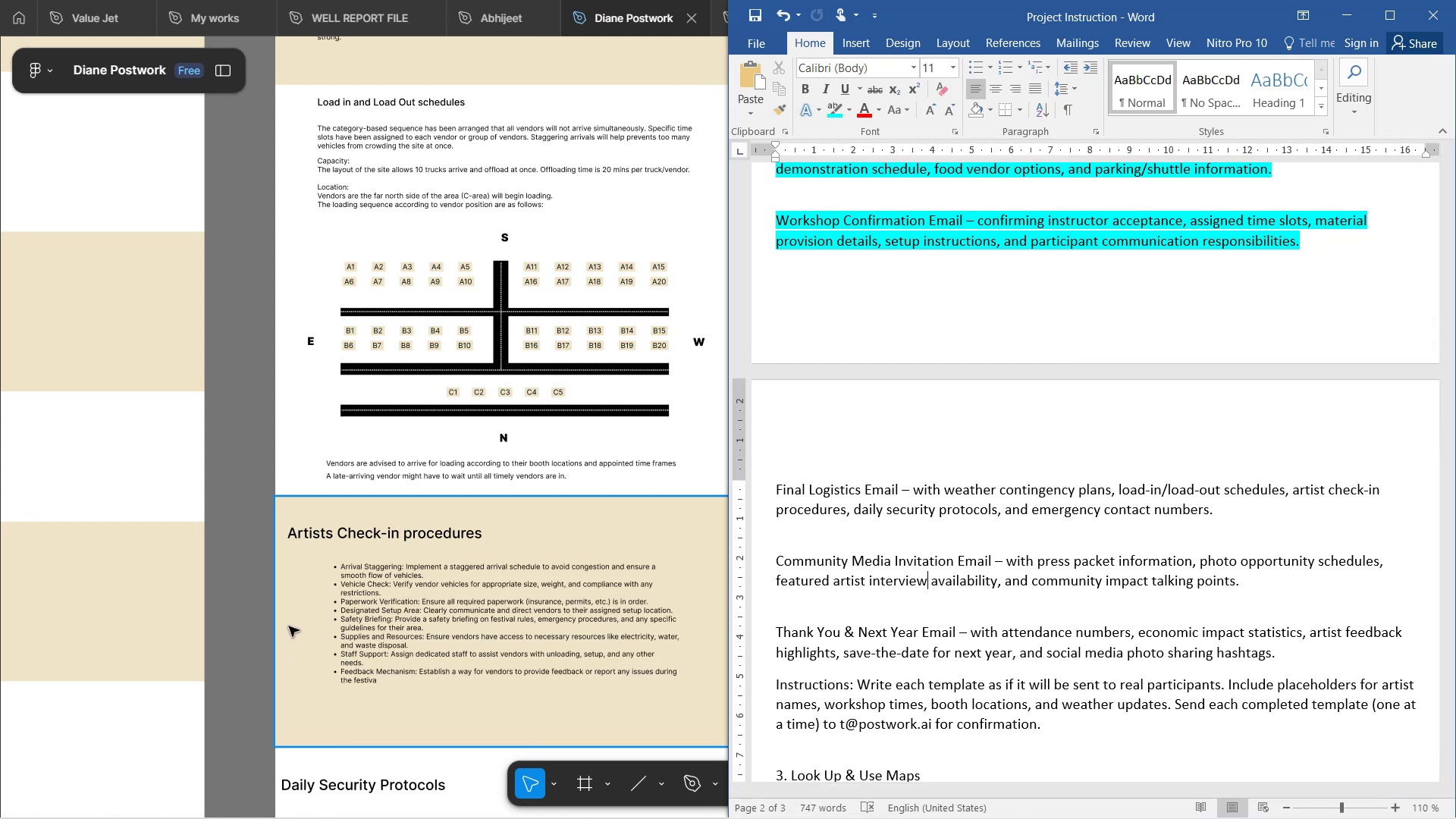 
wait(12.69)
 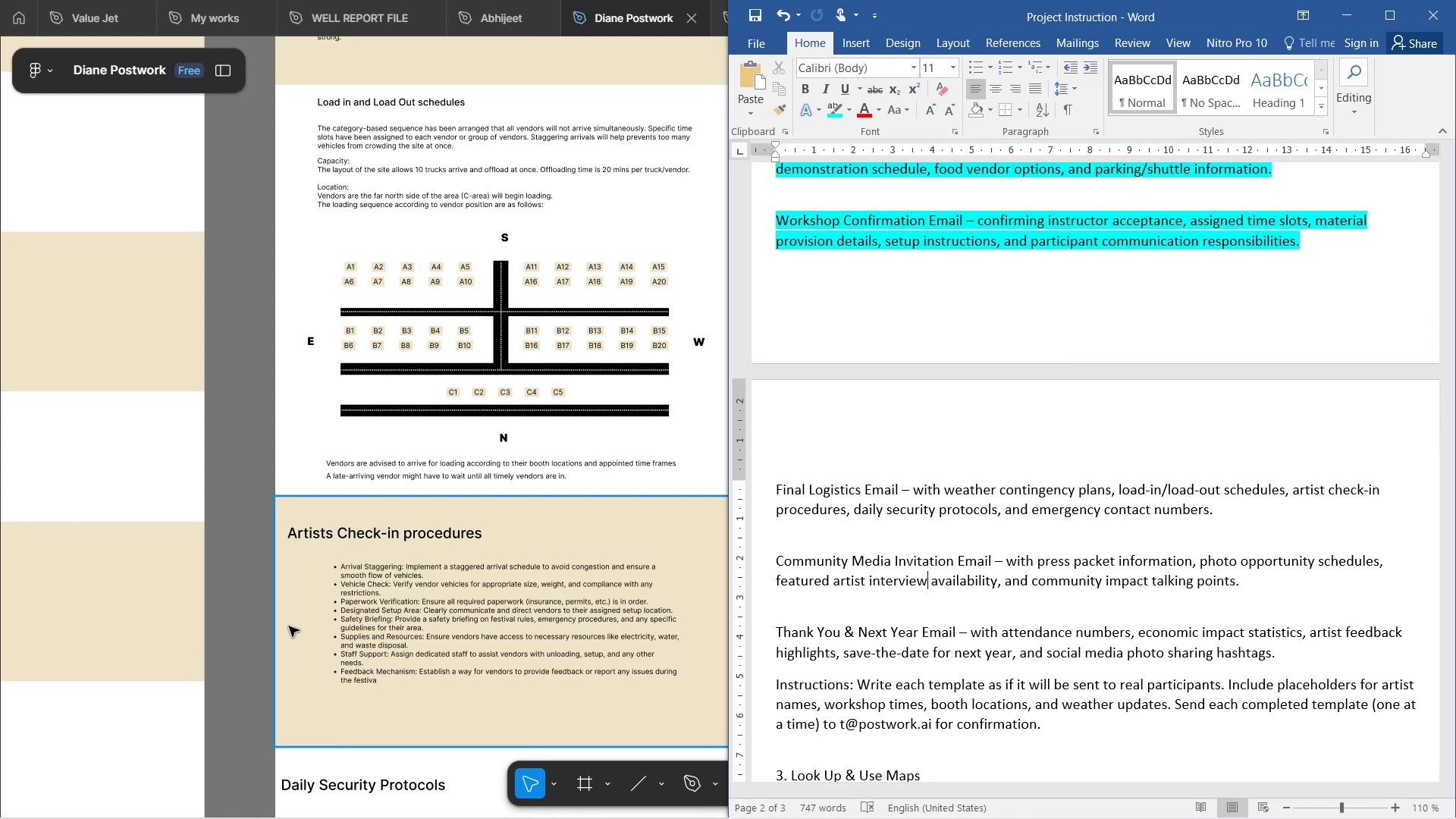 
scroll: coordinate [424, 479], scroll_direction: up, amount: 4.0
 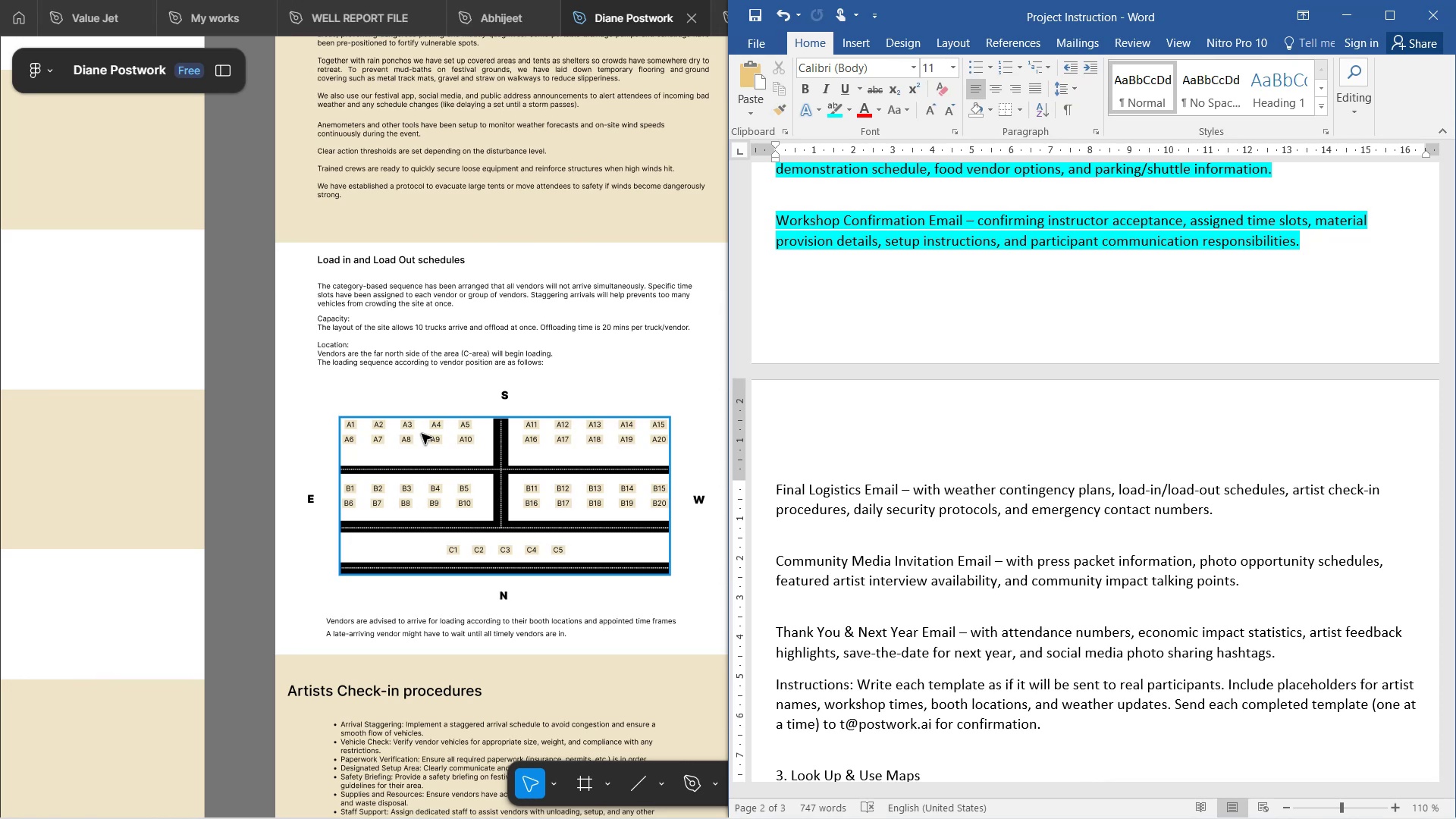 
wait(29.55)
 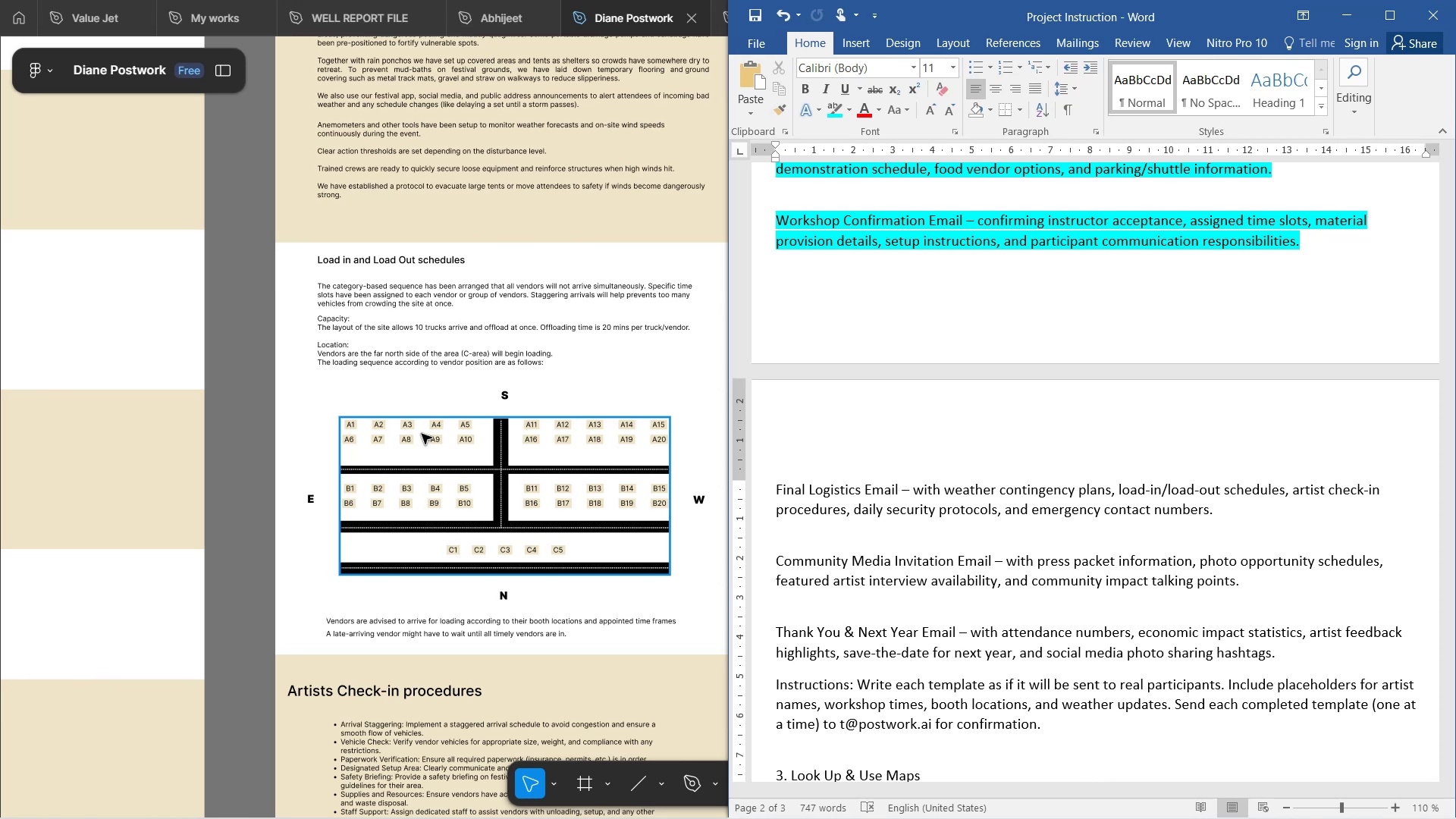 
scroll: coordinate [448, 455], scroll_direction: up, amount: 10.0
 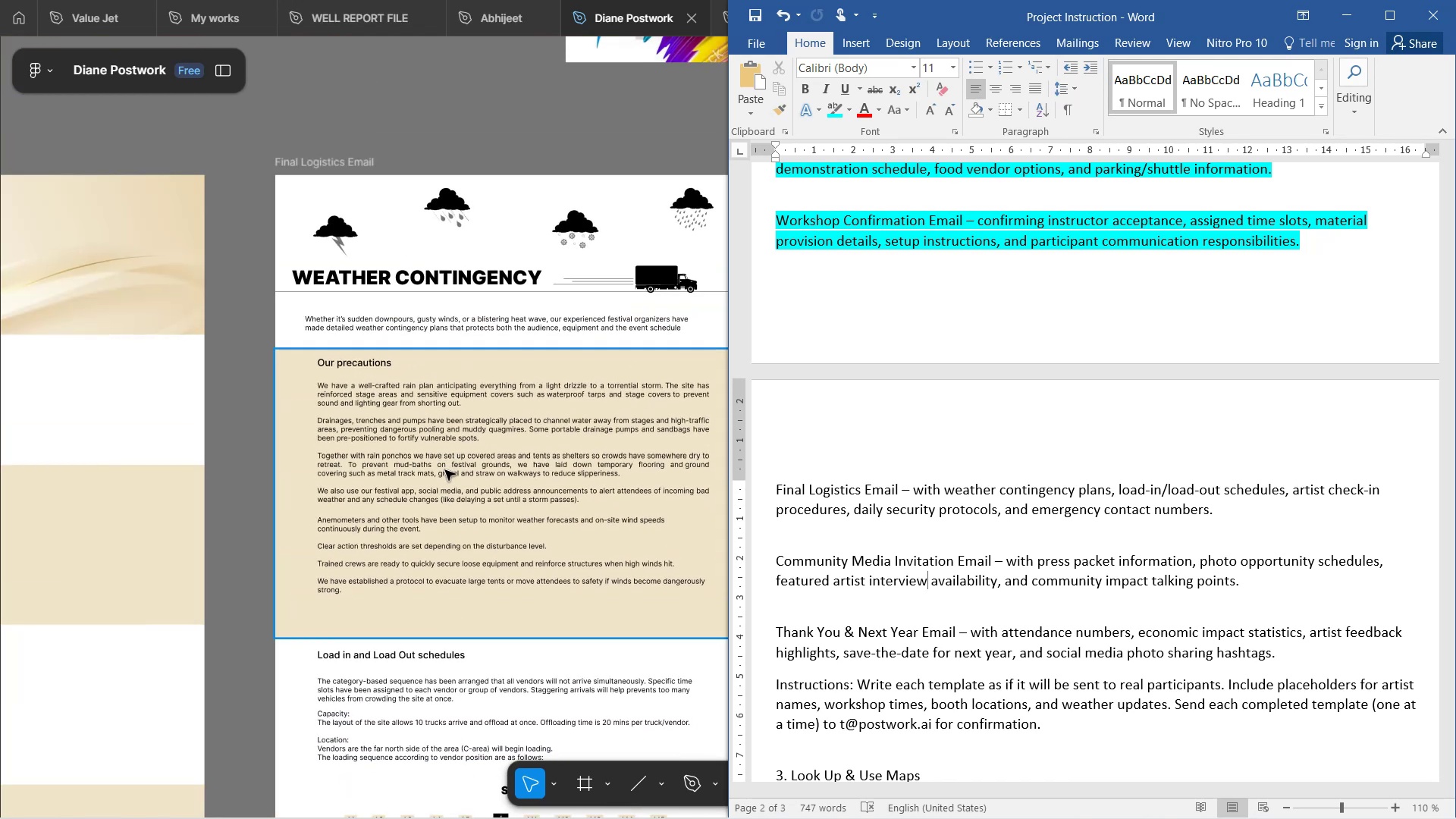 
wait(5.41)
 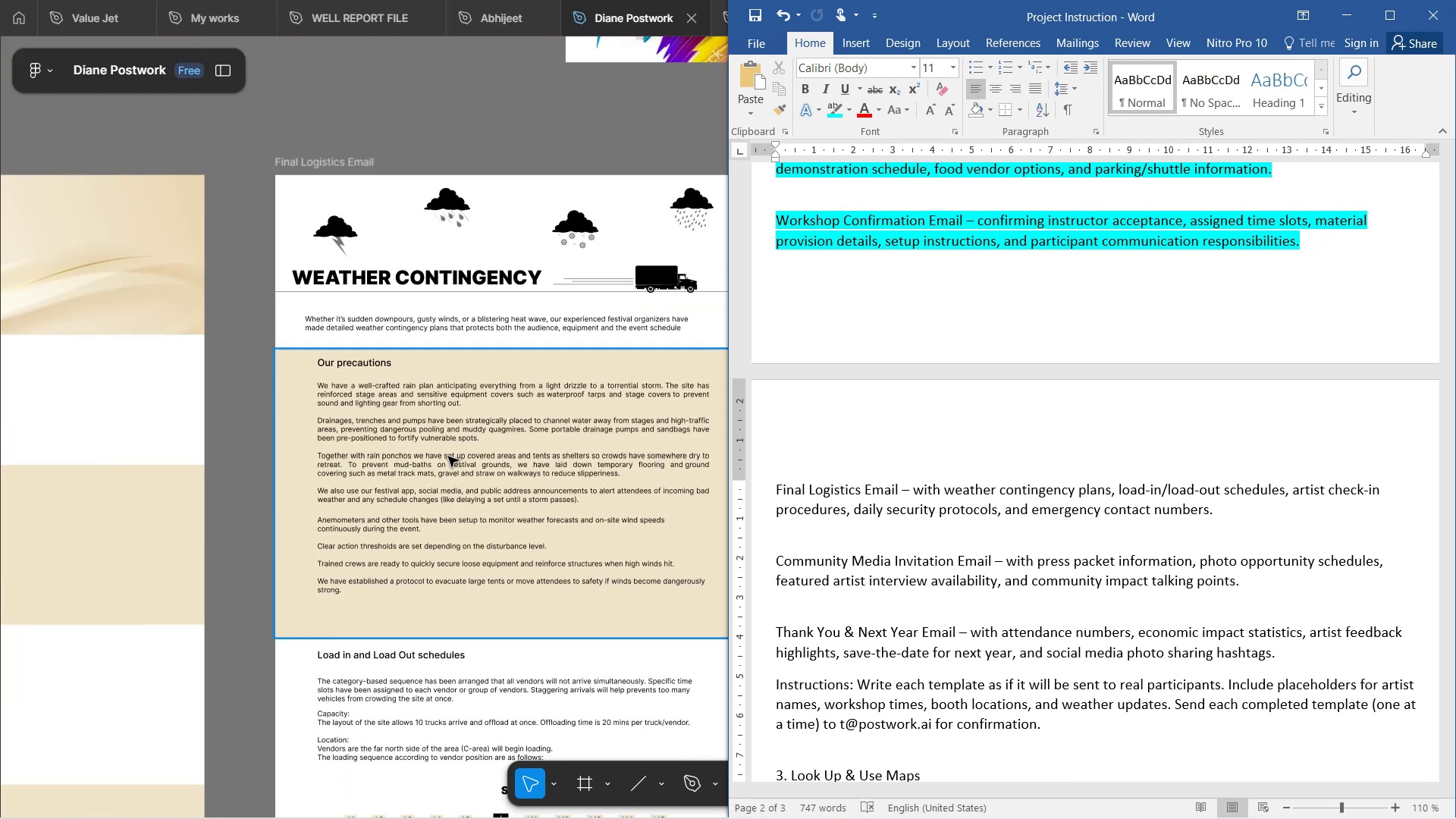 
scroll: coordinate [454, 485], scroll_direction: down, amount: 3.0
 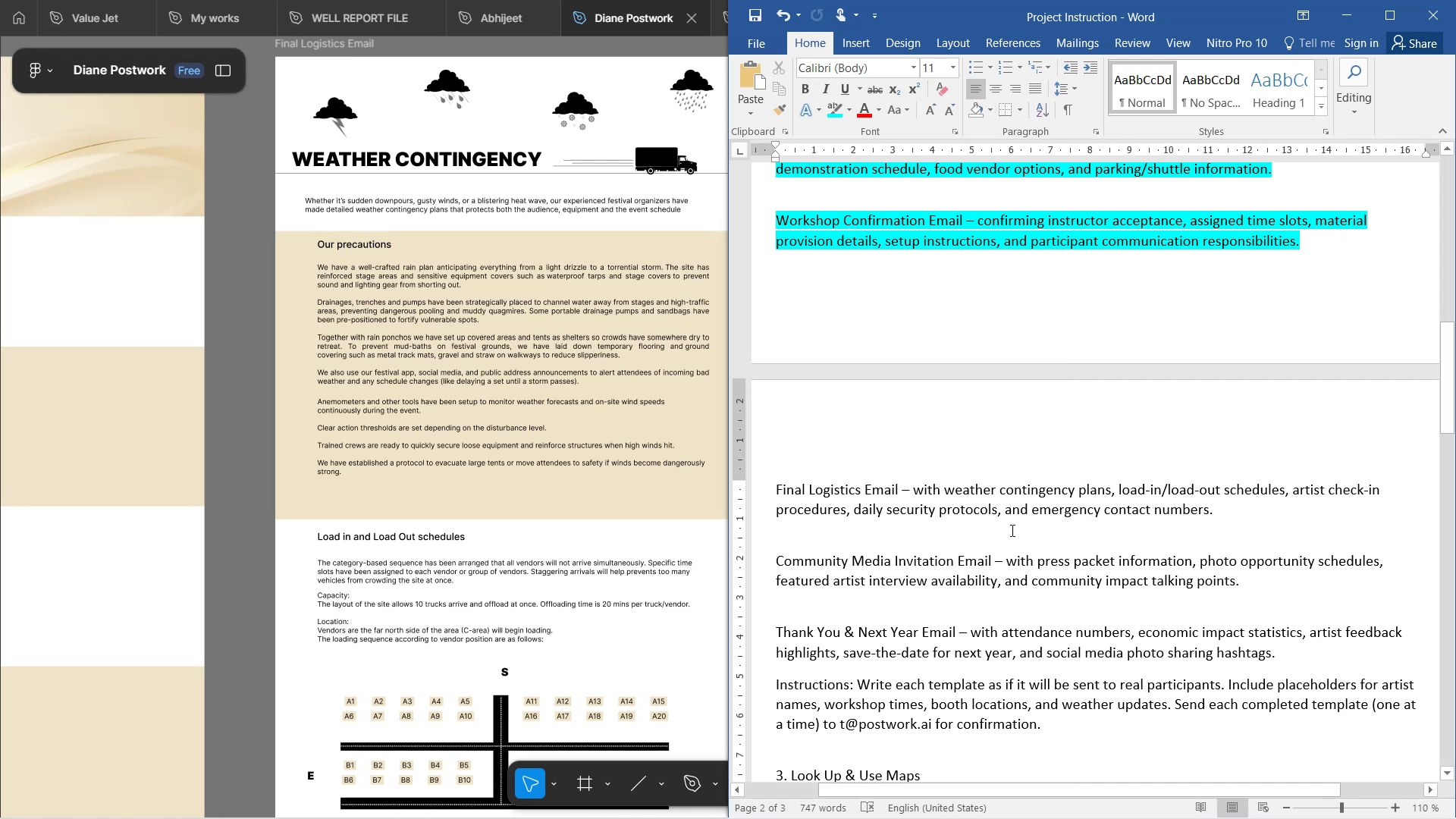 
wait(5.64)
 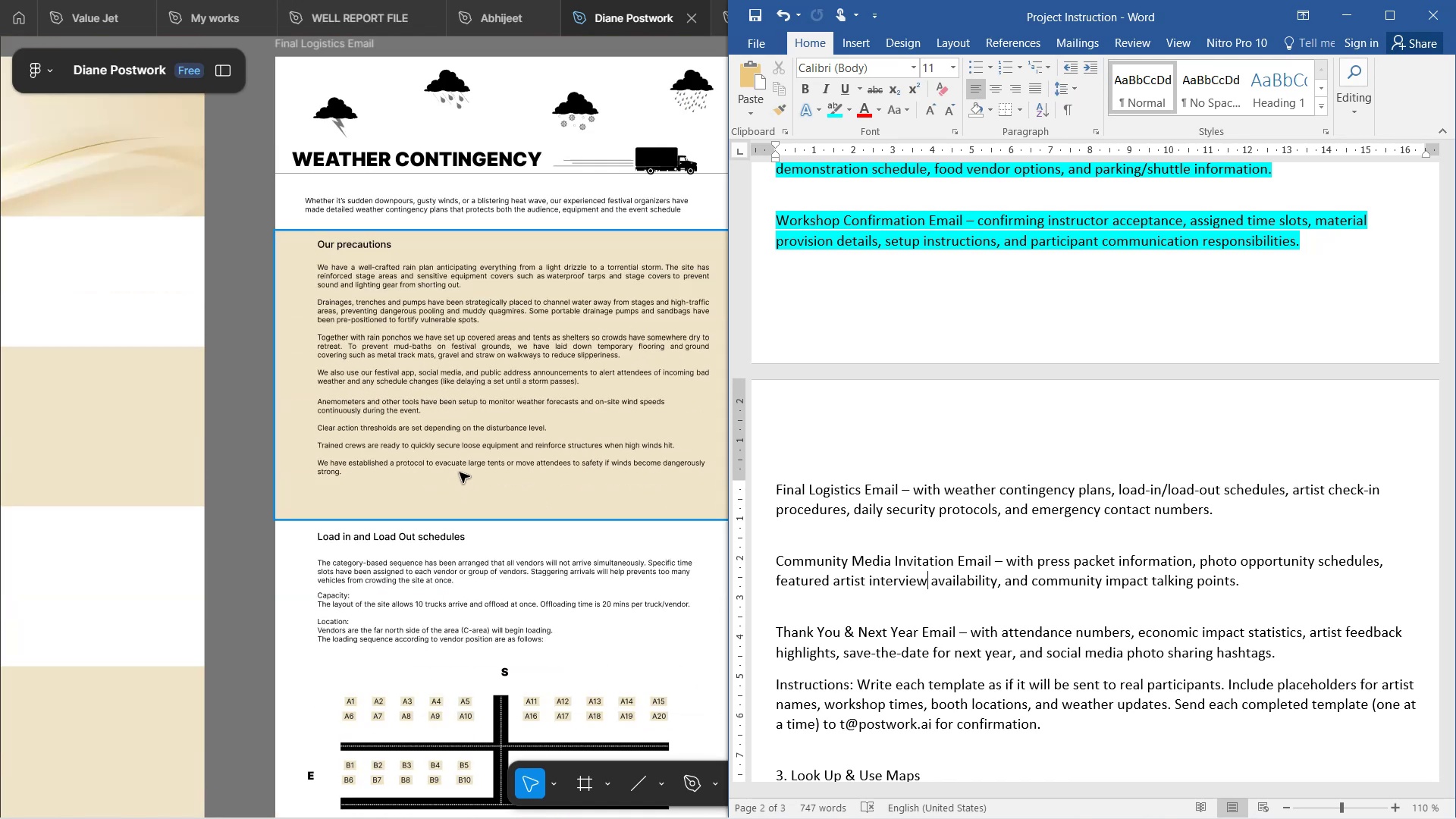 
scroll: coordinate [1021, 522], scroll_direction: down, amount: 2.0
 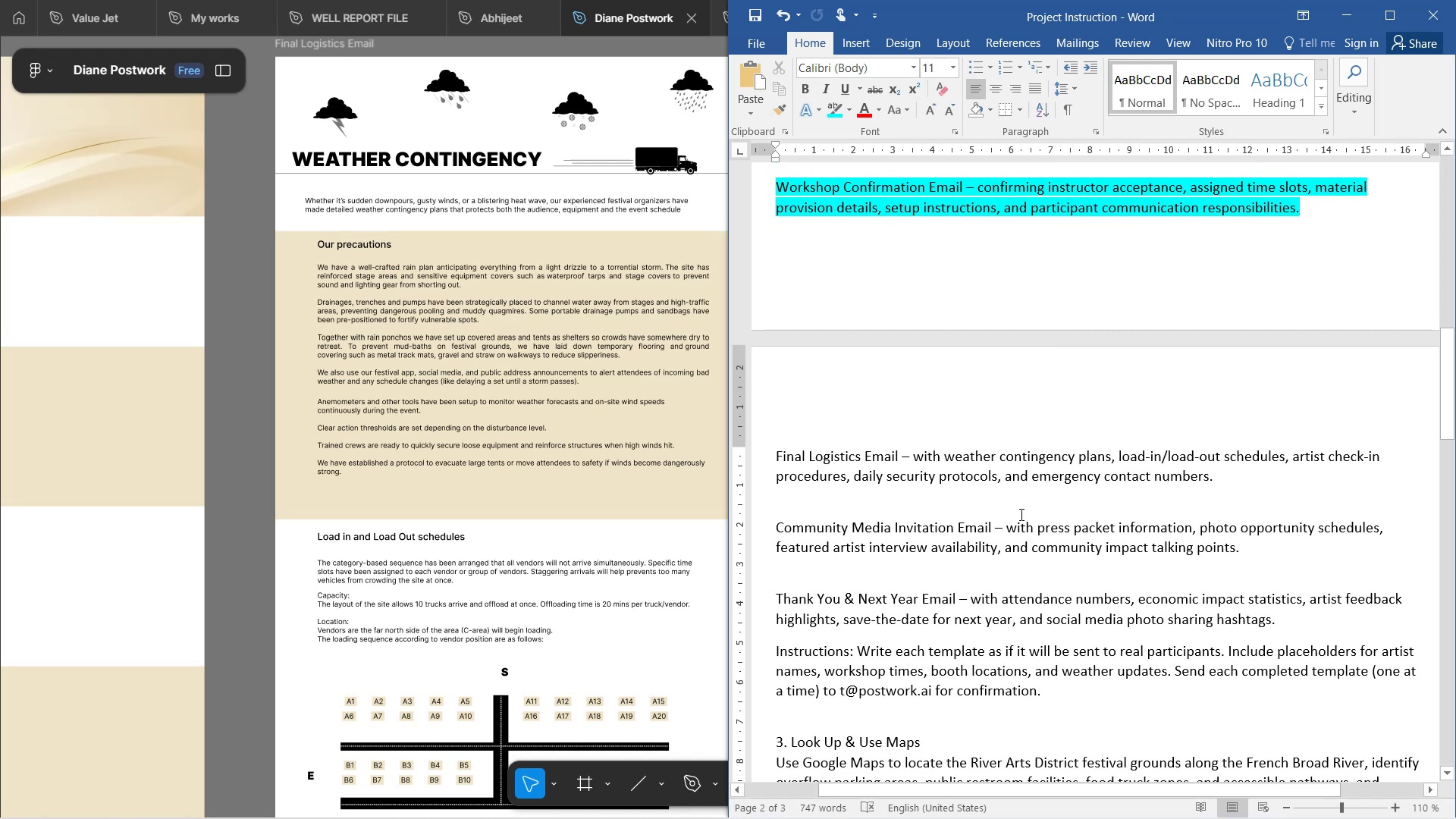 
wait(6.97)
 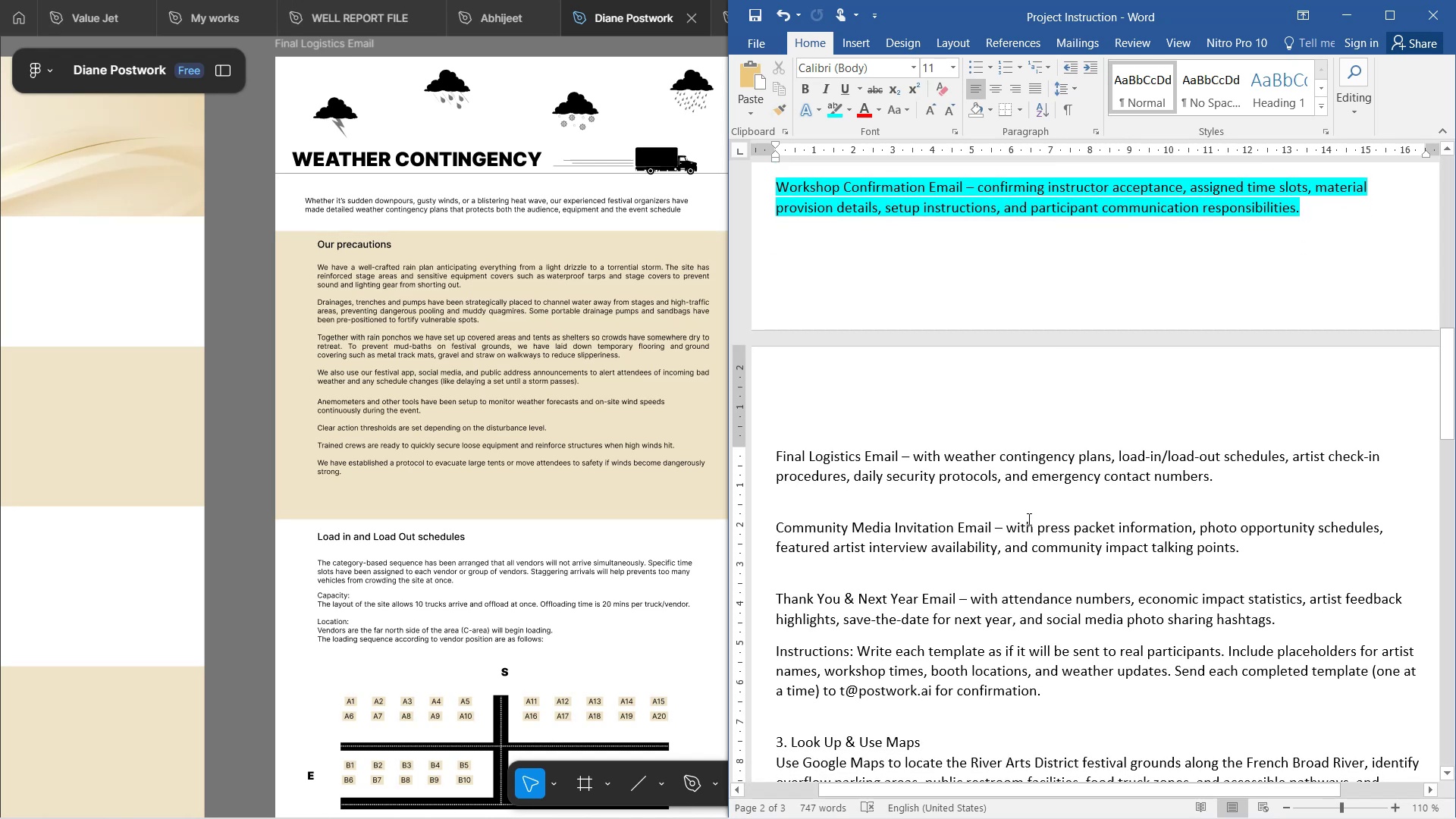 
scroll: coordinate [439, 481], scroll_direction: up, amount: 5.0
 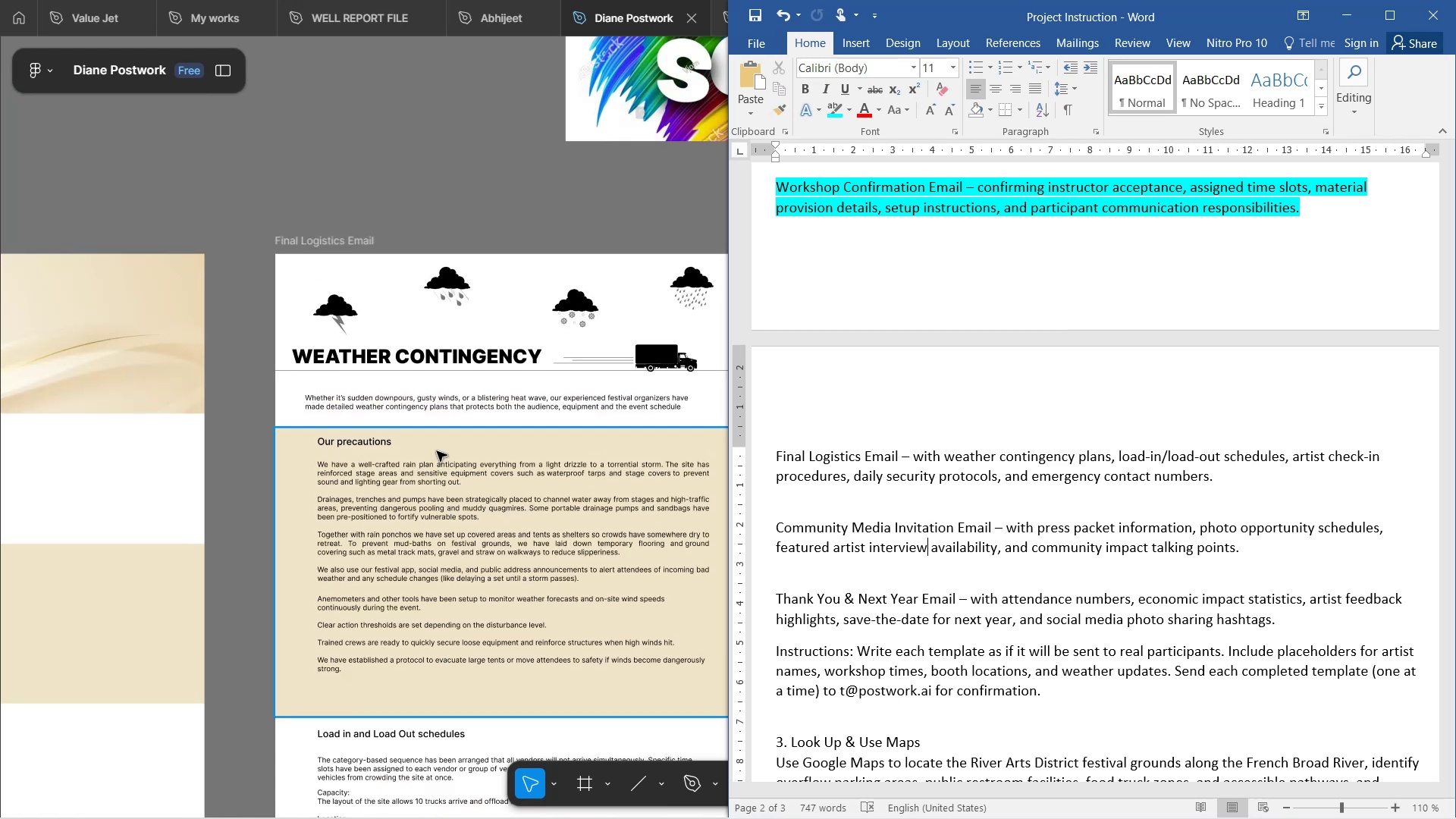 
hold_key(key=ShiftLeft, duration=1.53)
scroll: coordinate [448, 444], scroll_direction: down, amount: 7.0
 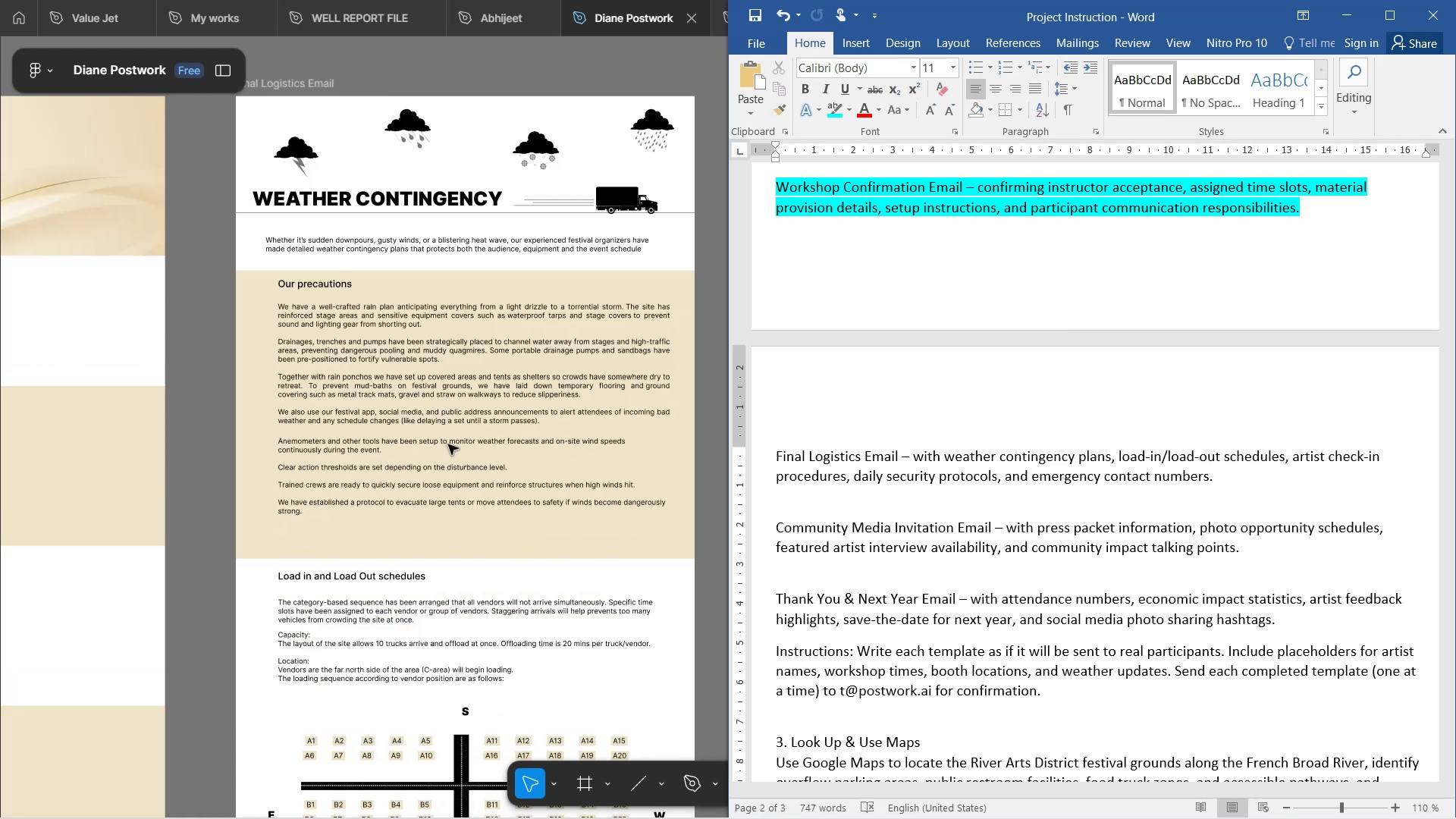 
hold_key(key=ShiftLeft, duration=0.48)
 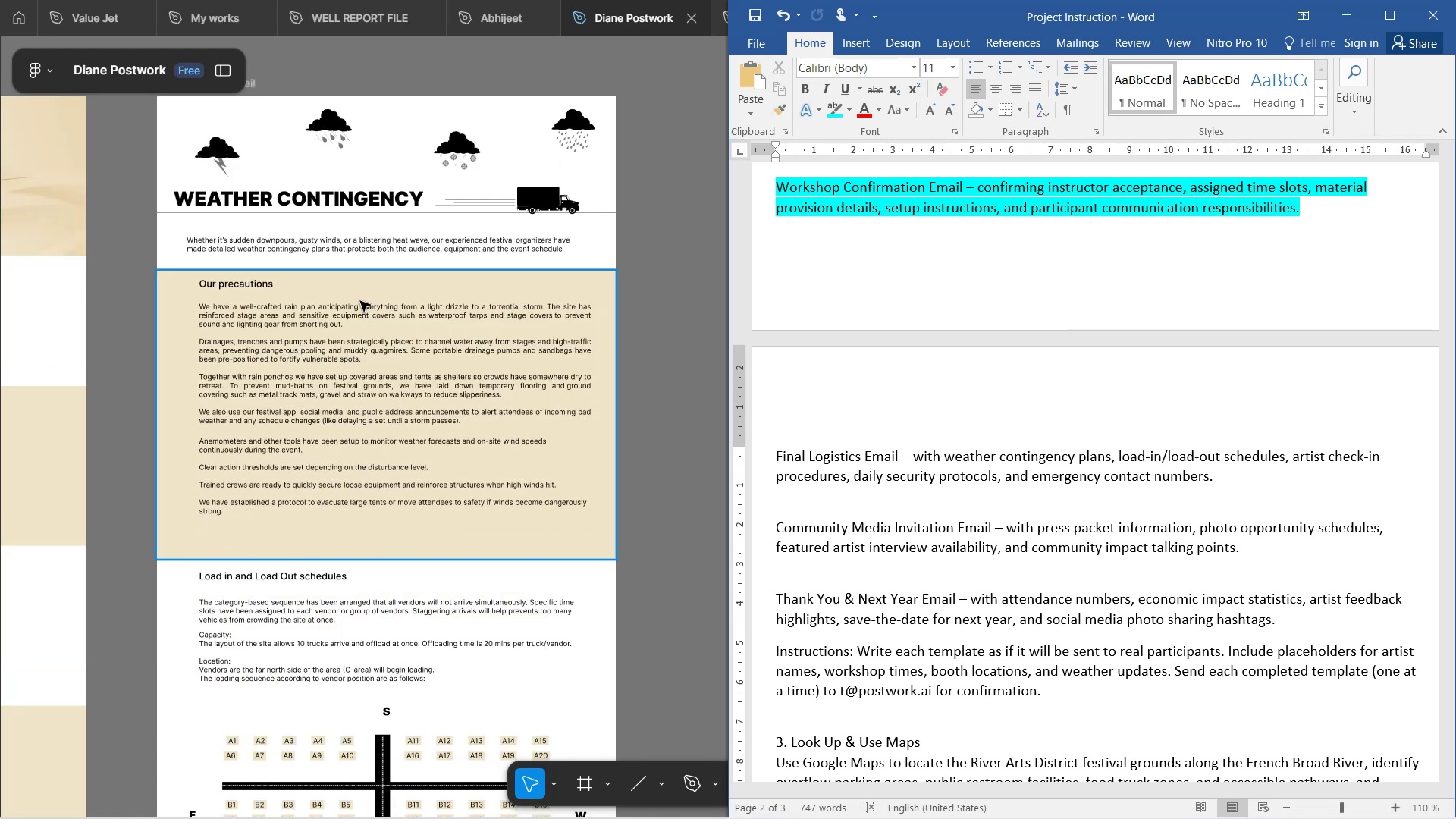 
hold_key(key=ControlLeft, duration=1.56)
scroll: coordinate [372, 231], scroll_direction: up, amount: 6.0
 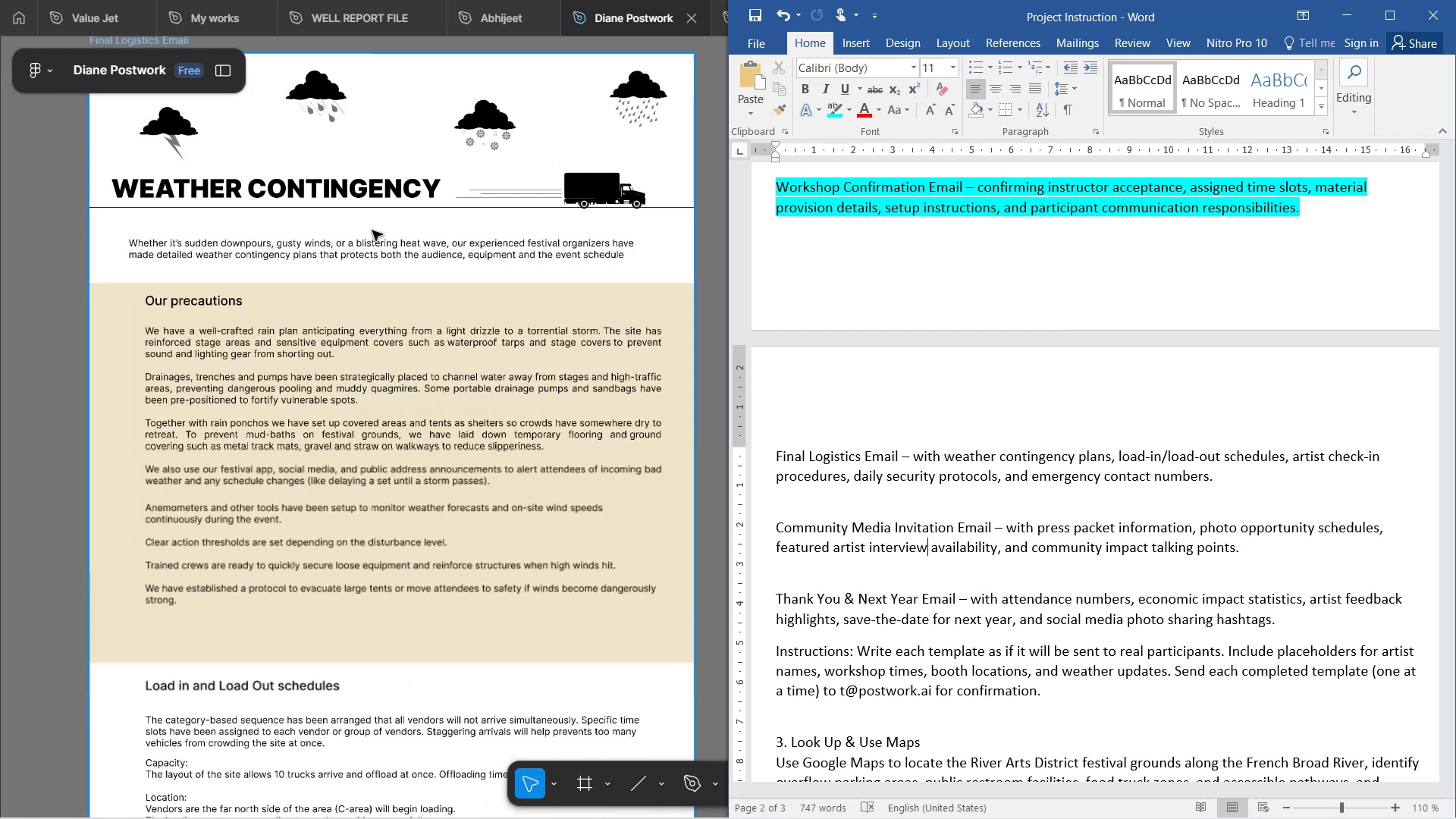 
hold_key(key=ControlLeft, duration=1.73)
scroll: coordinate [401, 370], scroll_direction: up, amount: 3.0
 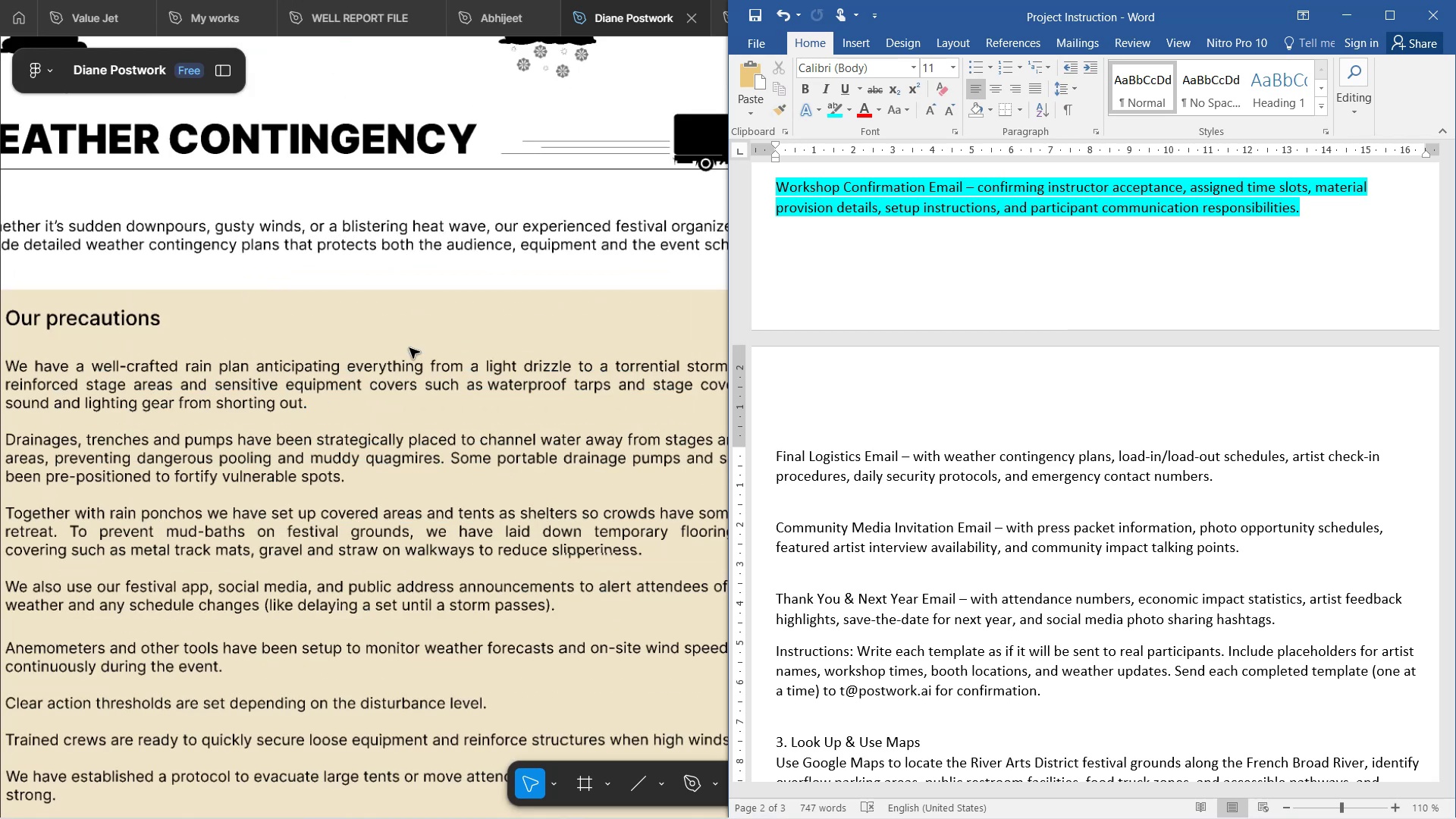 
hold_key(key=ControlLeft, duration=1.52)
scroll: coordinate [444, 309], scroll_direction: up, amount: 4.0
 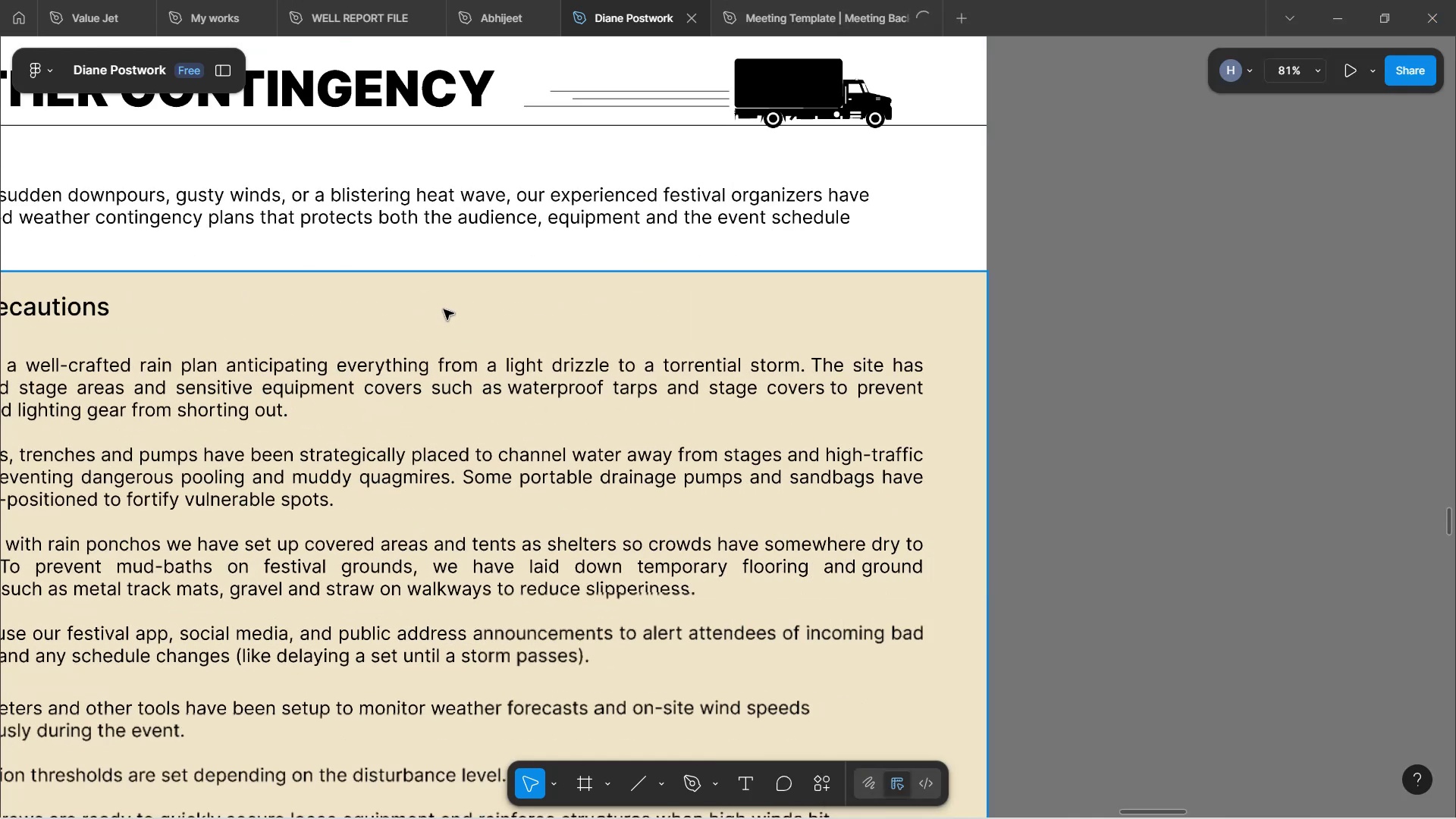 
hold_key(key=ControlLeft, duration=1.04)
 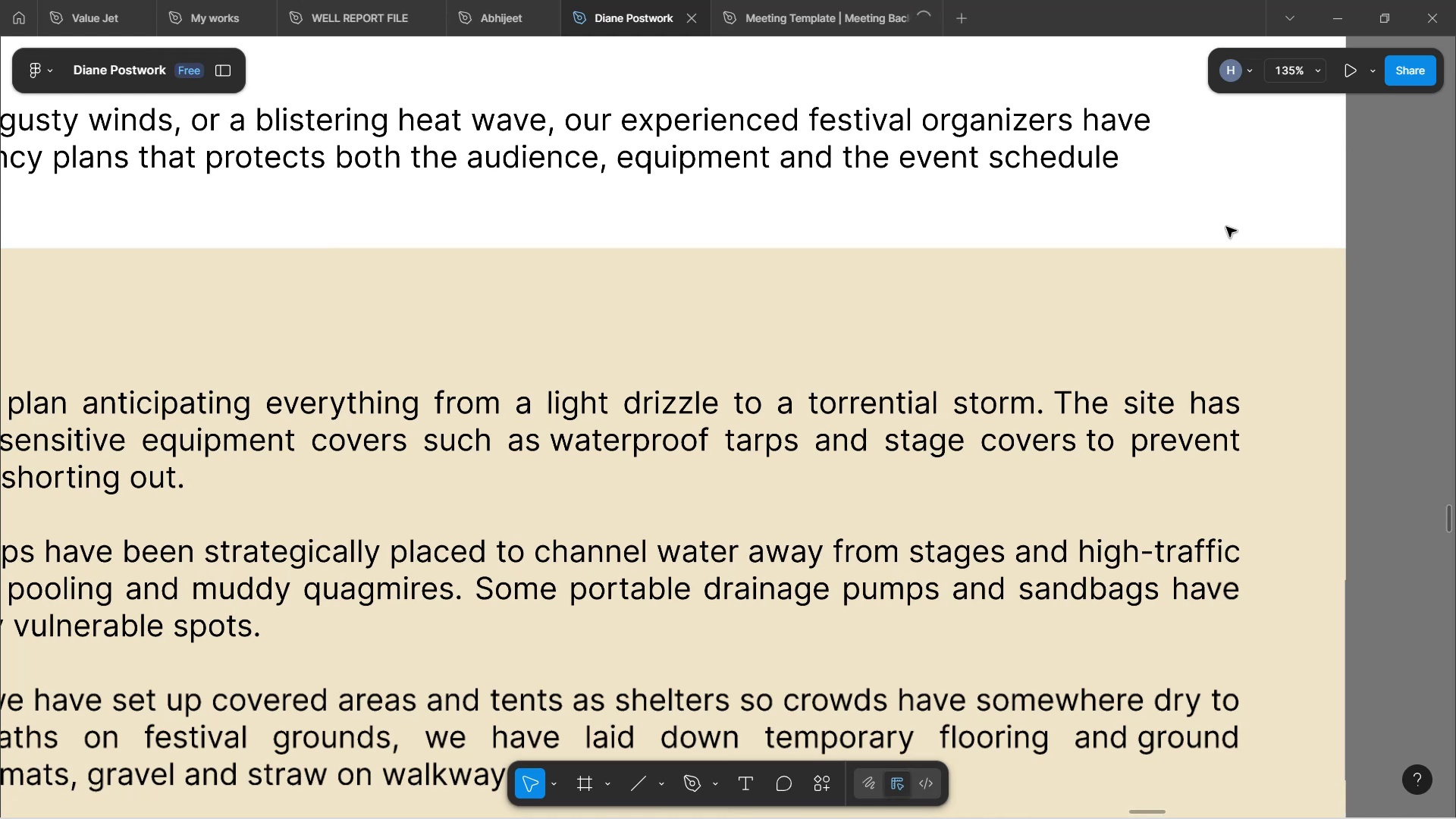 
key(Control+ControlLeft)
 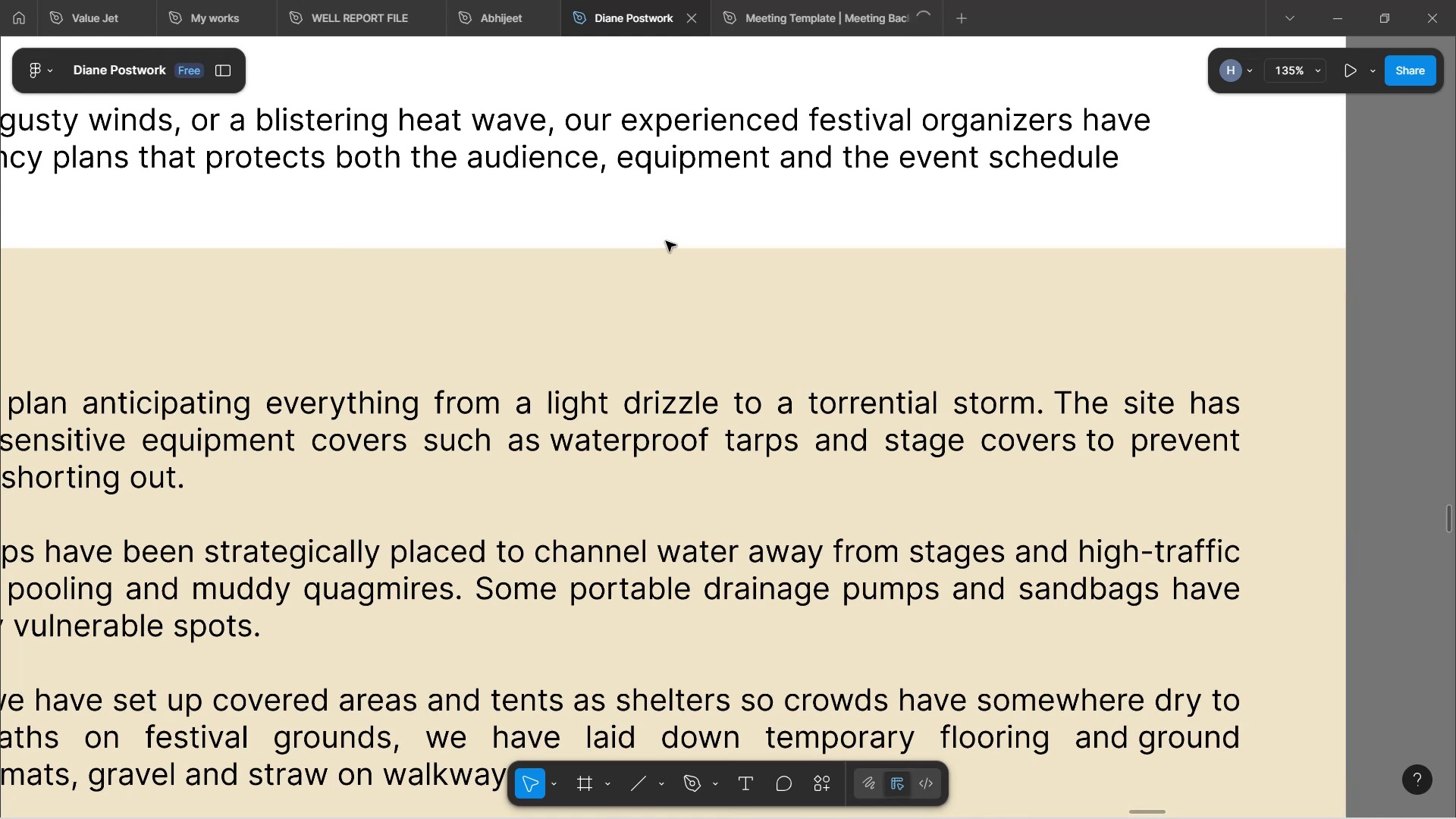 
scroll: coordinate [688, 237], scroll_direction: up, amount: 6.0
 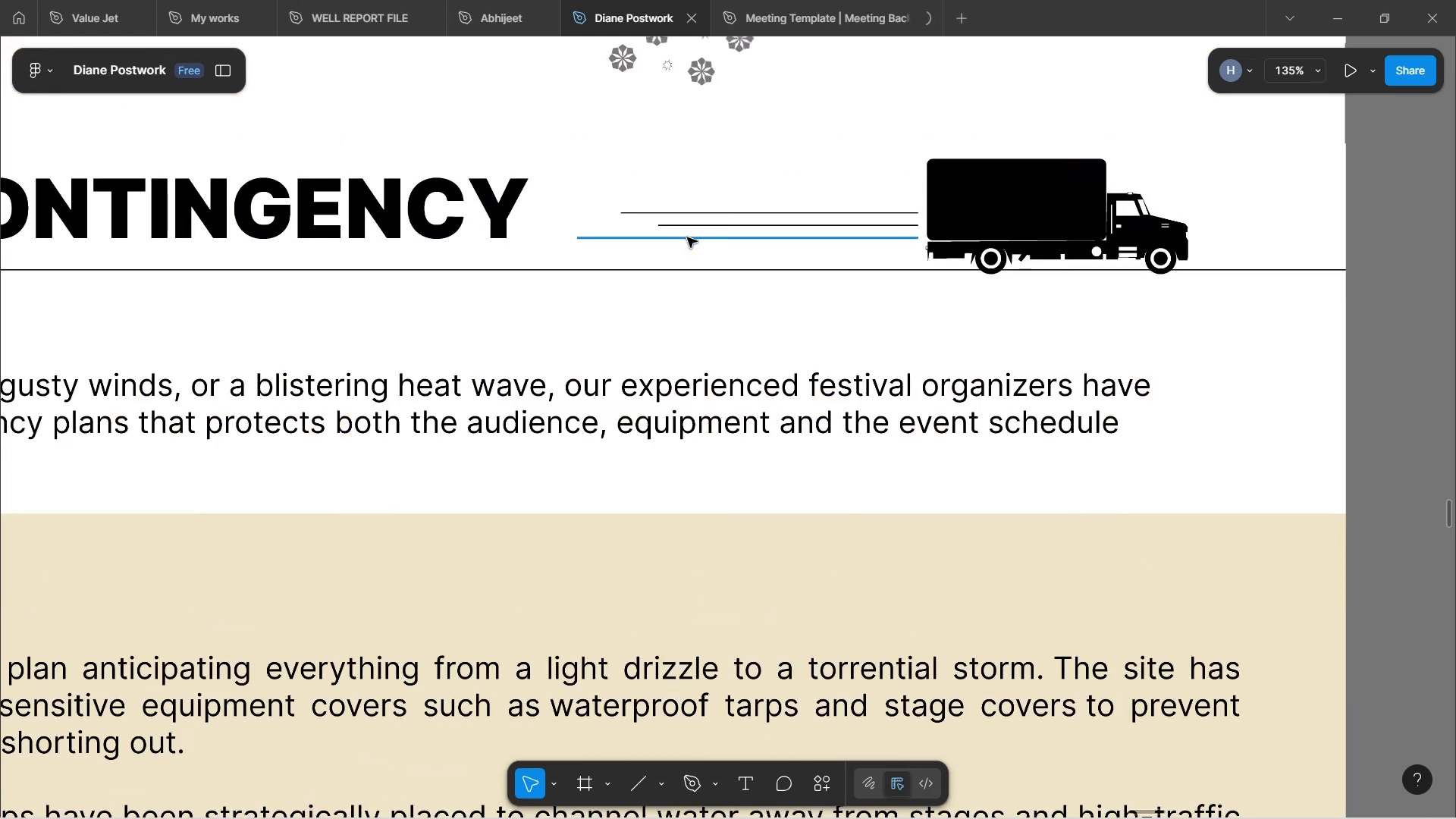 
hold_key(key=ControlLeft, duration=1.54)
scroll: coordinate [690, 236], scroll_direction: down, amount: 2.0
 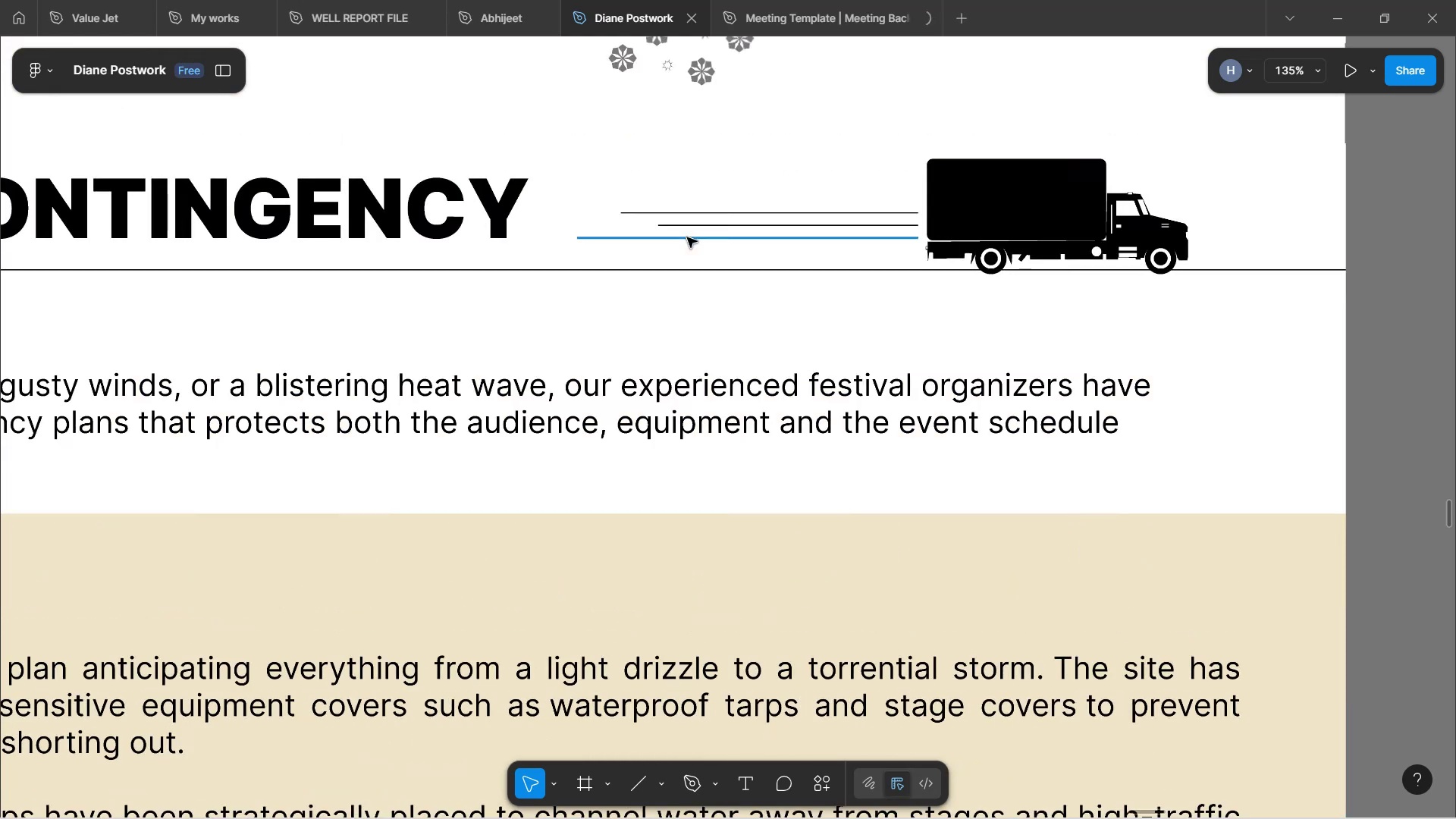 
hold_key(key=ControlLeft, duration=0.43)
 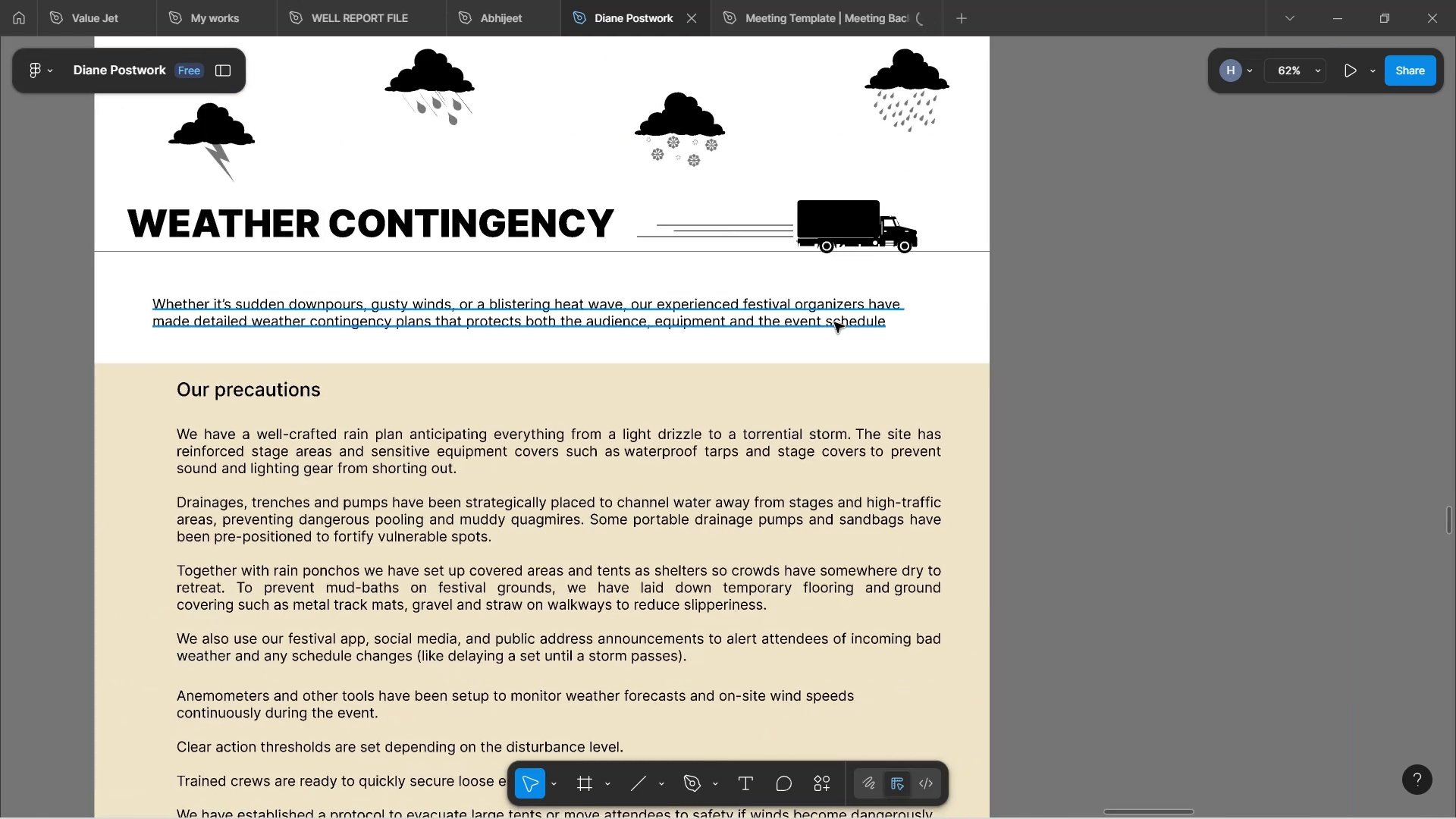 
left_click([1153, 275])
 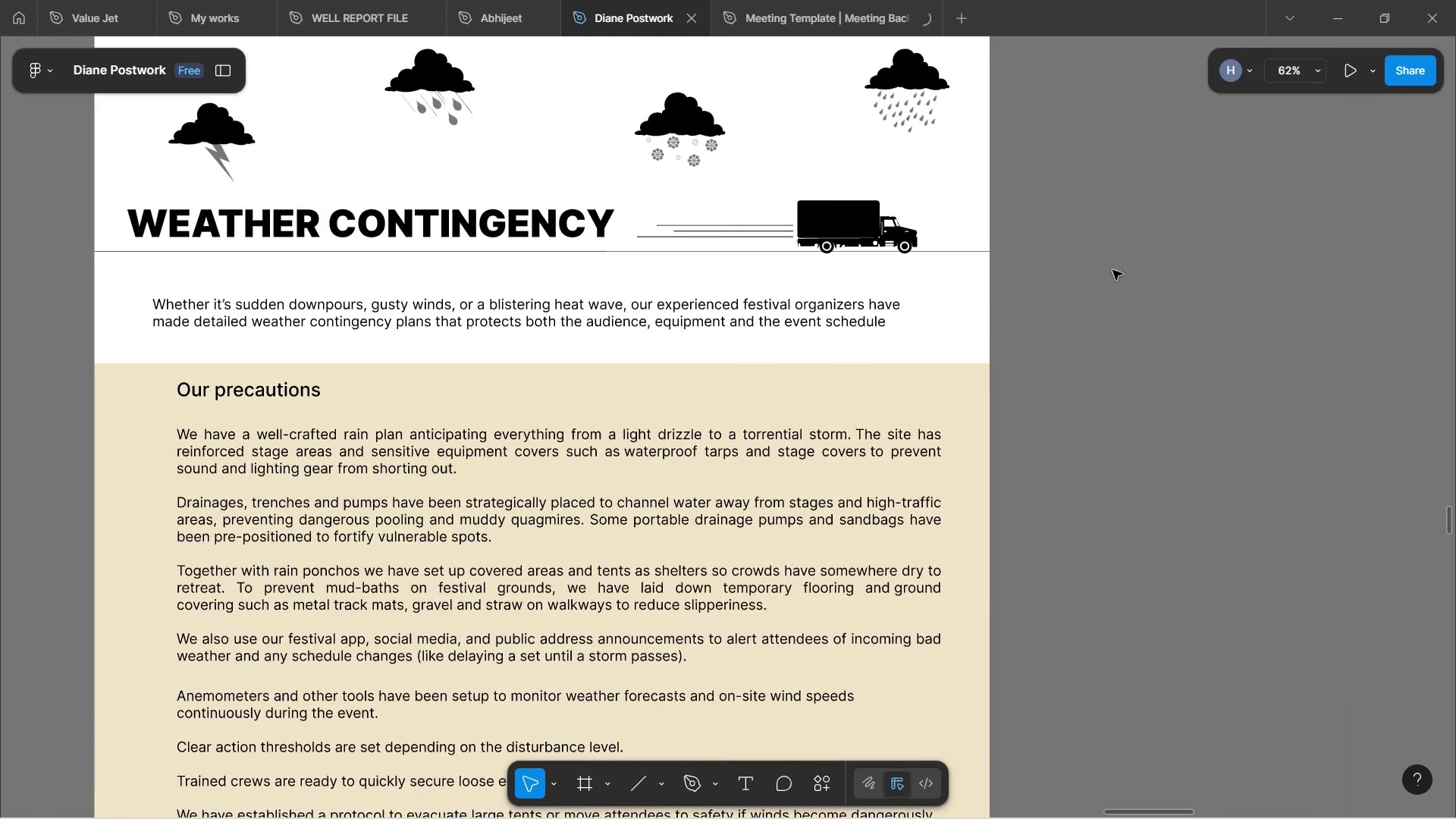 
scroll: coordinate [1098, 259], scroll_direction: up, amount: 4.0
 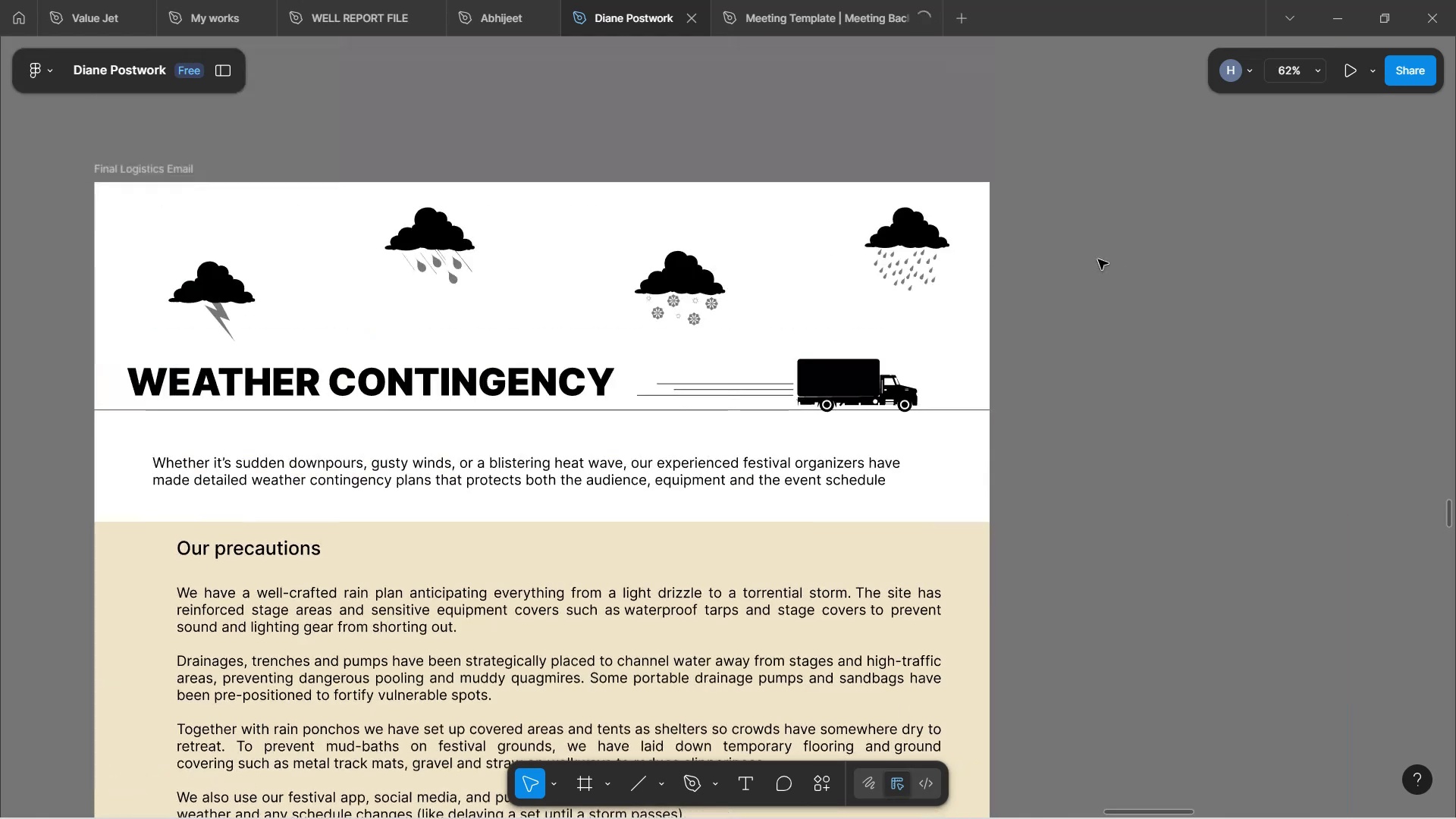 
hold_key(key=ShiftLeft, duration=1.51)
scroll: coordinate [1098, 259], scroll_direction: down, amount: 3.0
 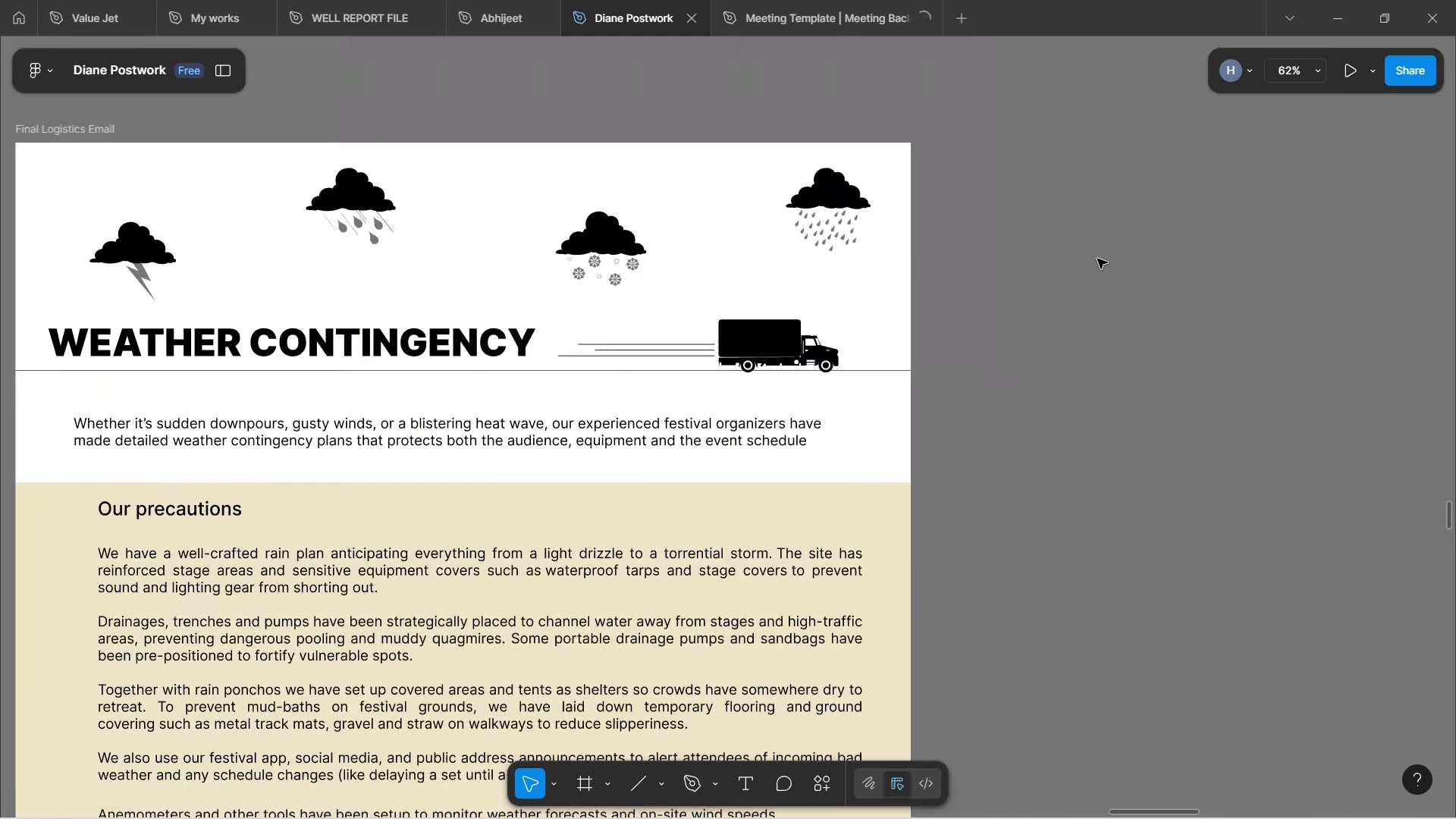 
scroll: coordinate [1100, 256], scroll_direction: up, amount: 5.0
 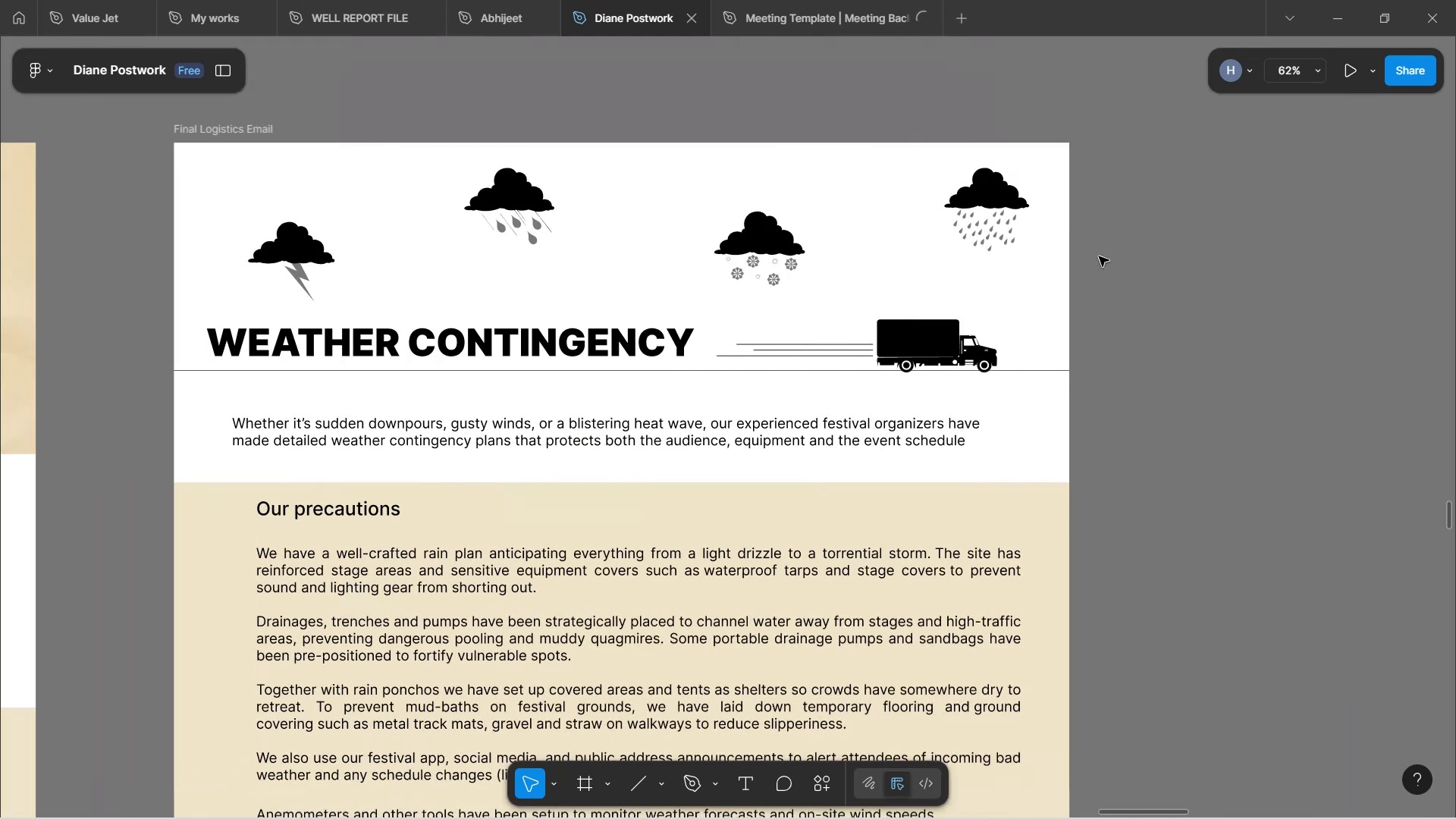 
key(Shift+ShiftLeft)
 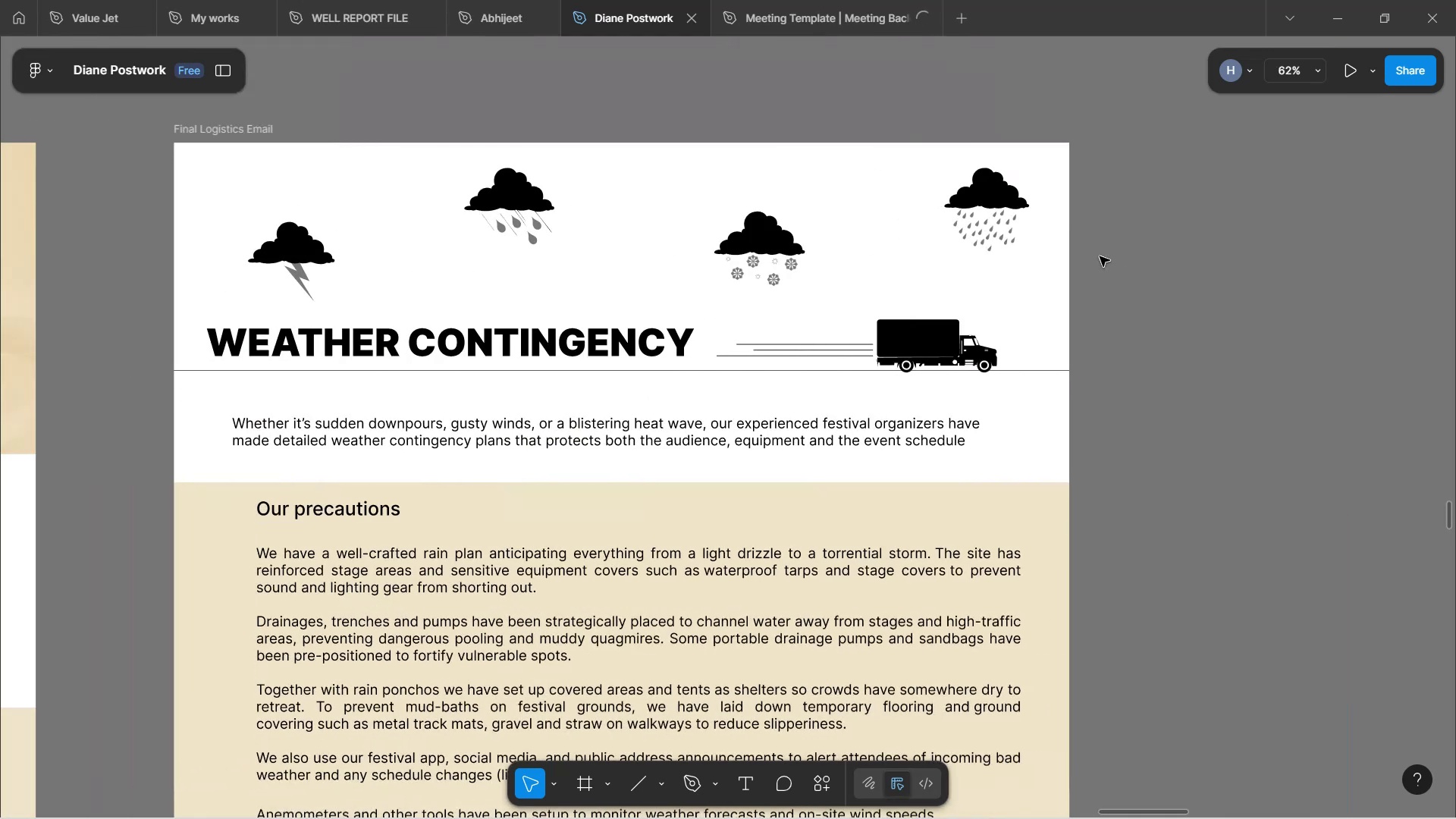 
key(Shift+ShiftLeft)
 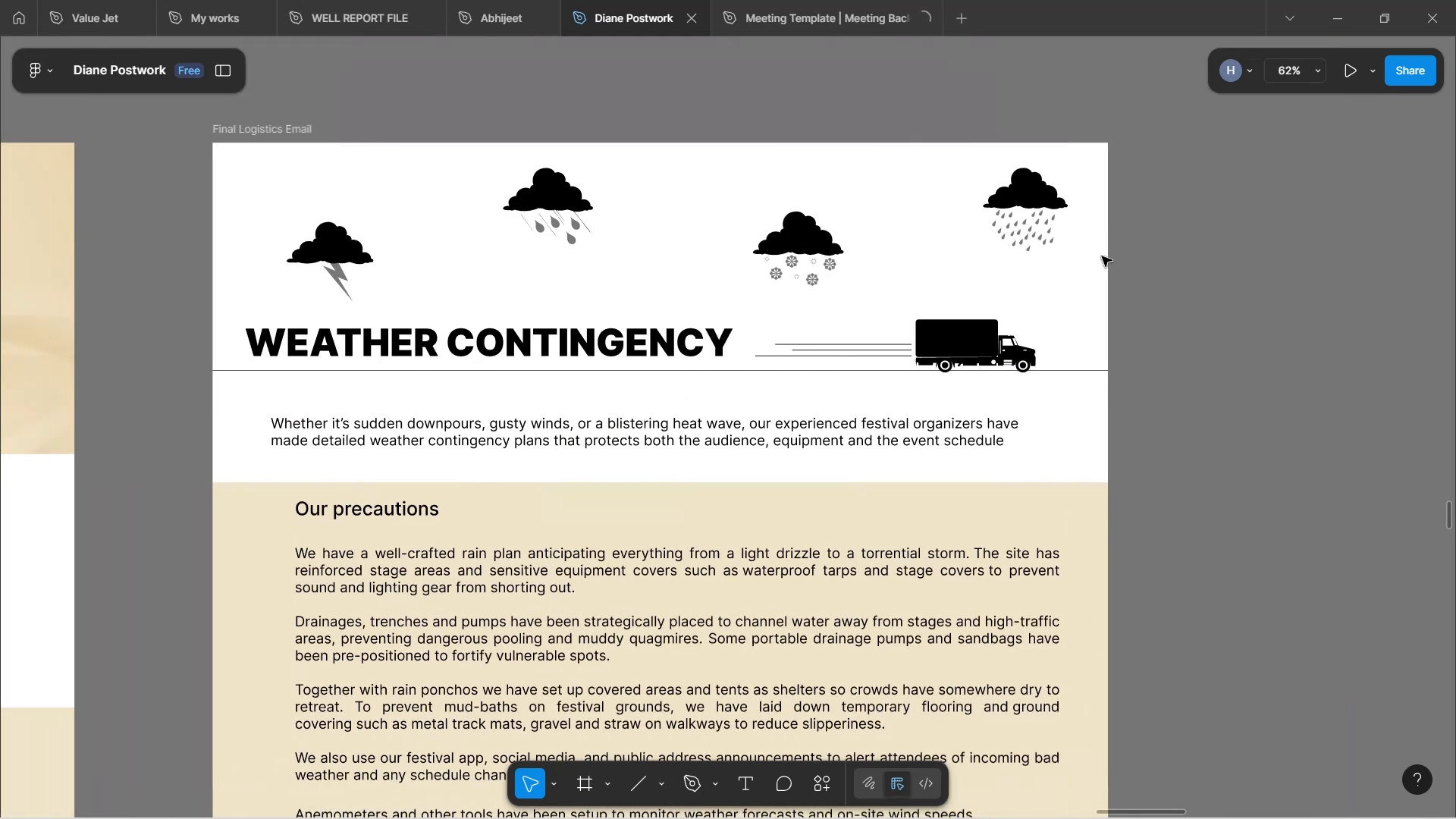 
hold_key(key=ControlLeft, duration=1.39)
scroll: coordinate [1146, 270], scroll_direction: up, amount: 3.0
 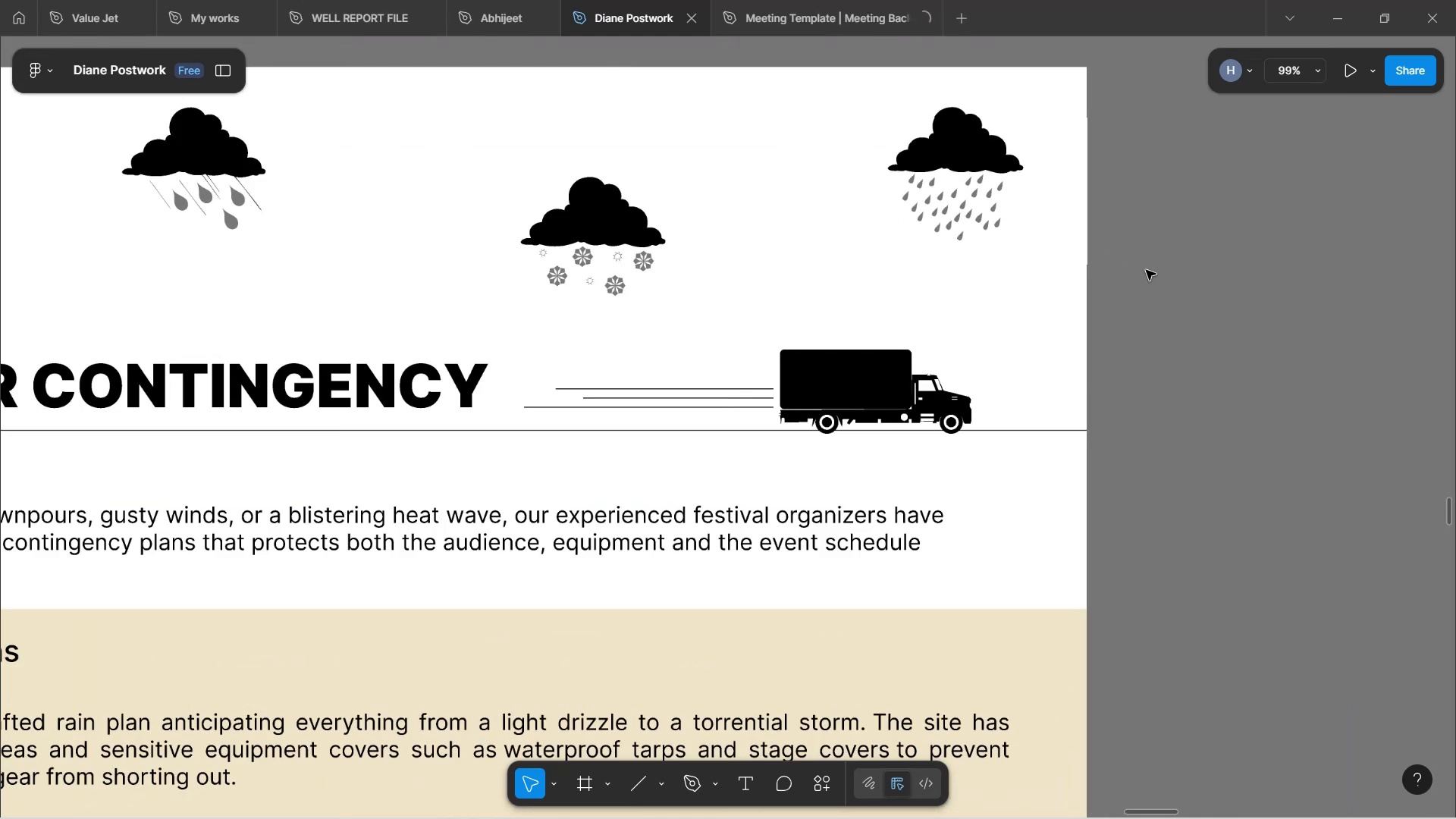 
key(Shift+ShiftLeft)
 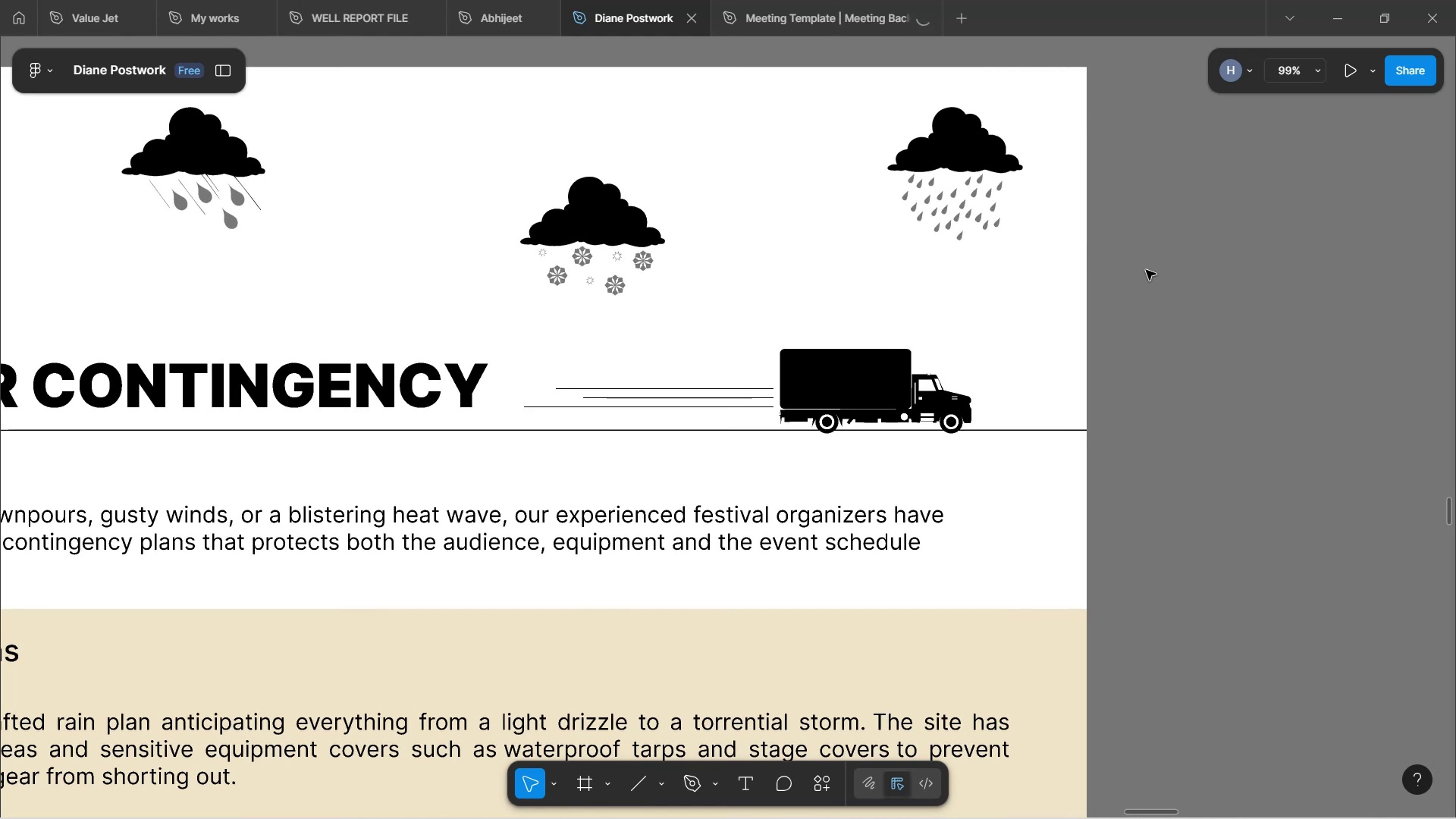 
hold_key(key=ShiftLeft, duration=1.57)
scroll: coordinate [1151, 271], scroll_direction: up, amount: 8.0
 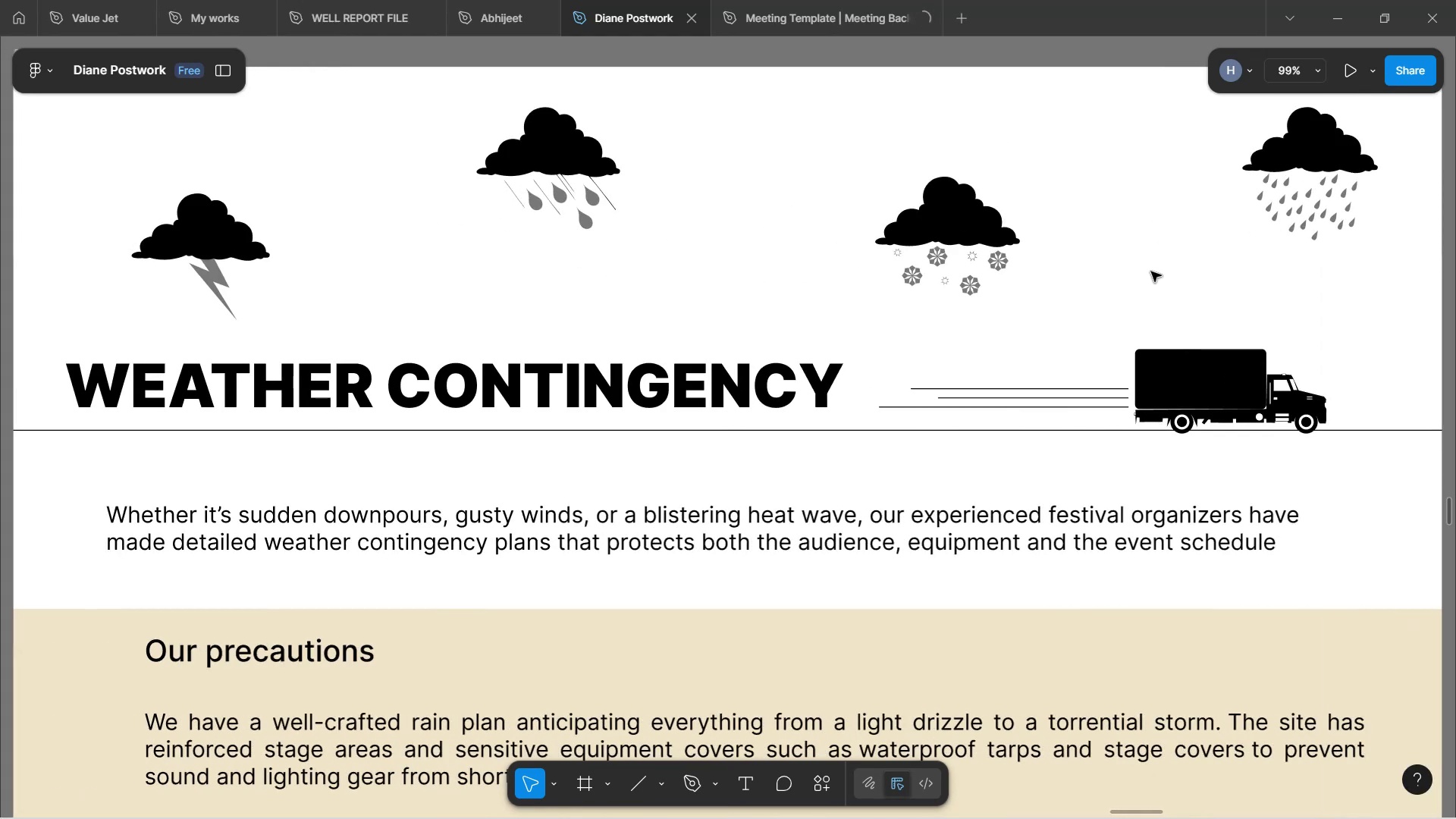 
hold_key(key=ShiftLeft, duration=0.96)
 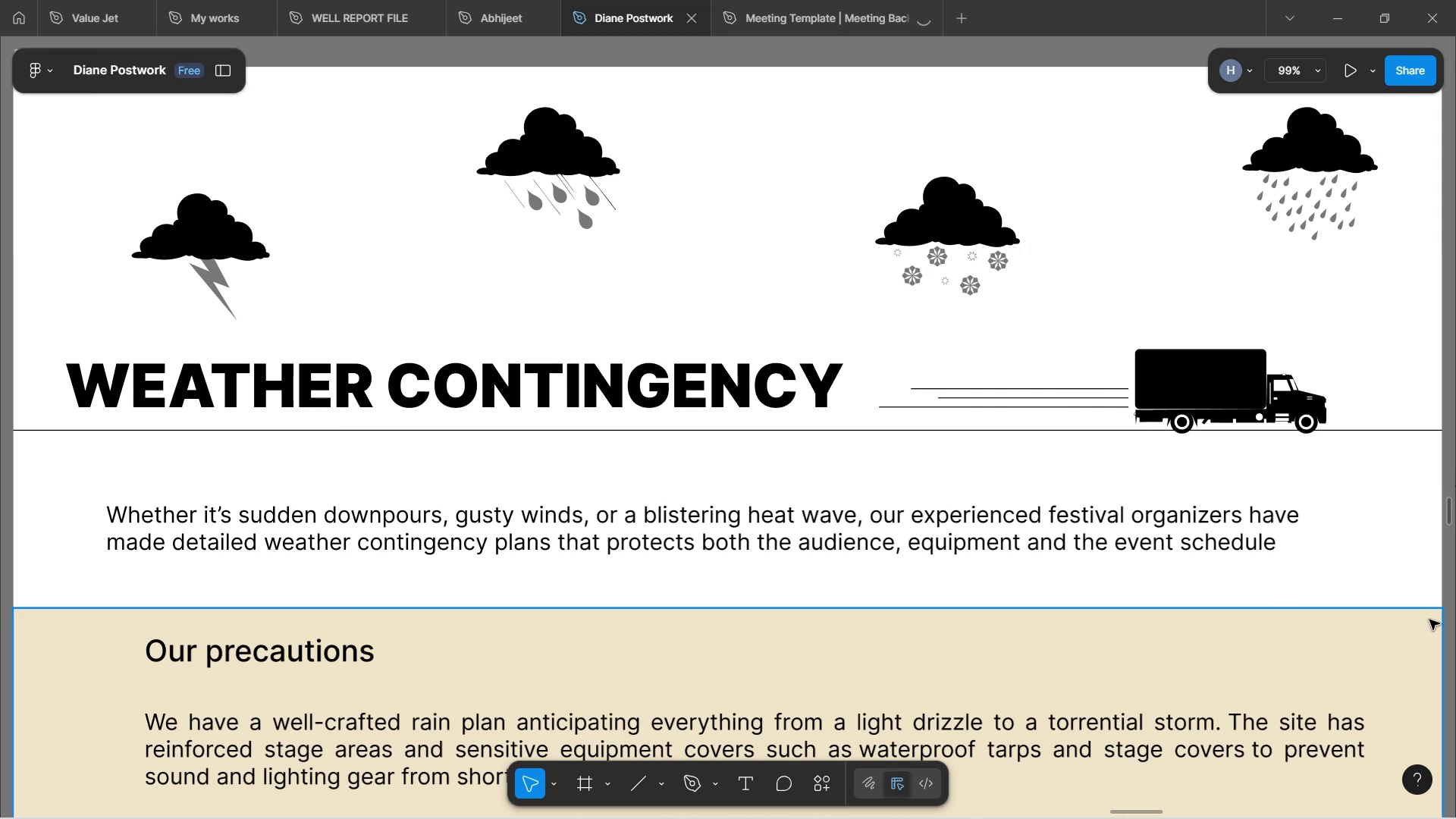 
wait(24.05)
 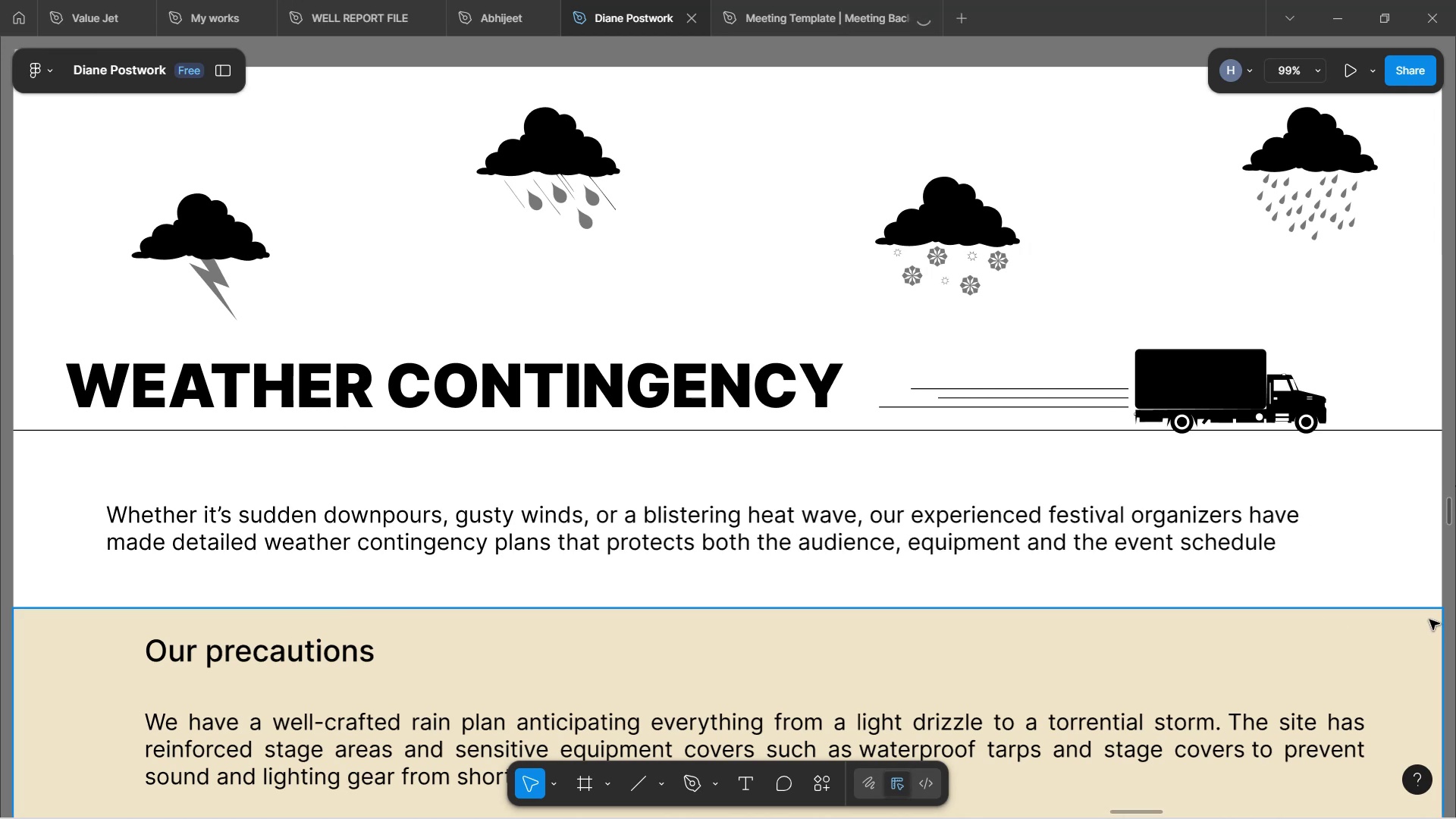 
double_click([1273, 541])
 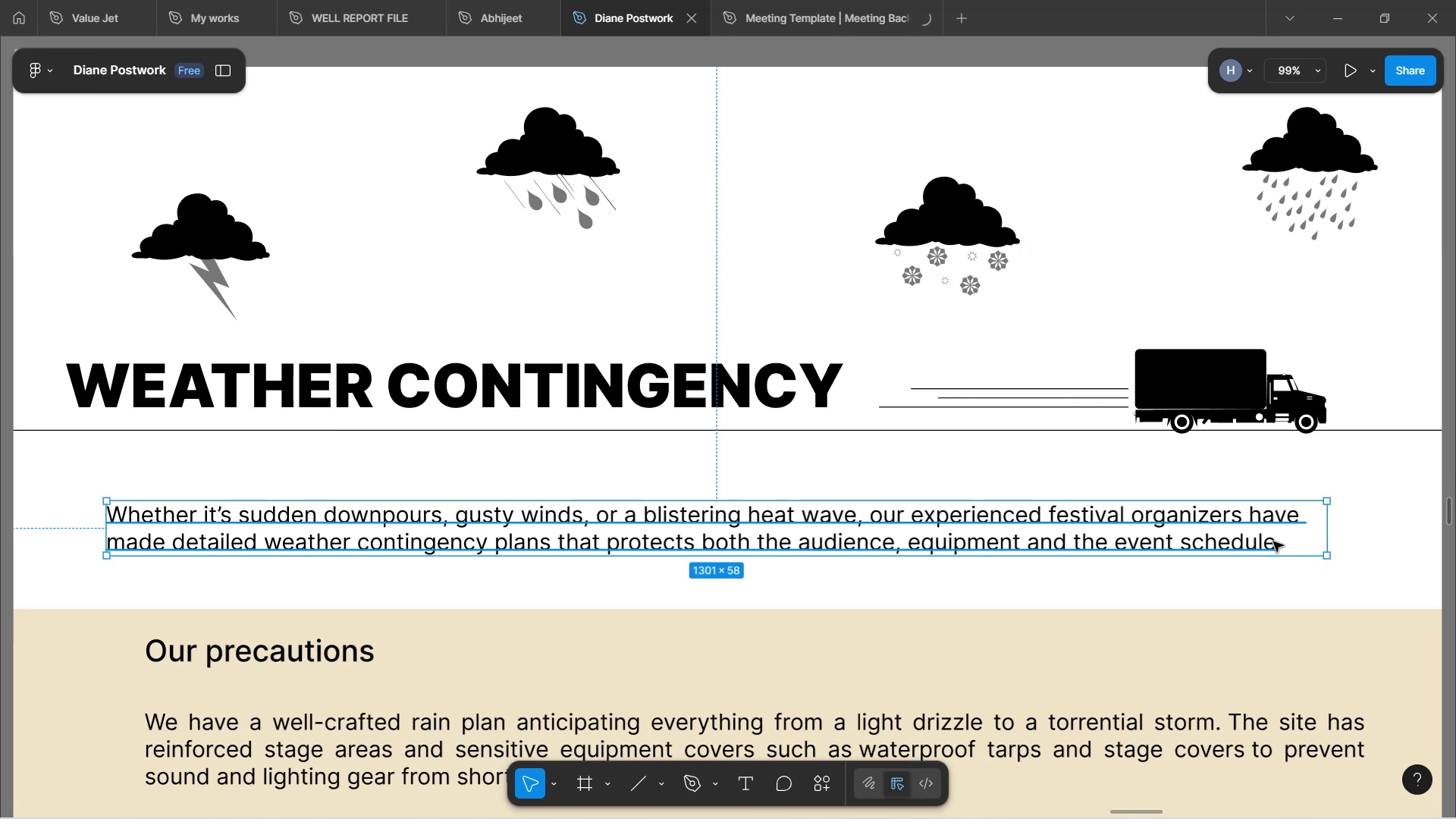 
double_click([1275, 541])
 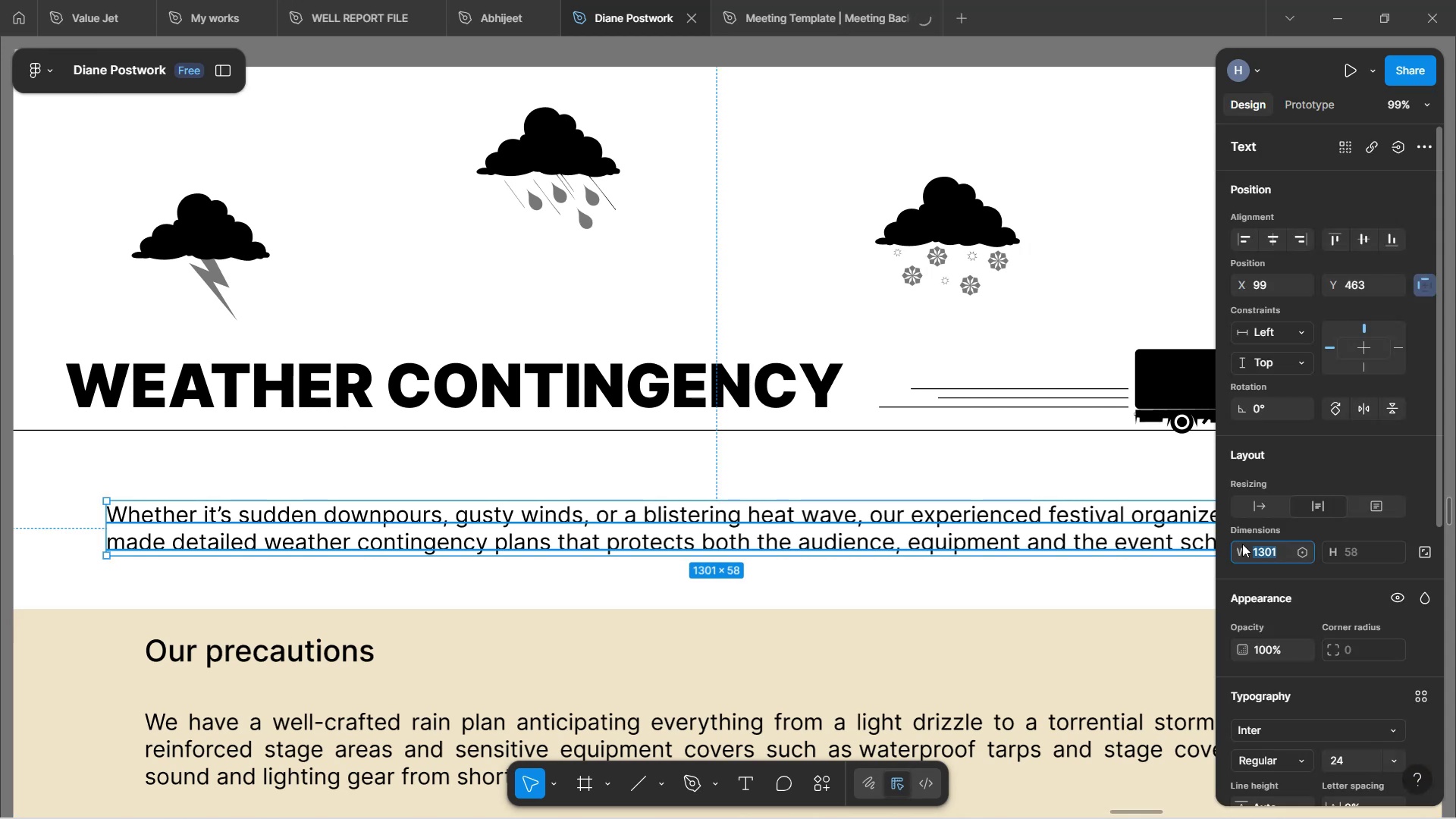 
left_click_drag(start_coordinate=[1126, 541], to_coordinate=[1130, 541])
 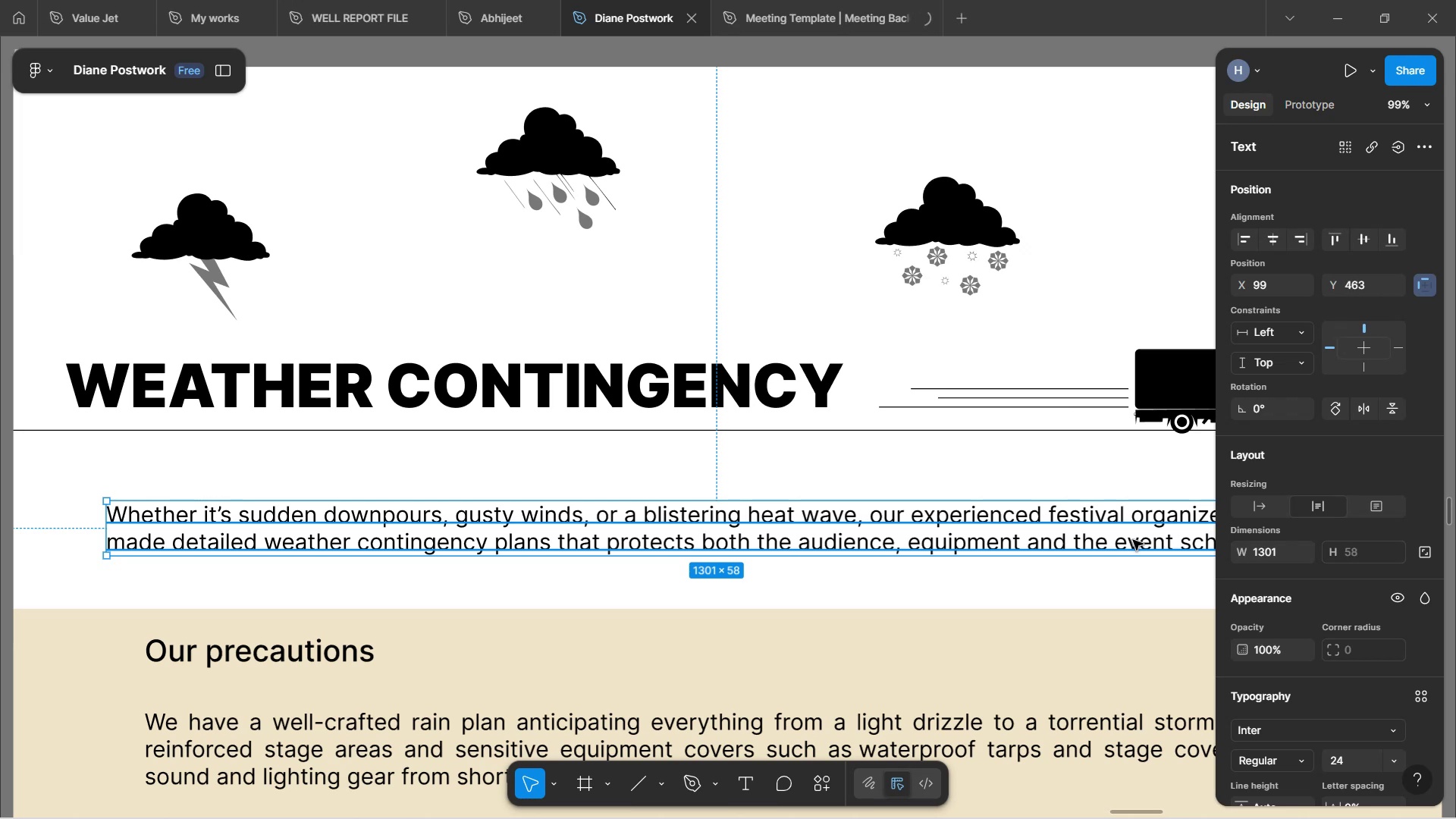 
double_click([1143, 541])
 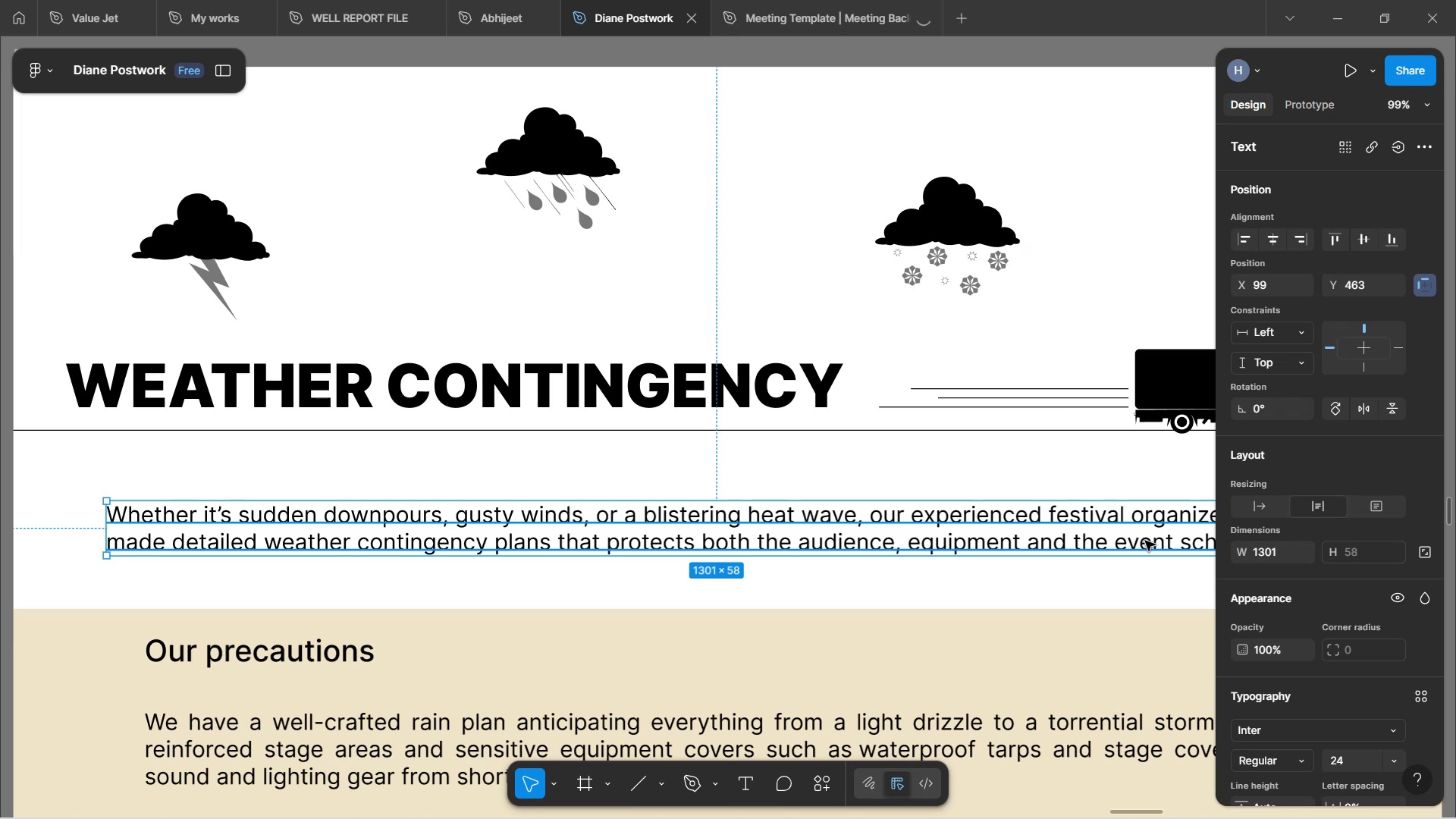 
double_click([1147, 541])
 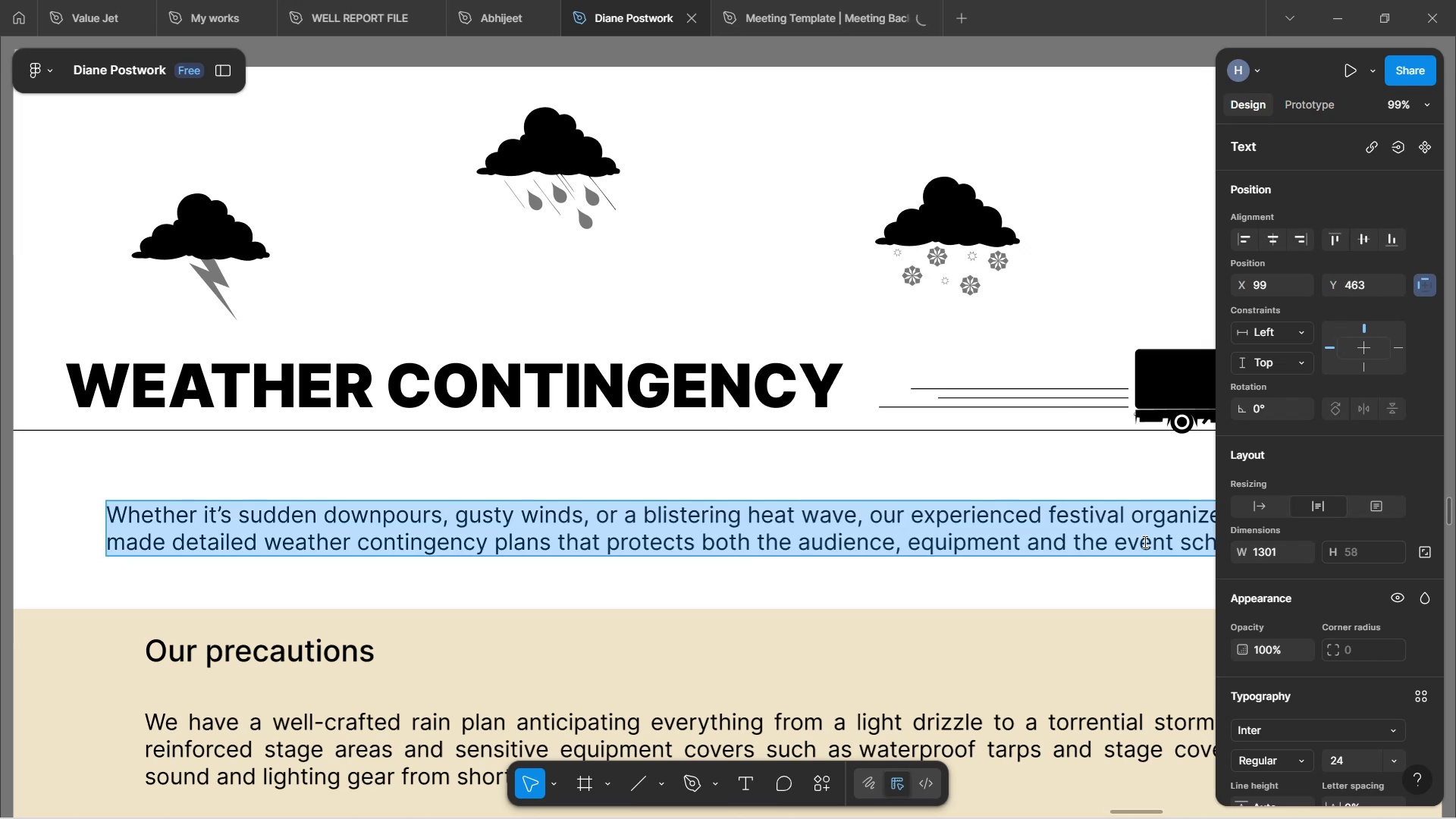 
key(ArrowRight)
 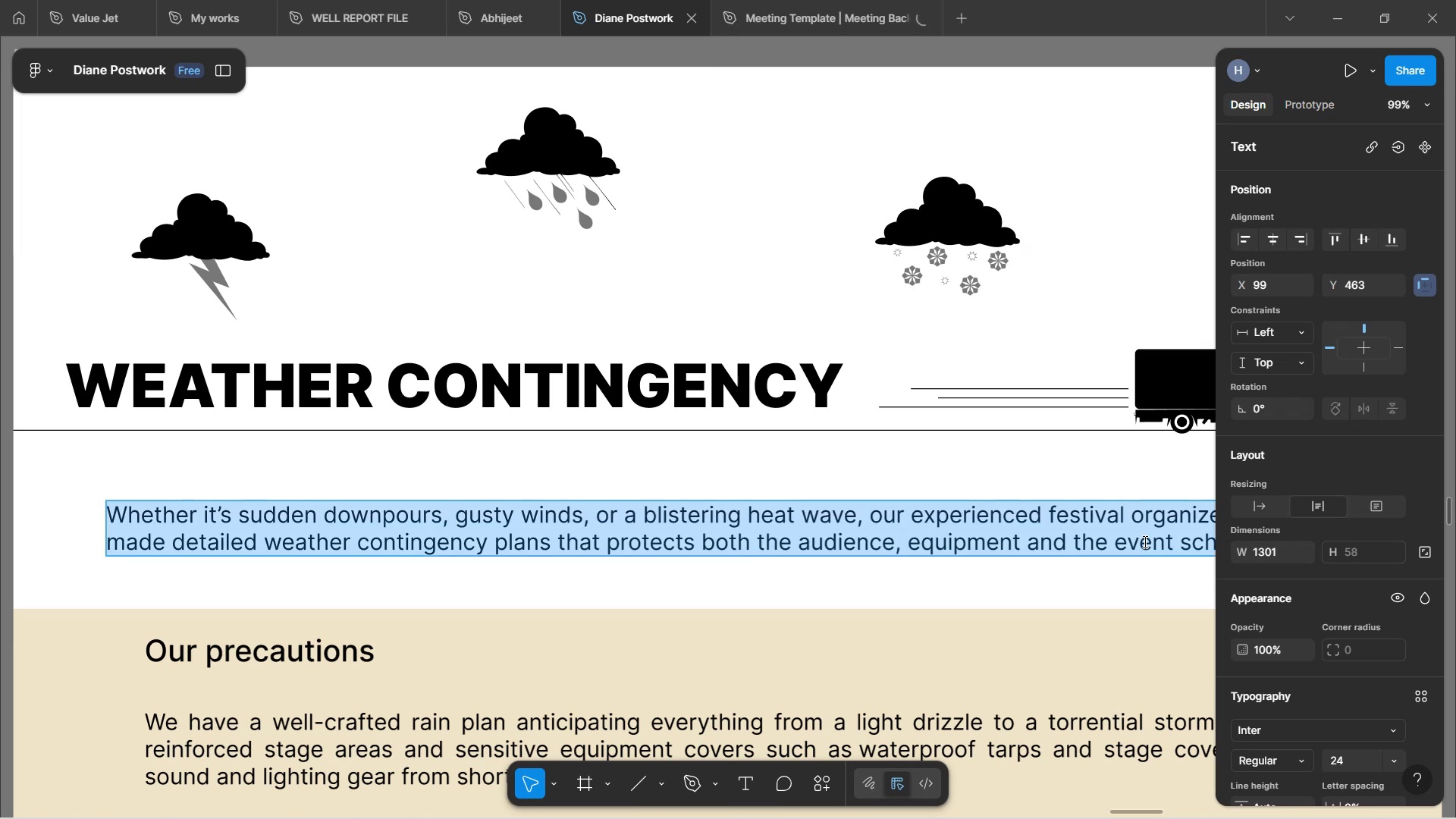 
key(Period)
 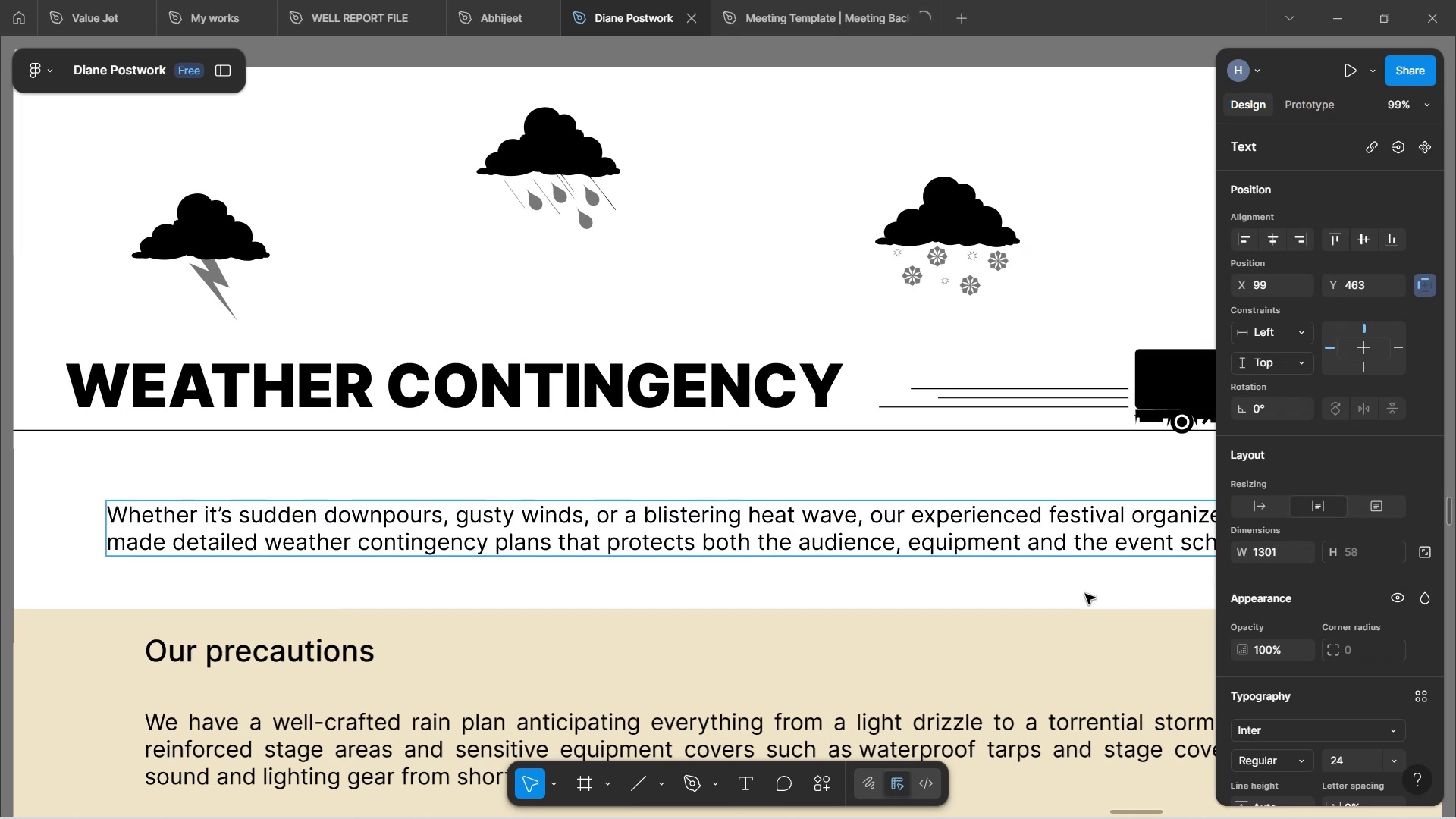 
left_click([1085, 595])
 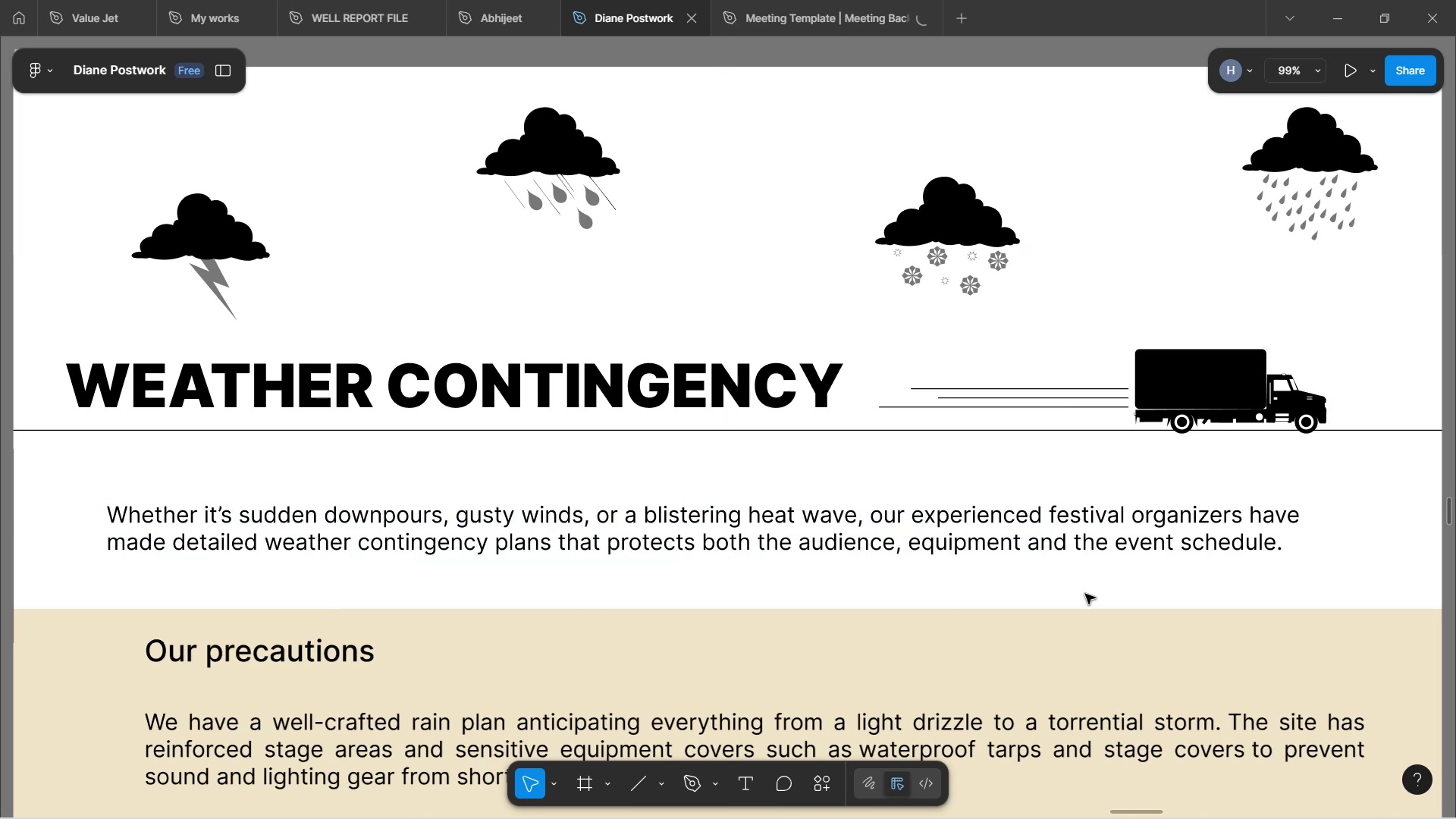 
scroll: coordinate [1125, 542], scroll_direction: down, amount: 19.0
 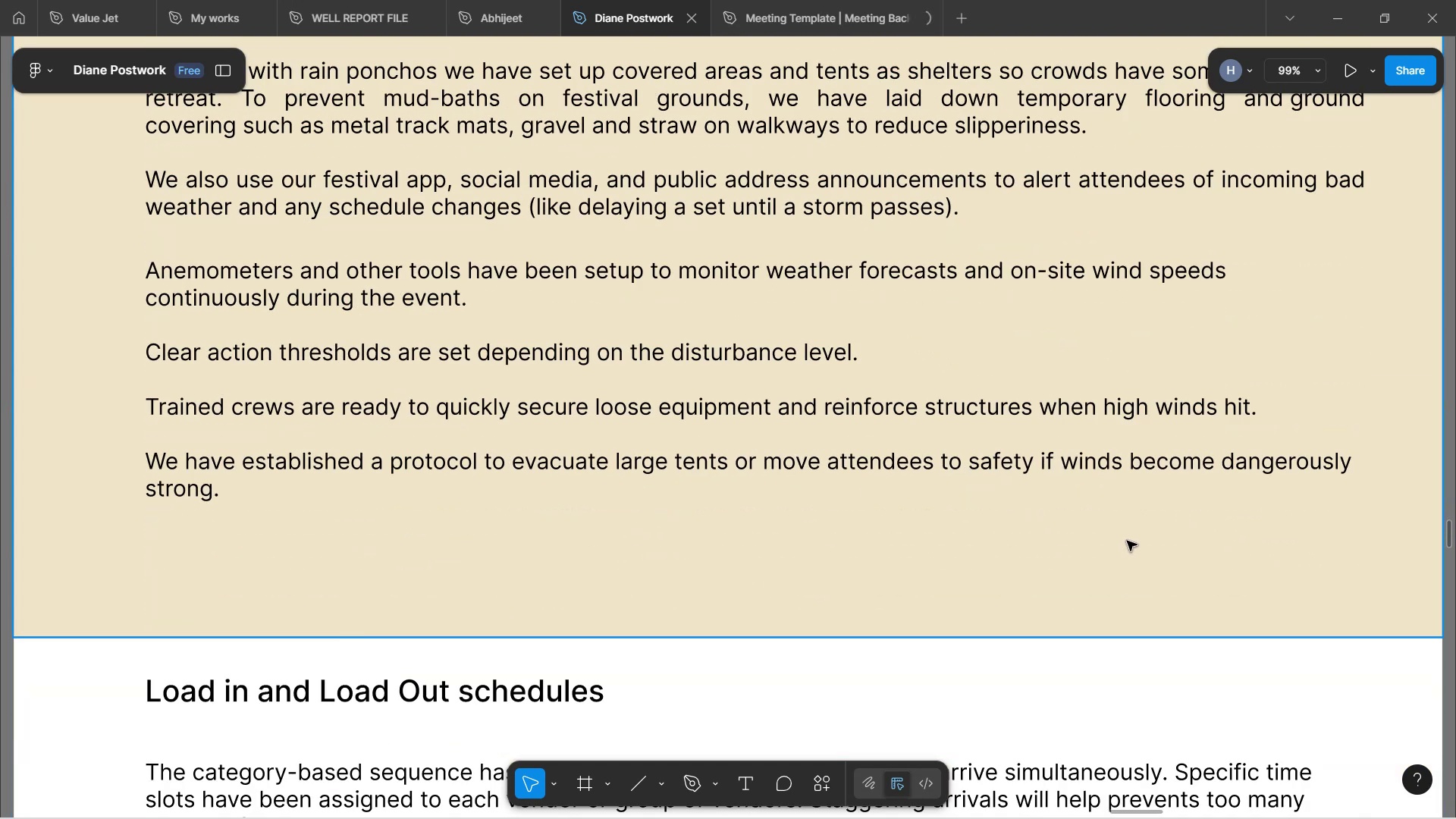 
scroll: coordinate [1127, 541], scroll_direction: down, amount: 4.0
 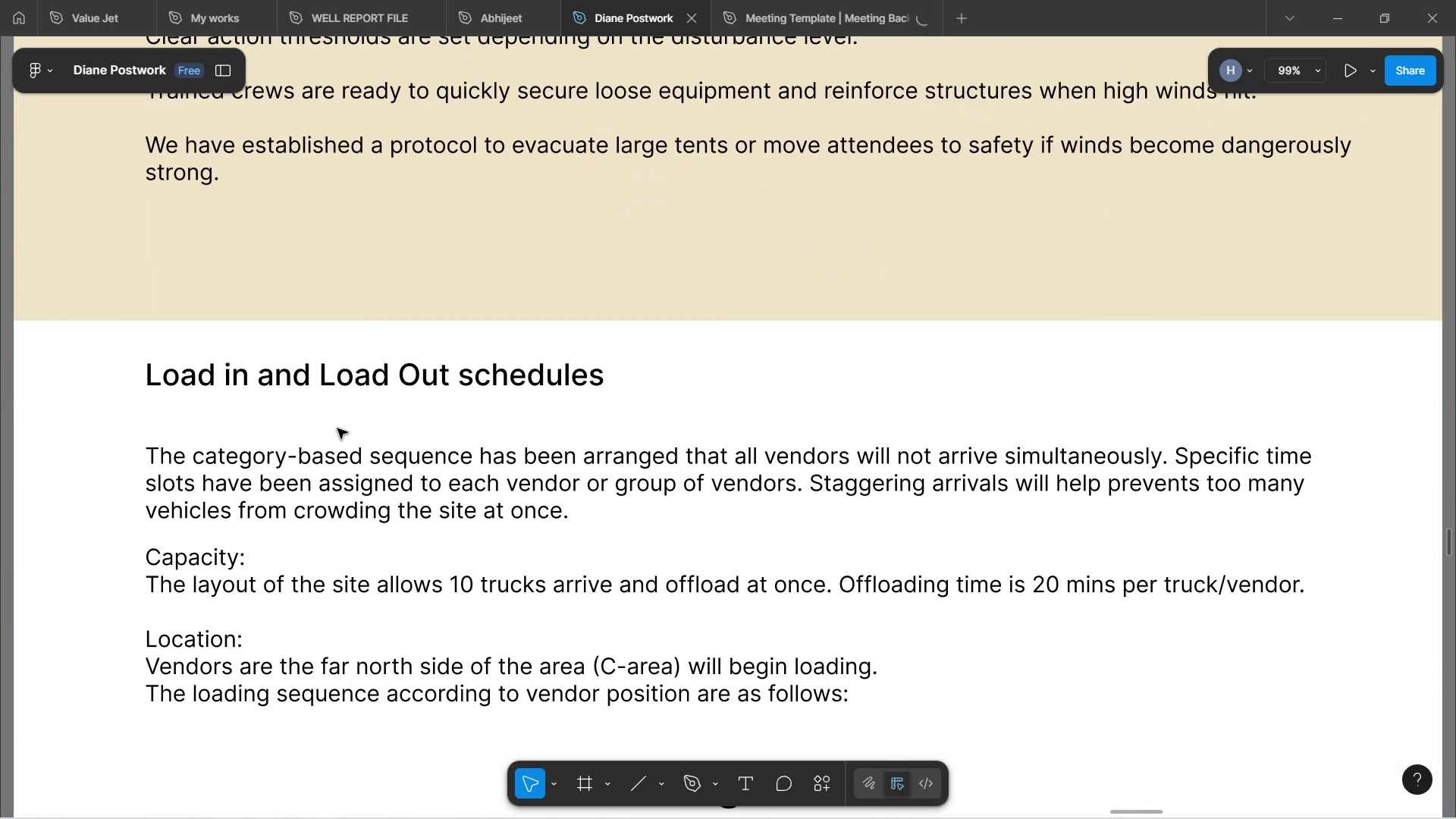 
left_click([241, 379])
 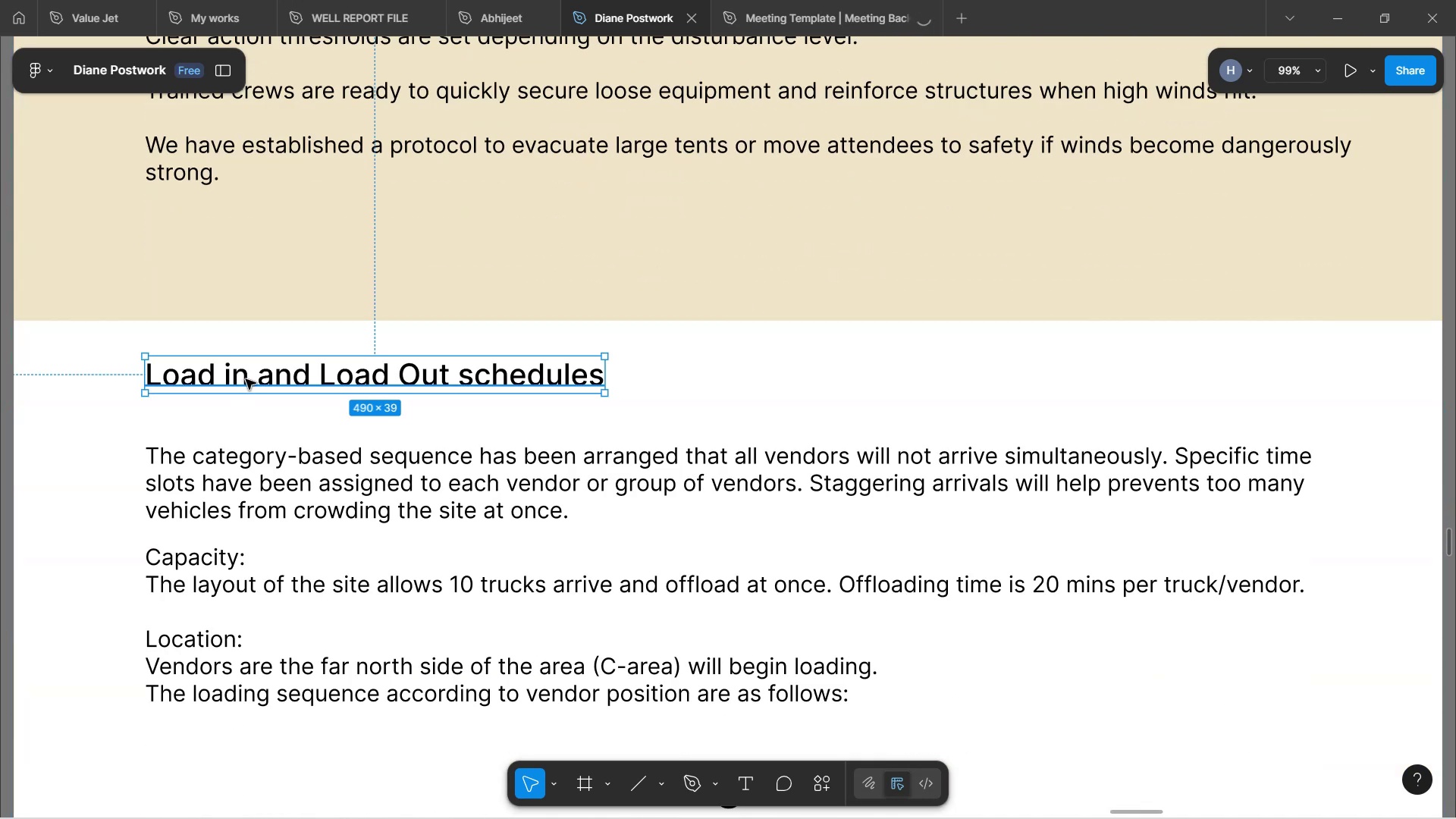 
triple_click([246, 379])
 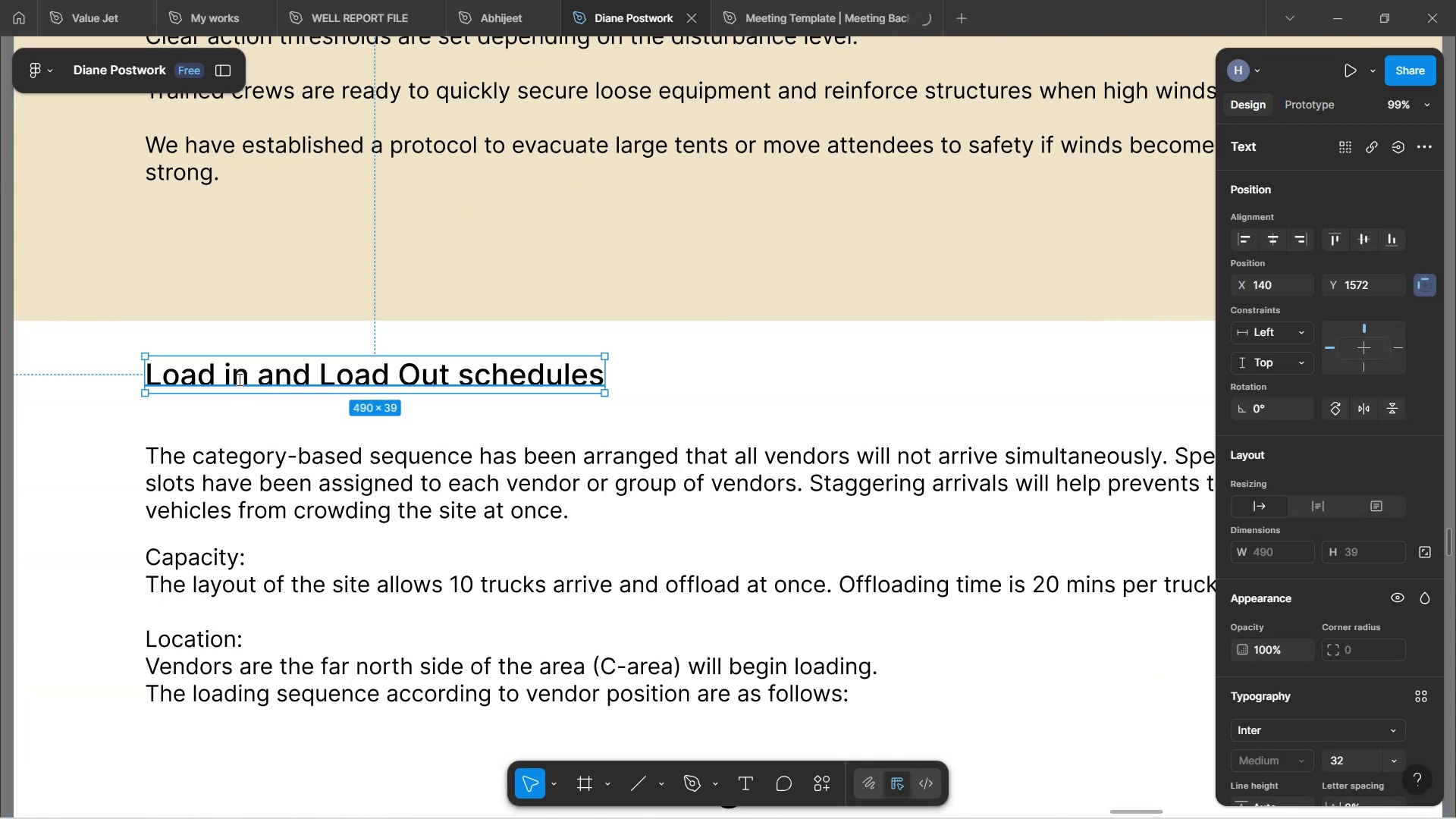 
double_click([242, 378])
 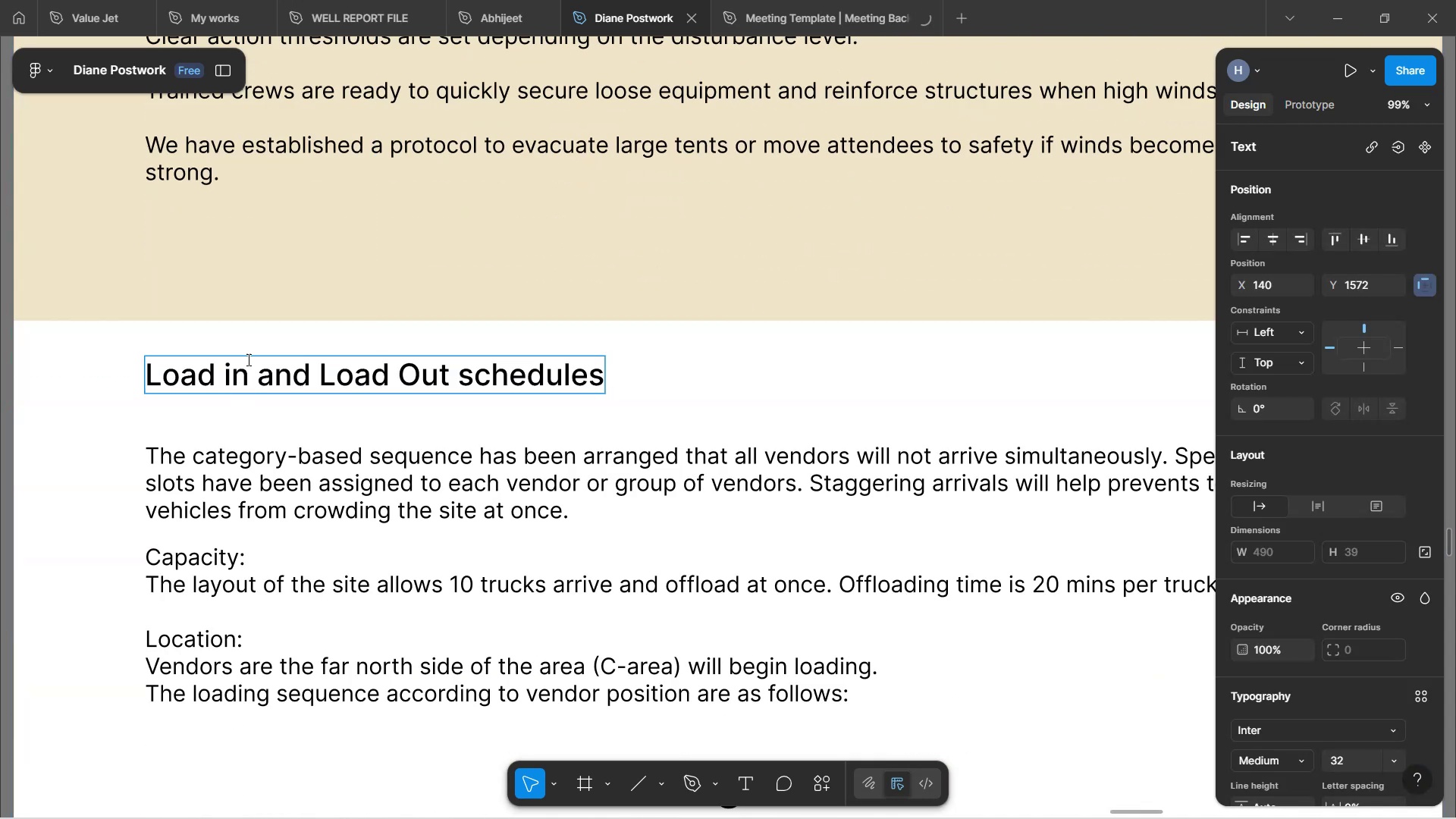 
key(ArrowLeft)
 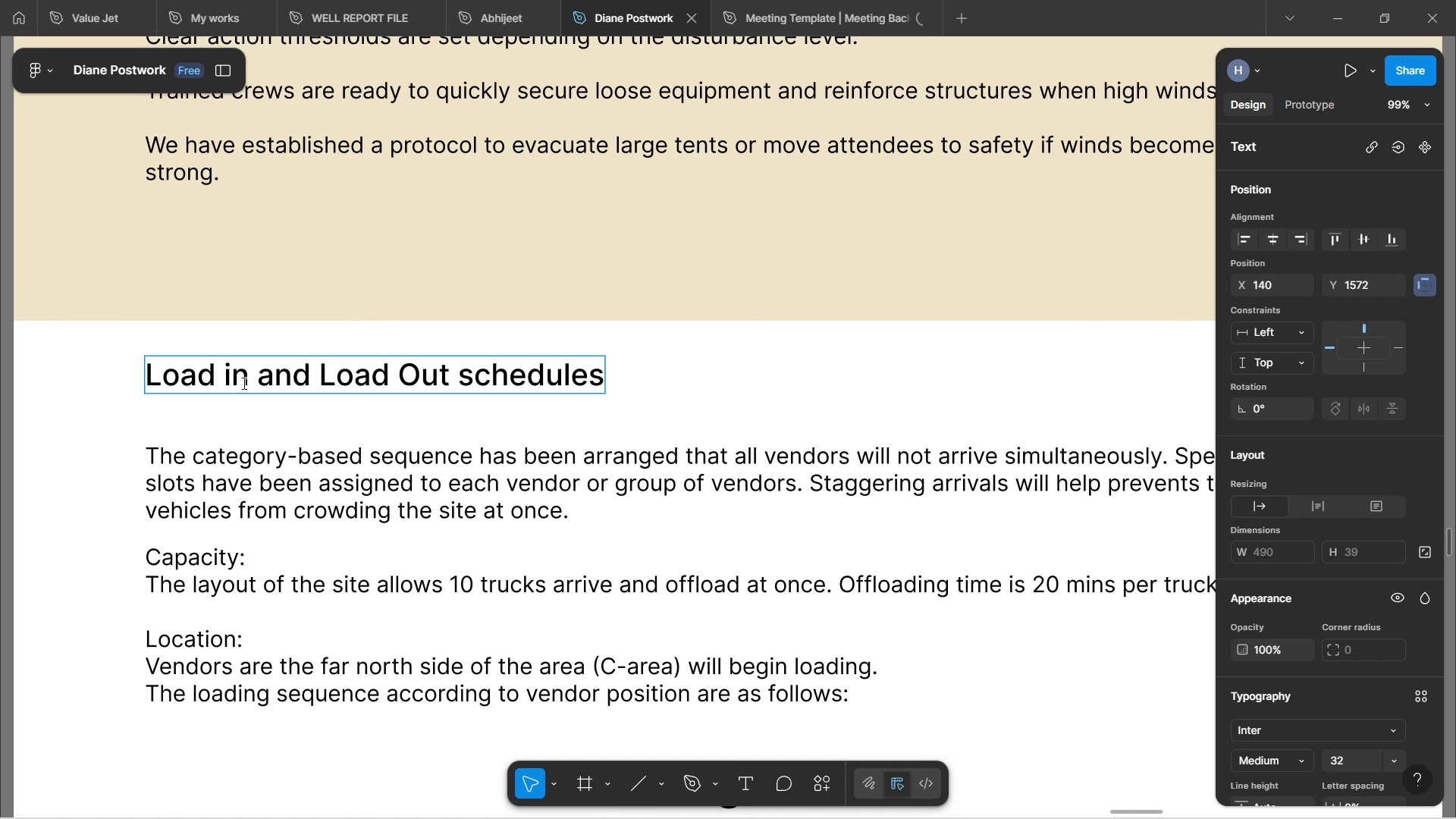 
key(ArrowLeft)
 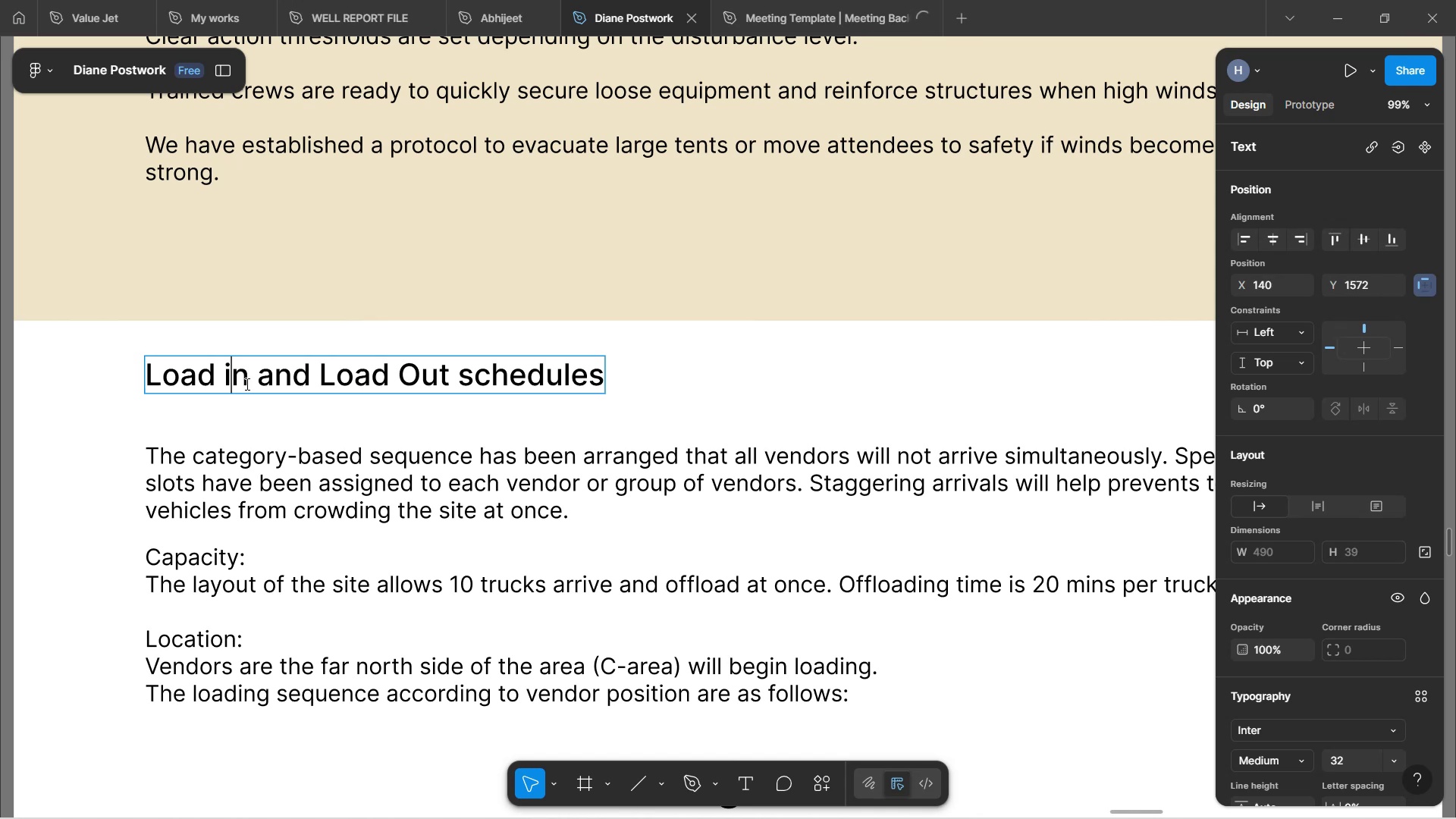 
key(ArrowLeft)
 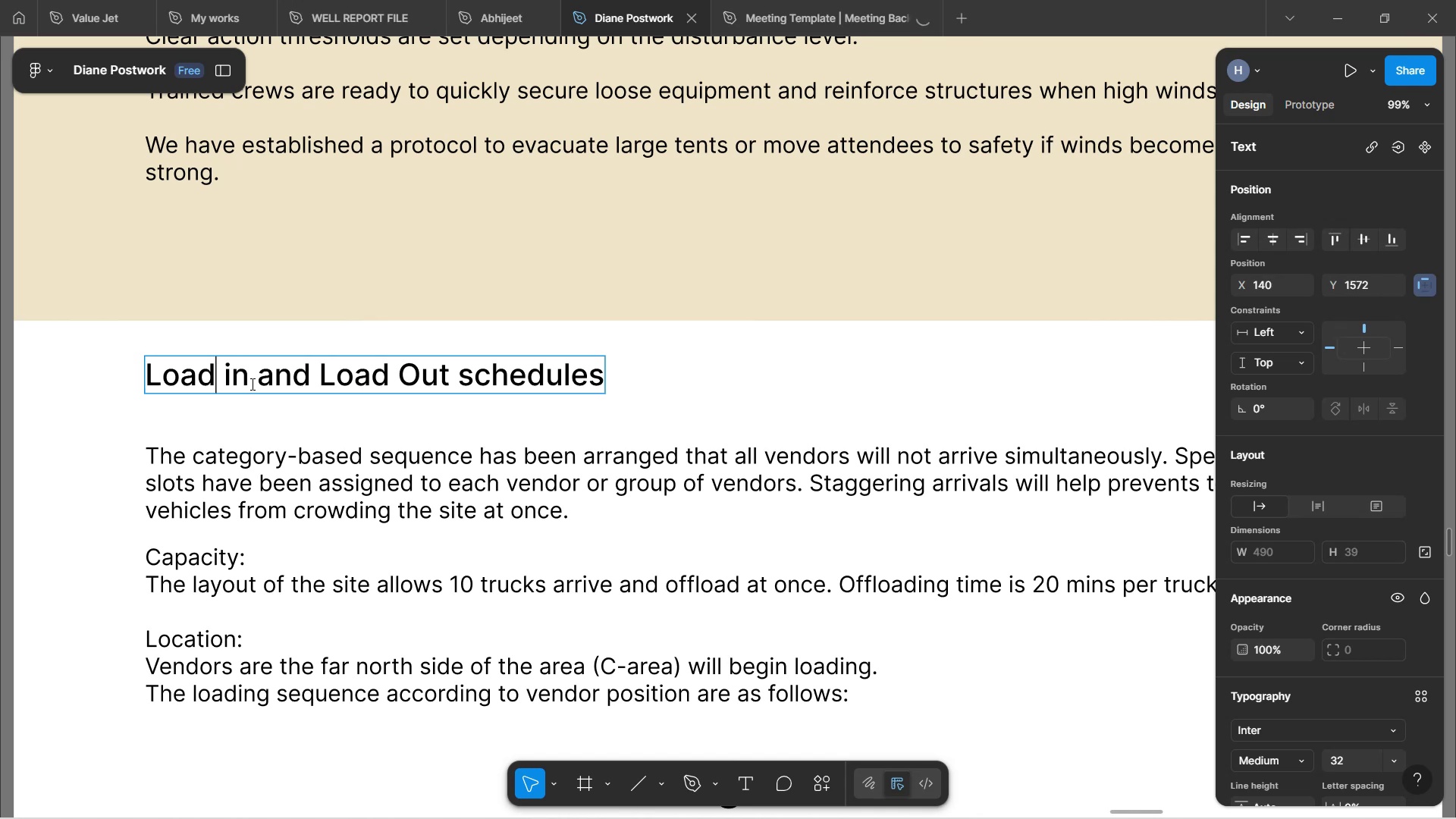 
key(ArrowRight)
 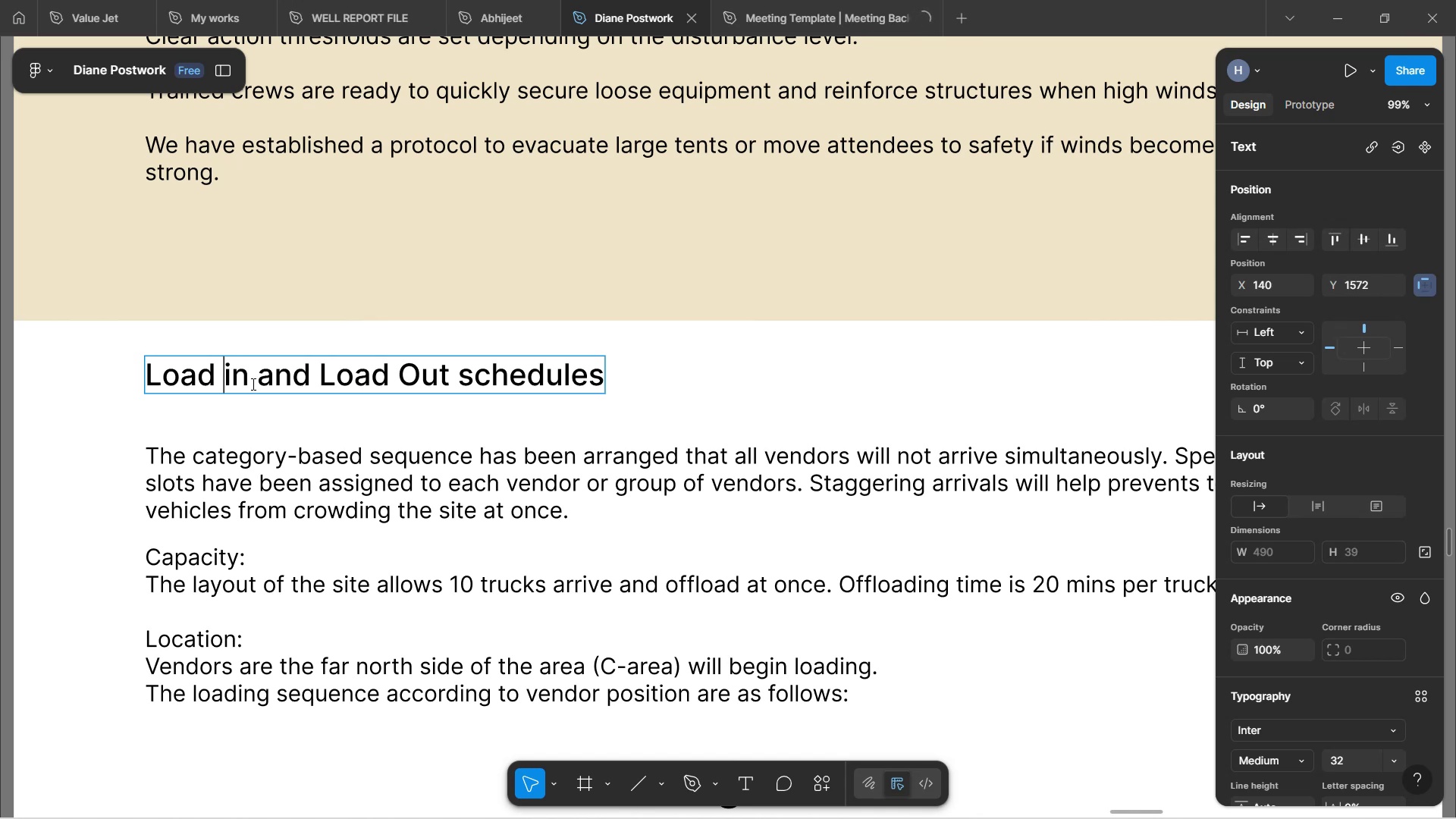 
key(Backspace)
 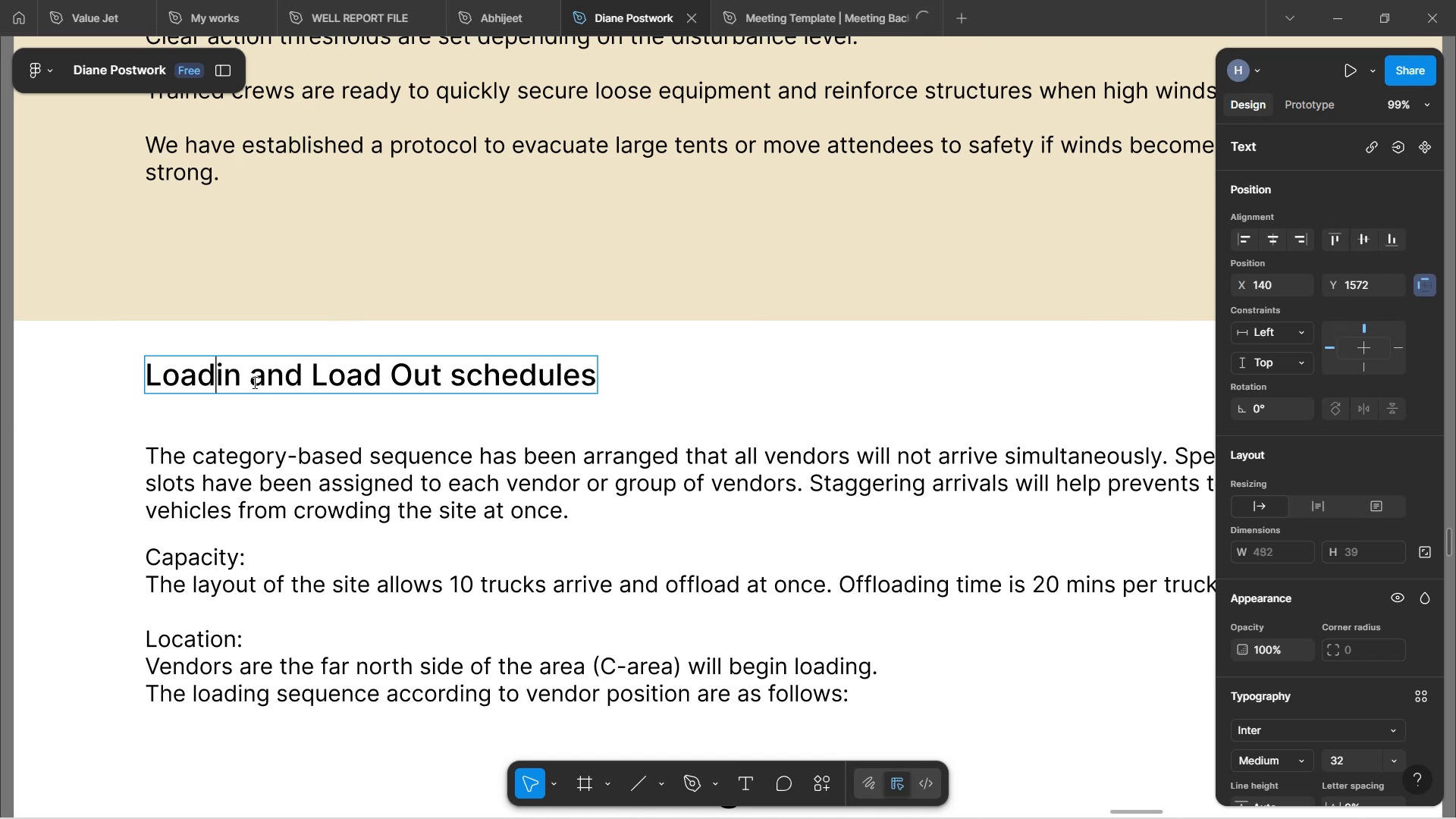 
key(Minus)
 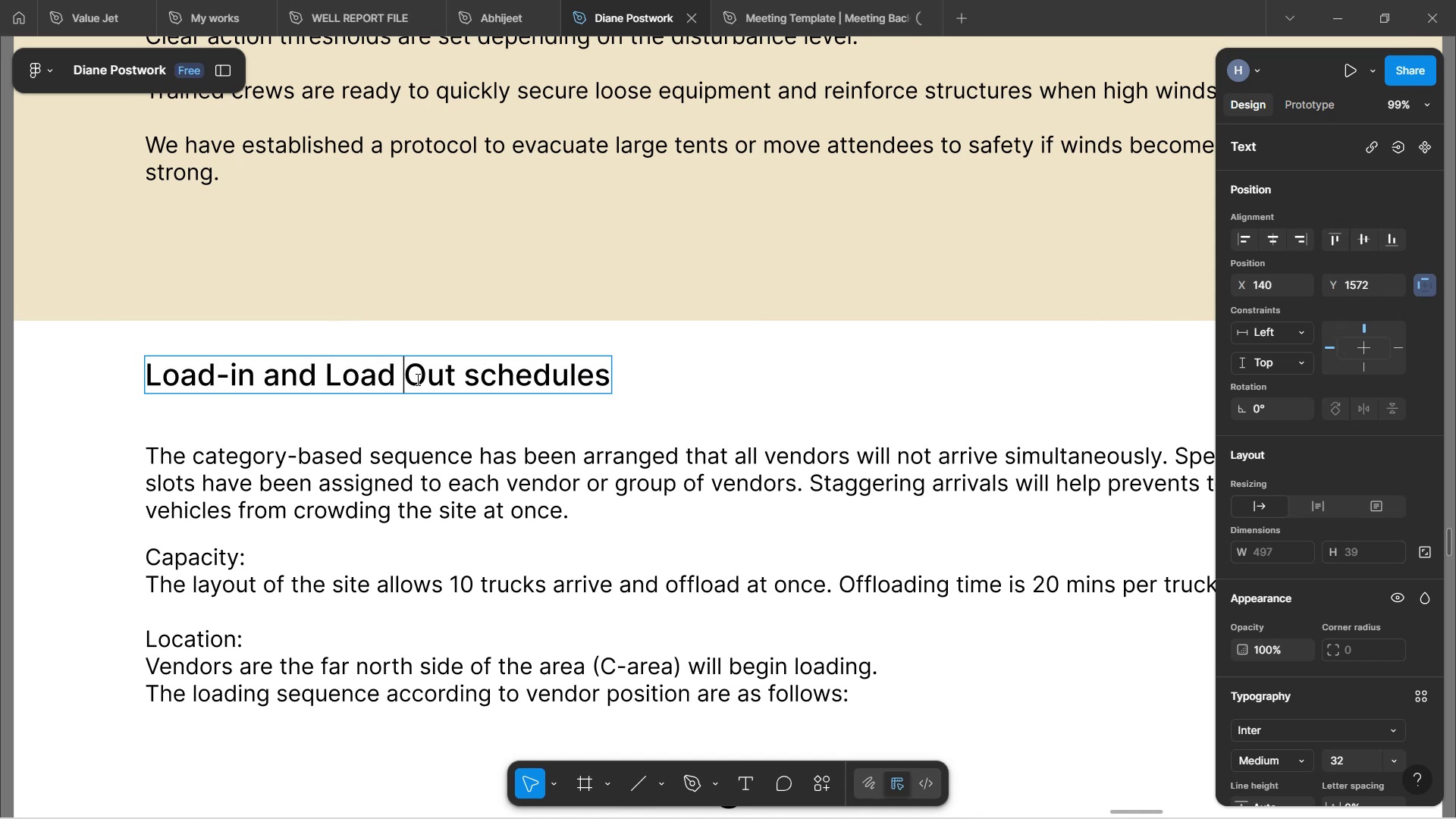 
key(Backspace)
 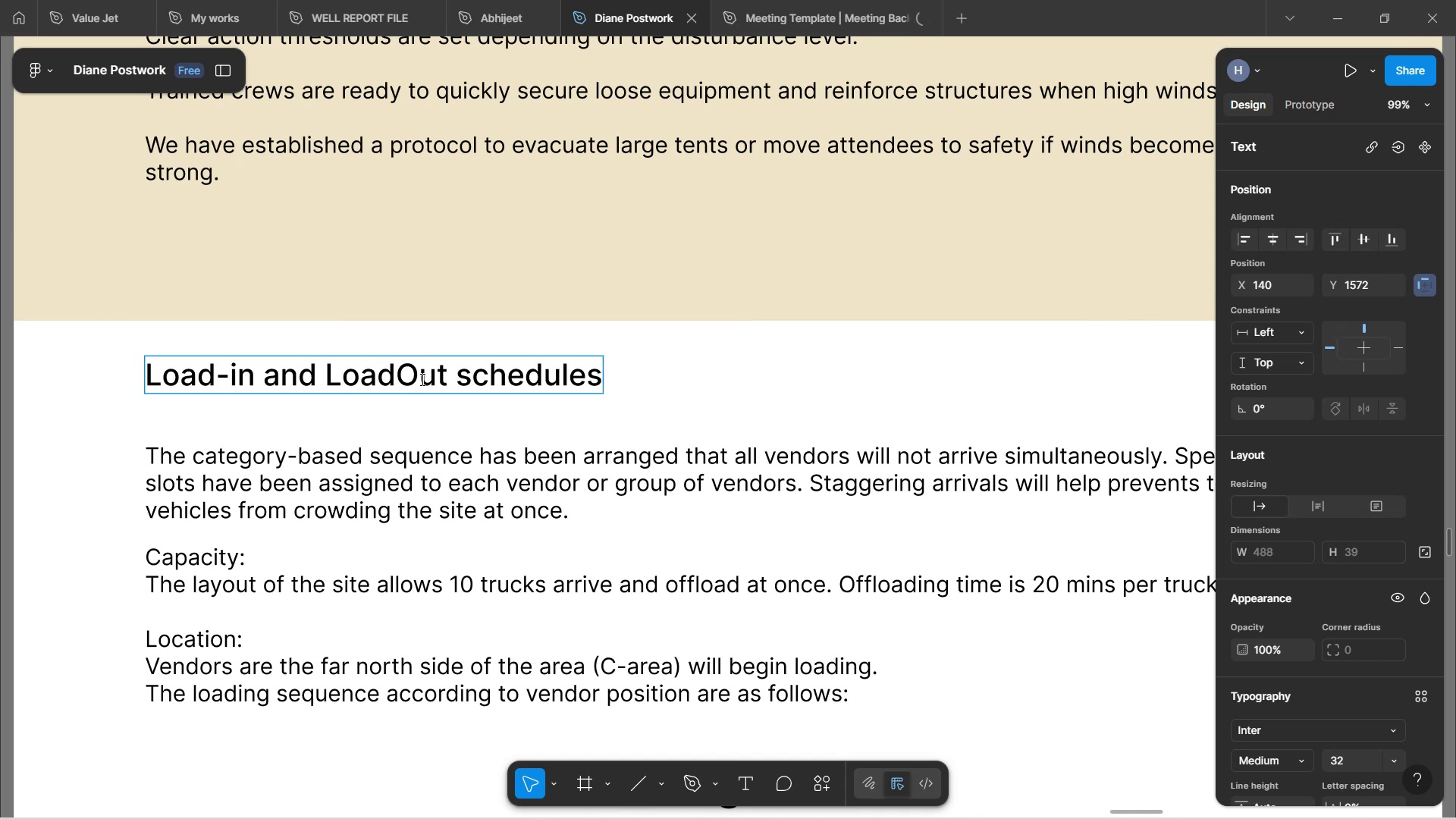 
key(Minus)
 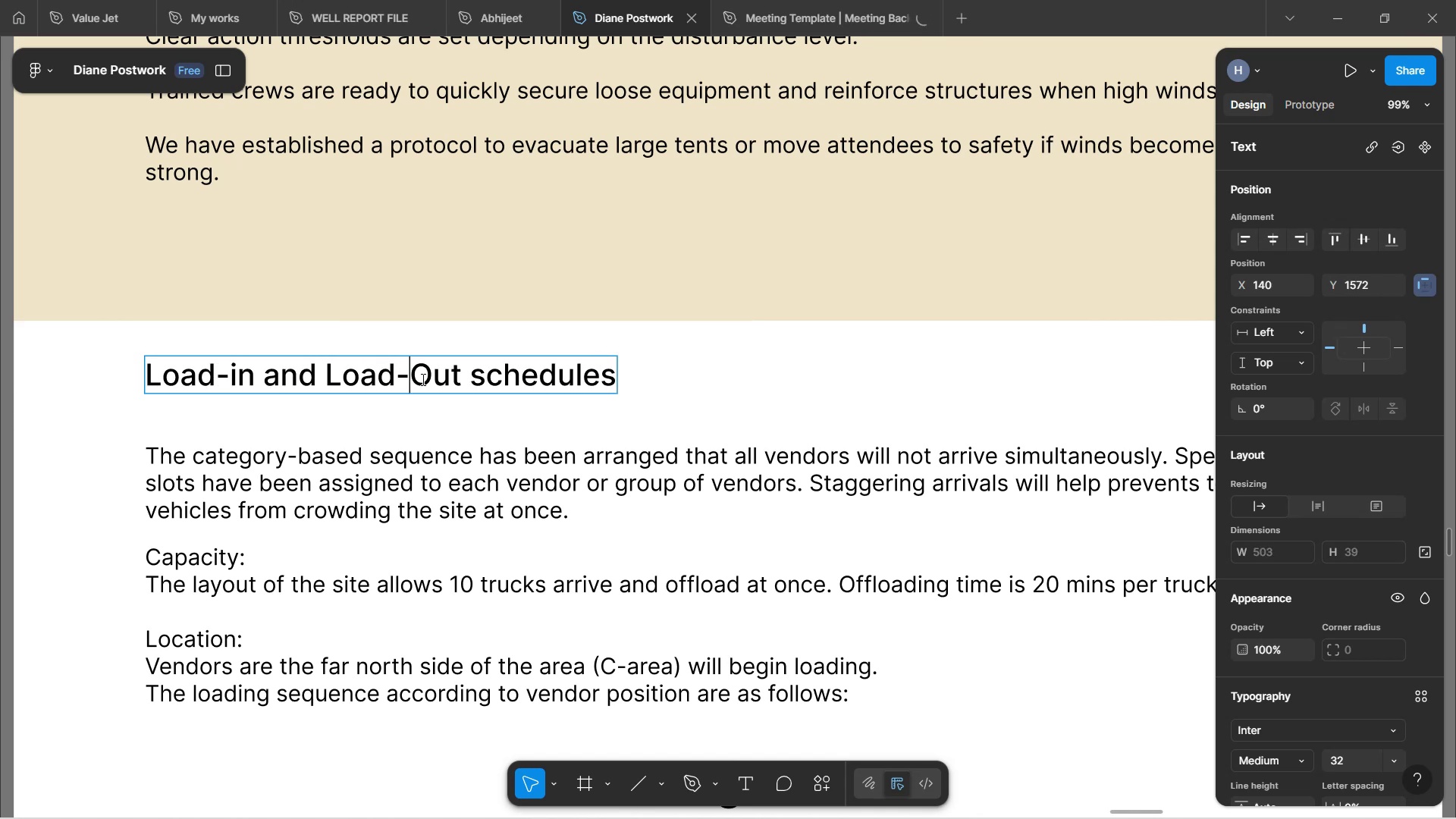 
key(ArrowRight)
 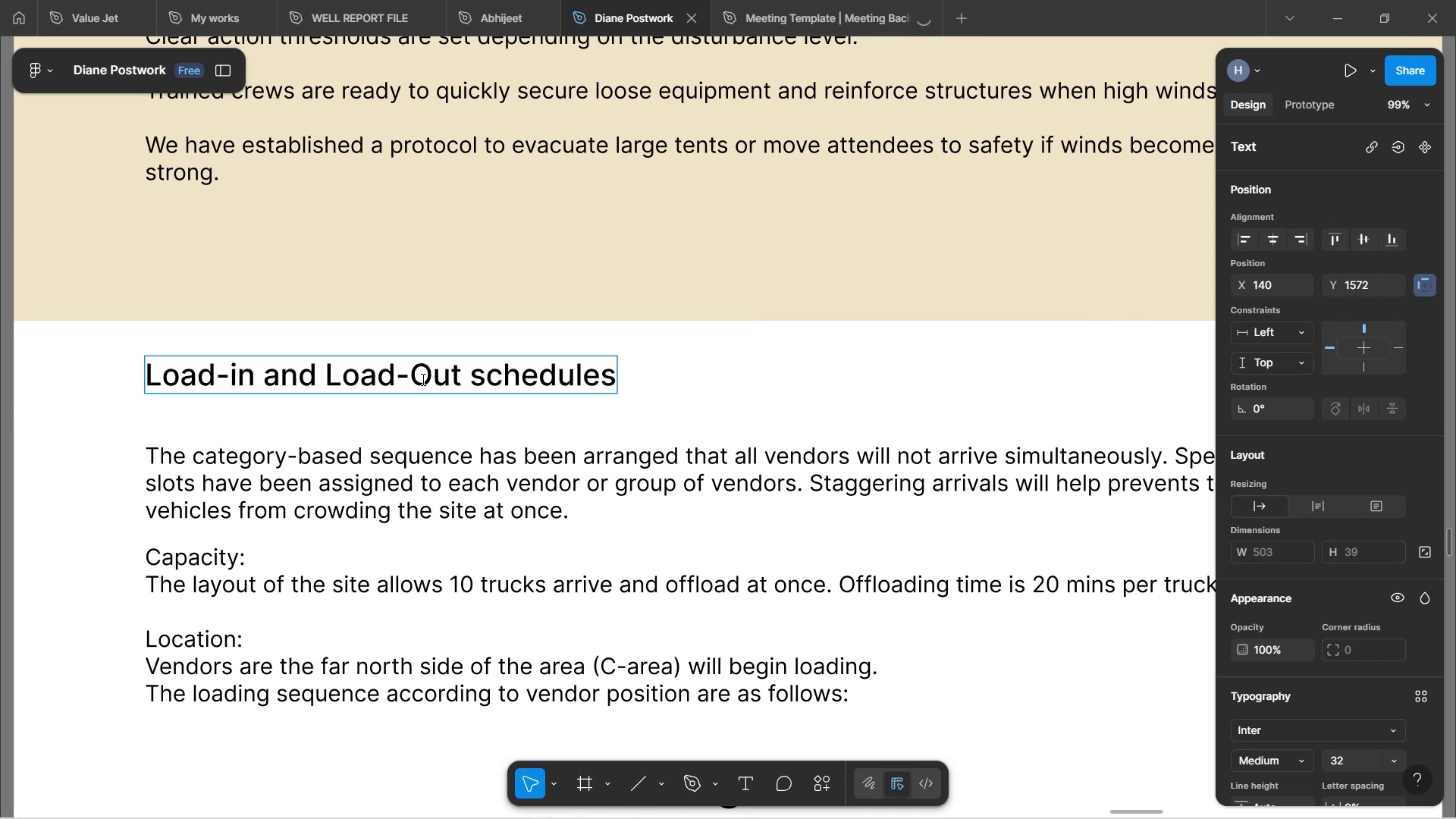 
key(Backspace)
 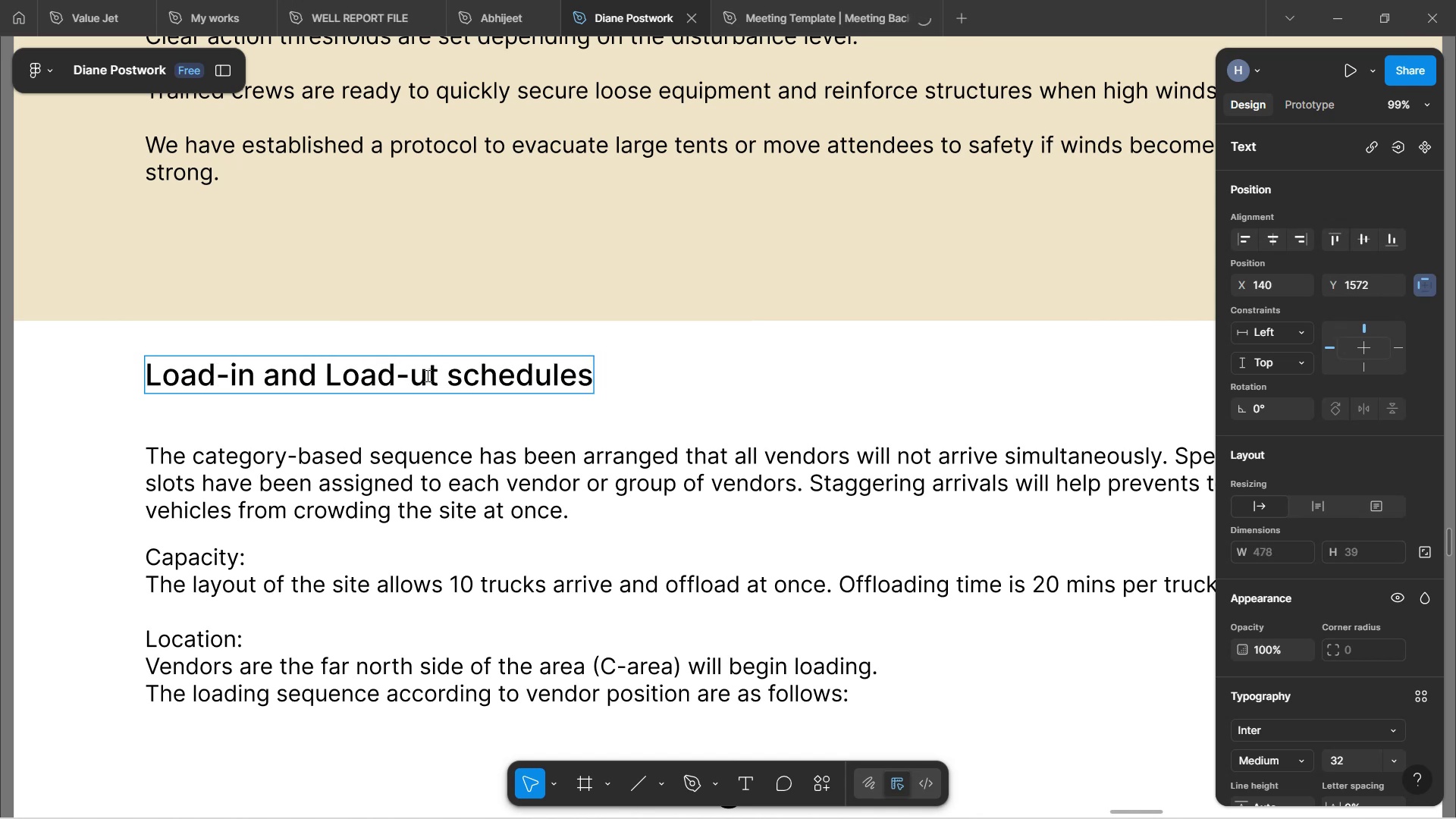 
key(O)
 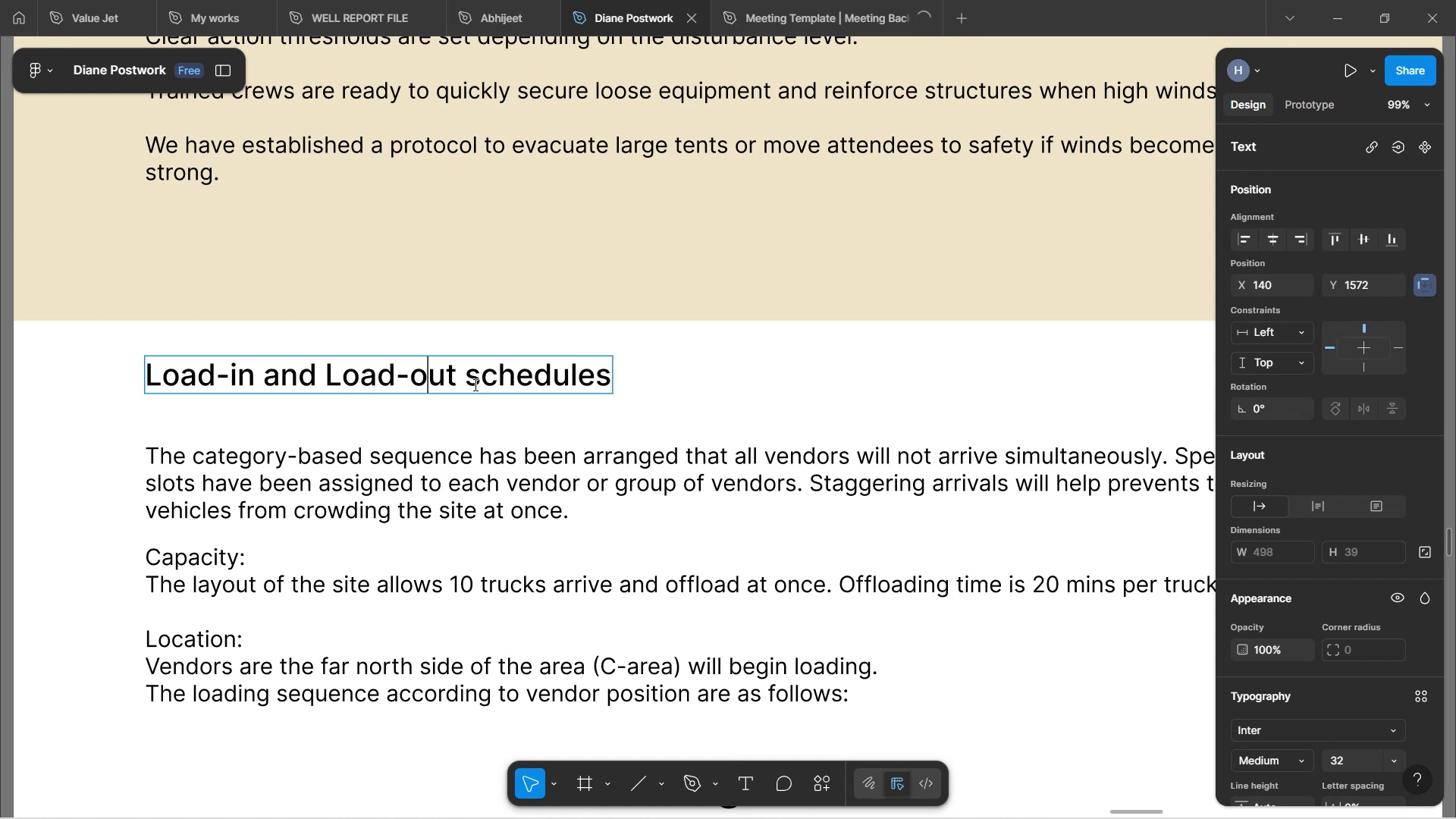 
left_click([483, 373])
 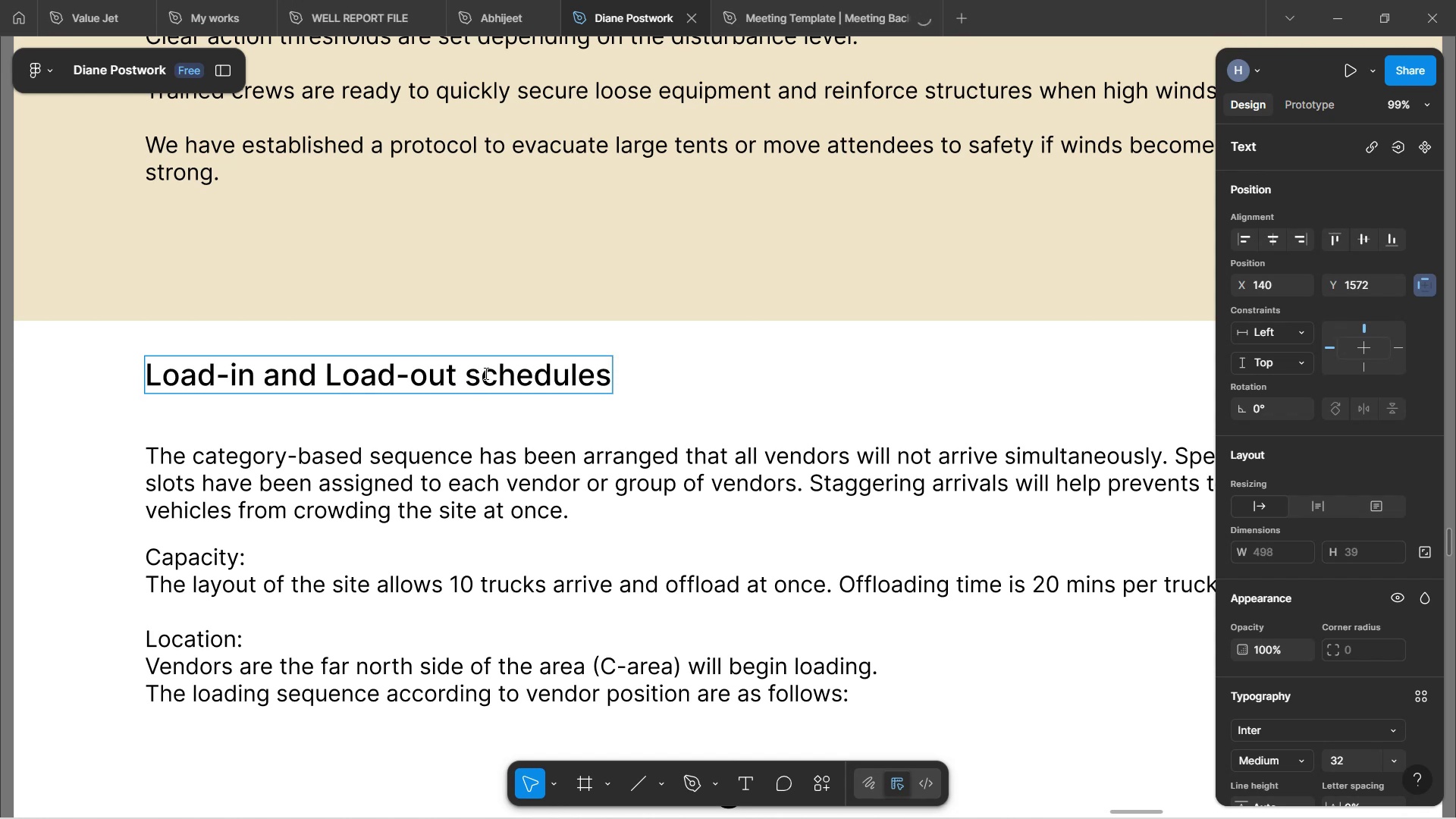 
key(Backspace)
 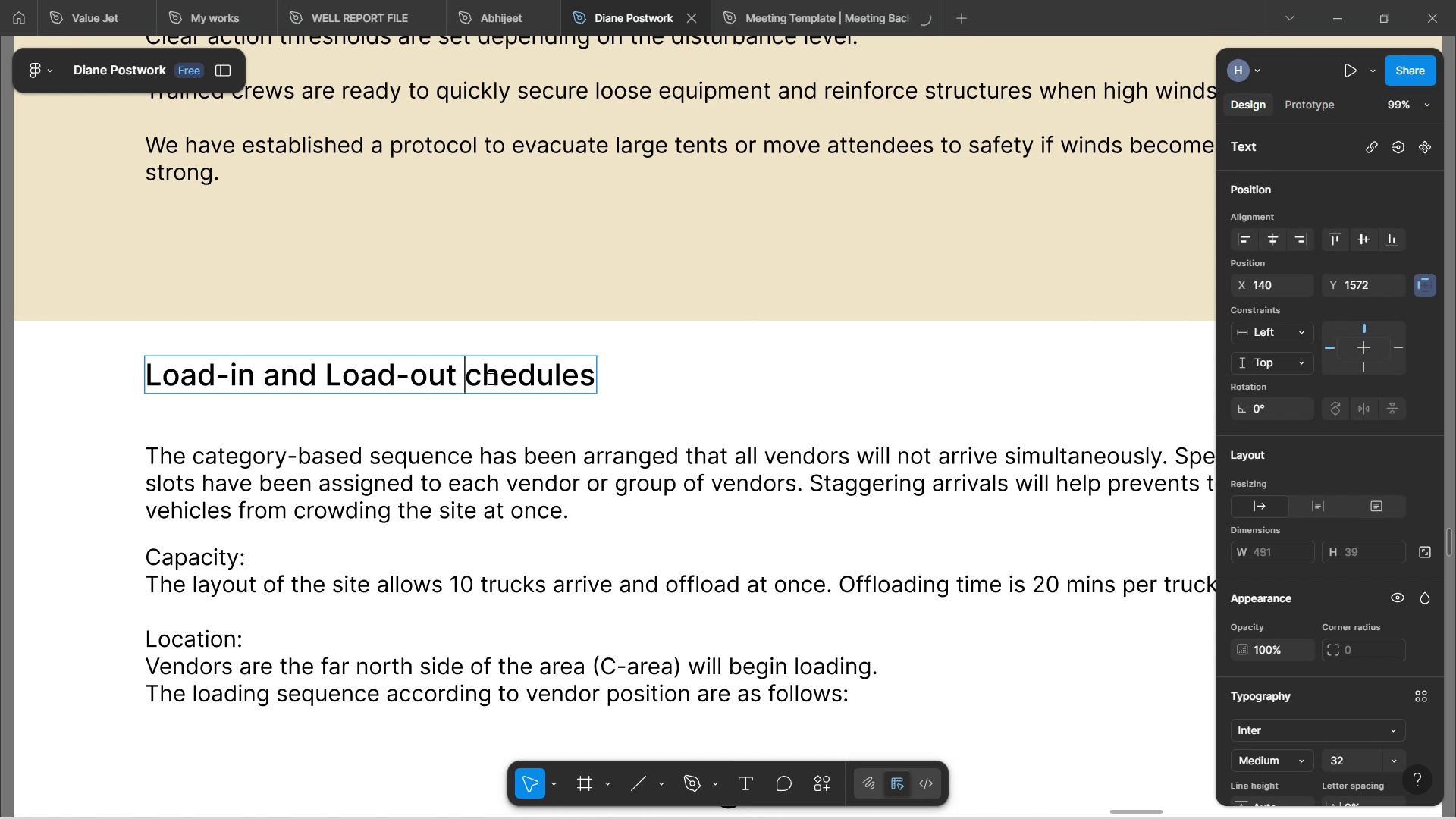 
key(CapsLock)
 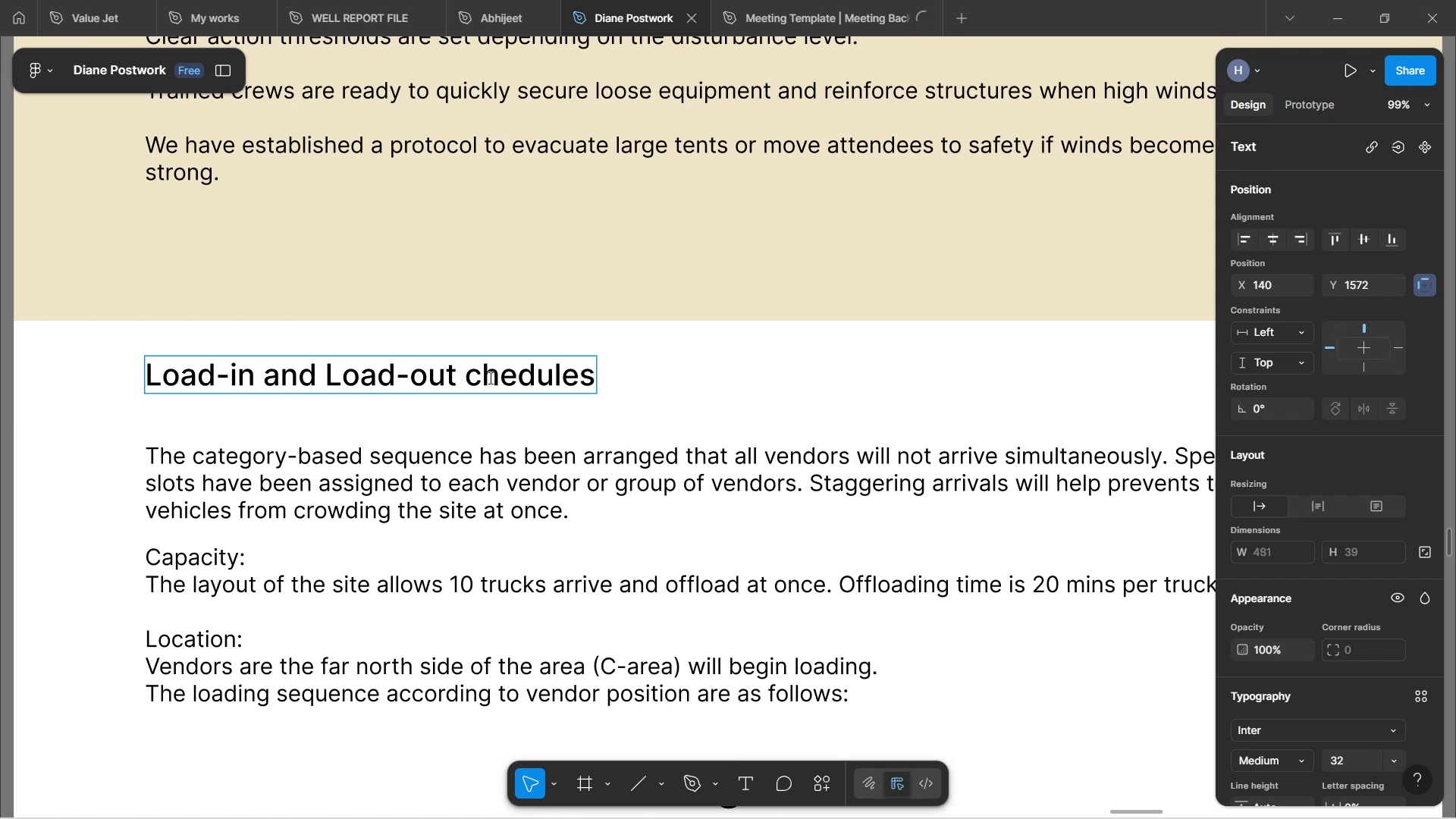 
key(S)
 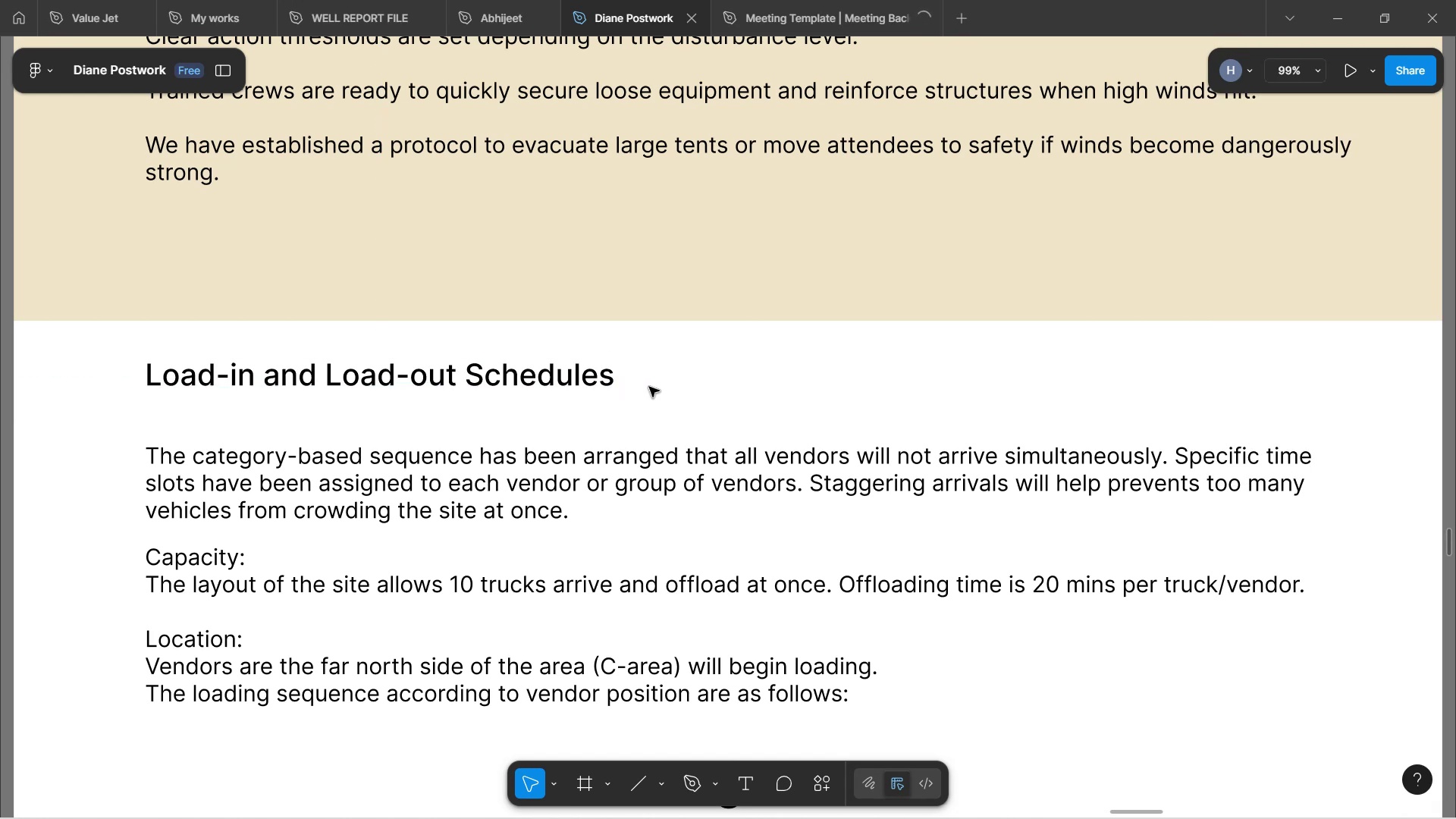 
wait(8.14)
 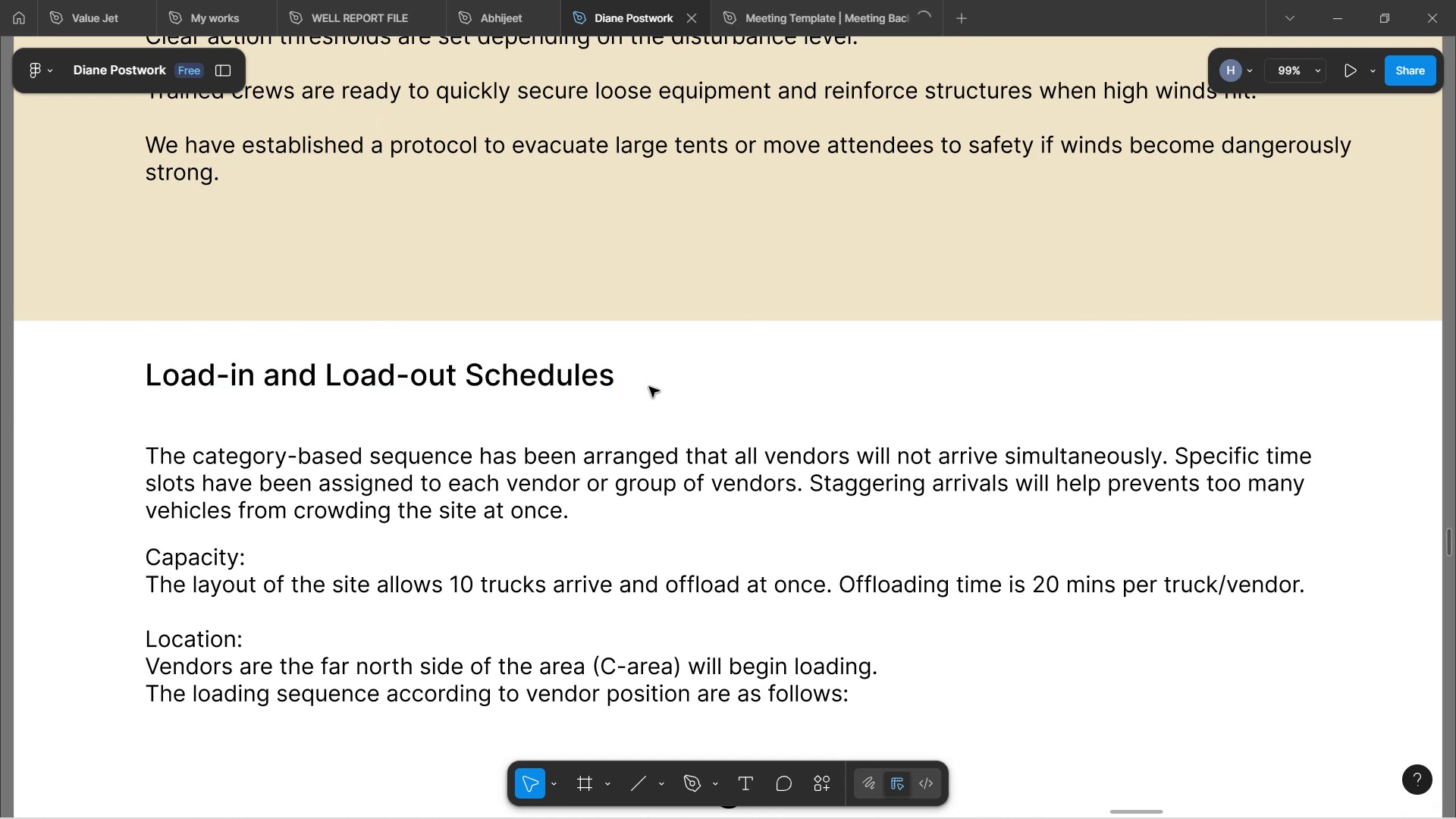 
scroll: coordinate [1392, 546], scroll_direction: down, amount: 21.0
 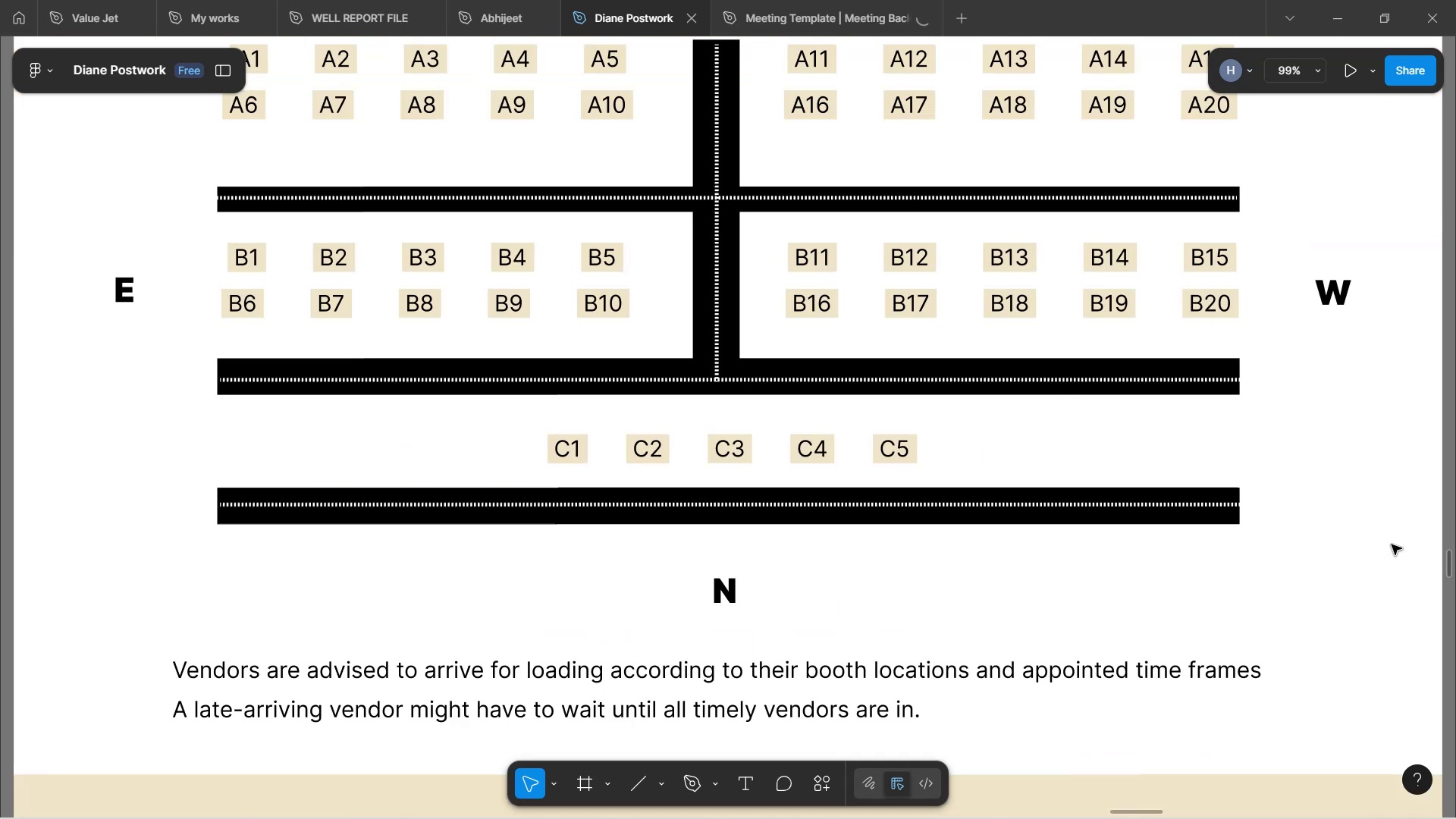 
scroll: coordinate [1392, 544], scroll_direction: up, amount: 6.0
 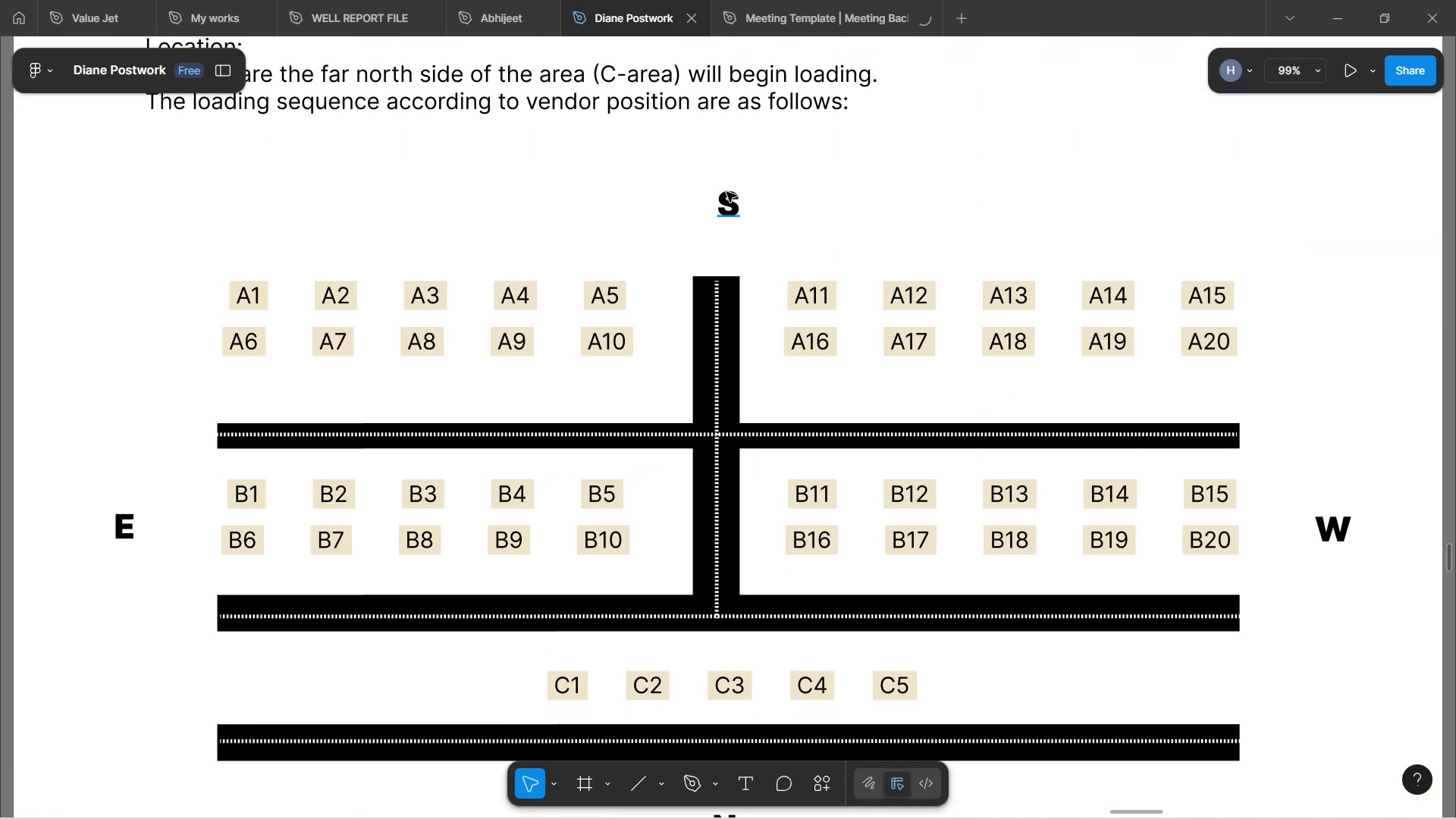 
left_click([739, 196])
 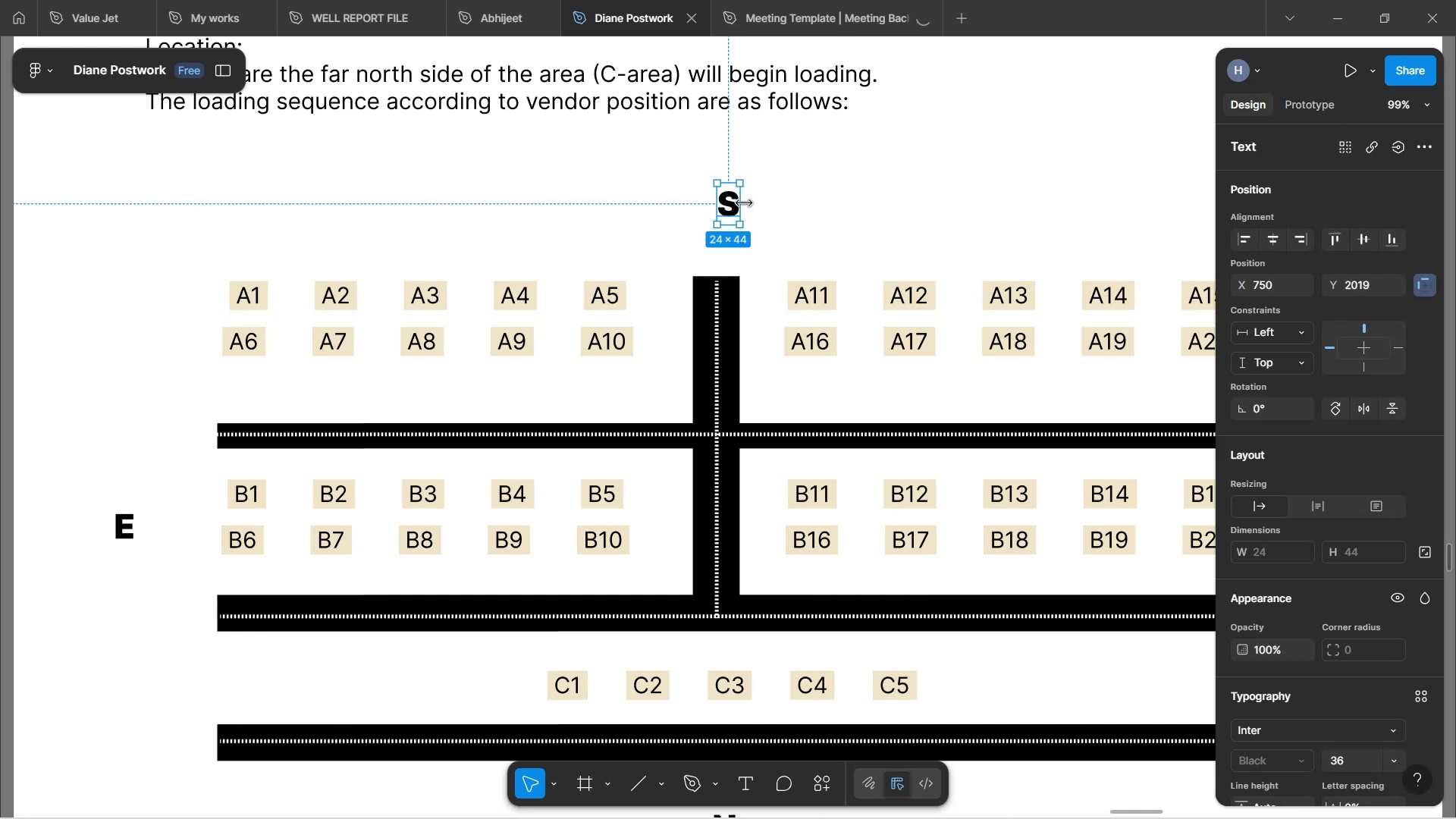 
hold_key(key=ArrowLeft, duration=0.83)
 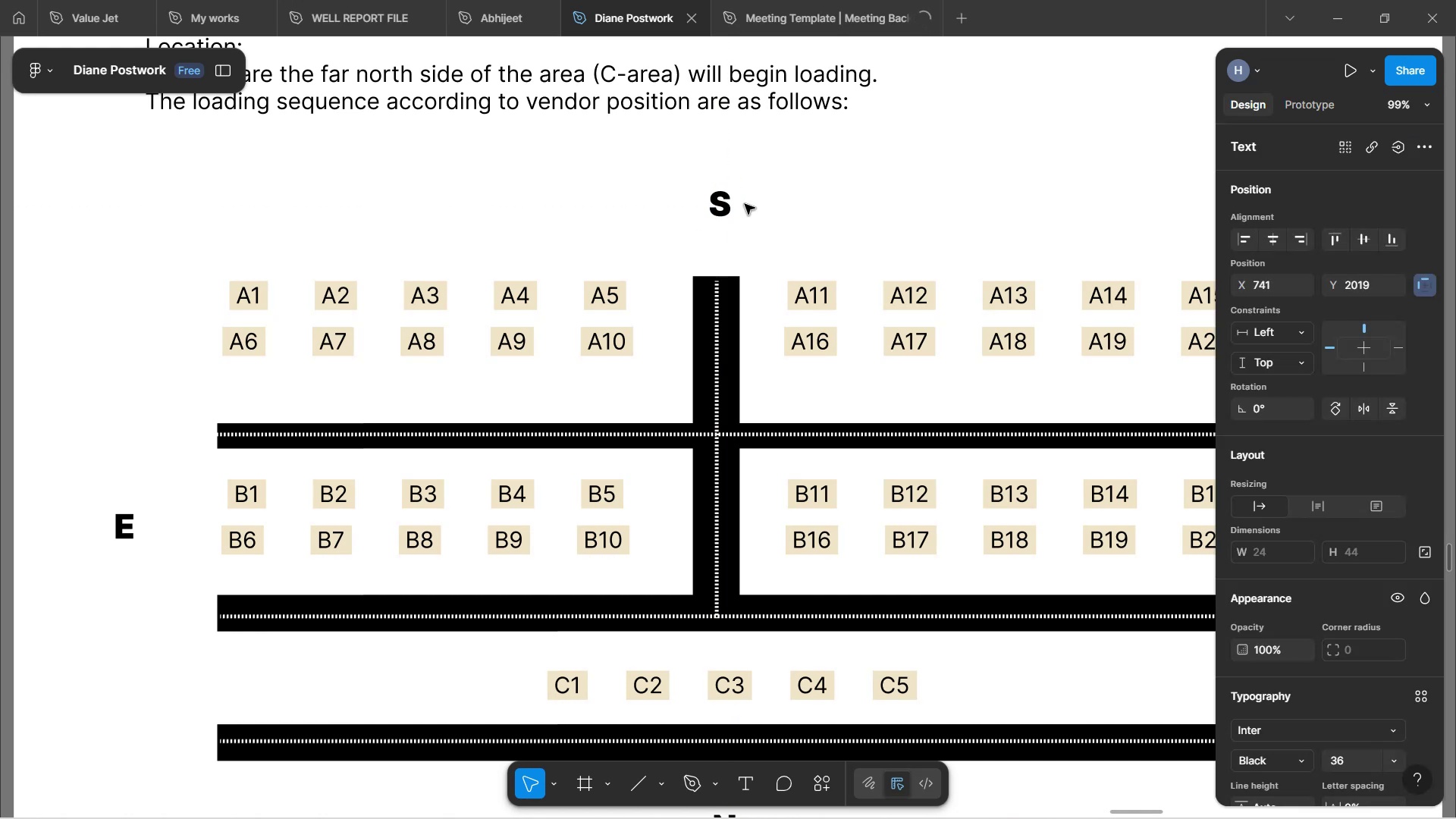 
key(ArrowLeft)
 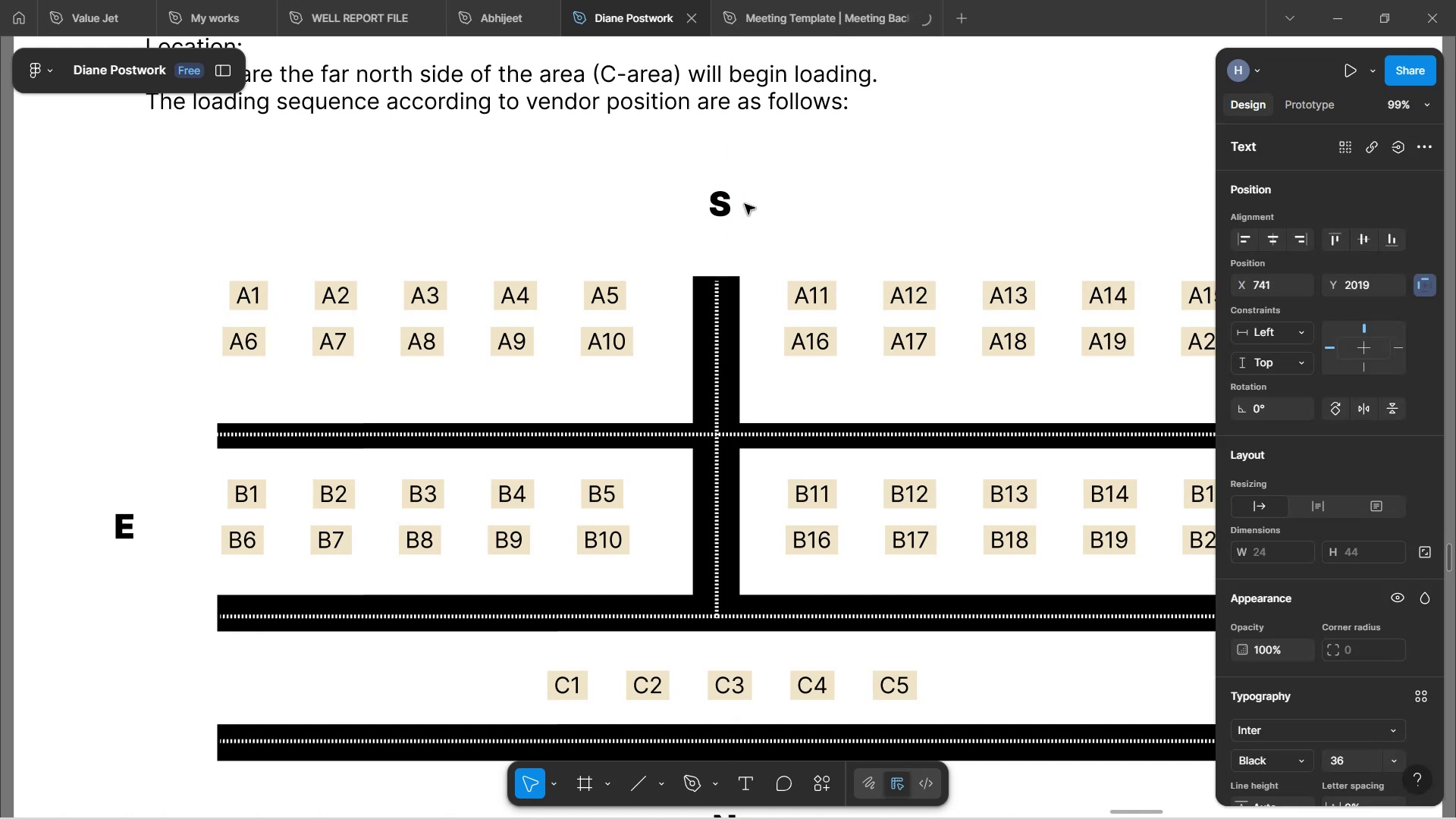 
key(ArrowLeft)
 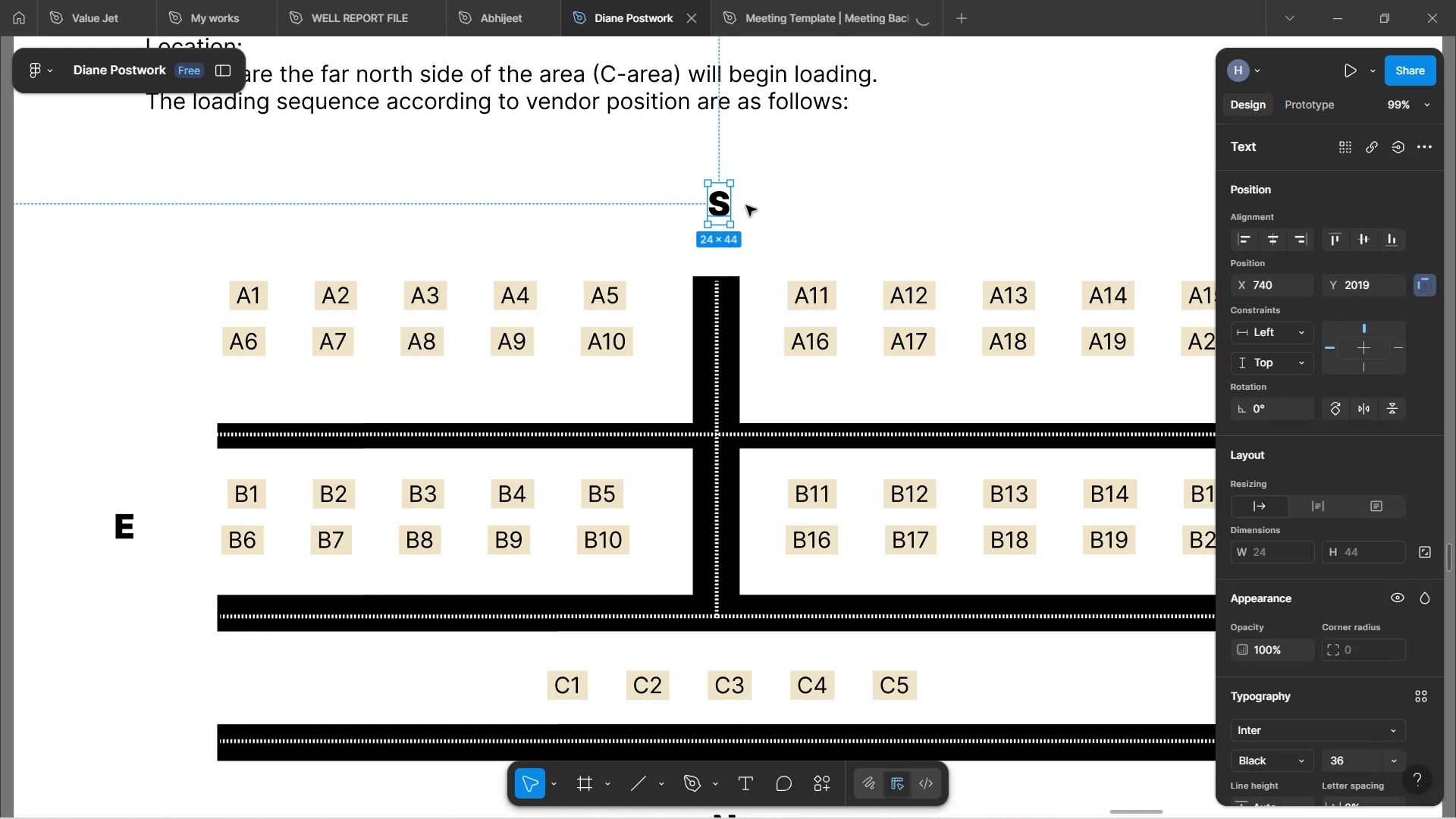 
key(ArrowLeft)
 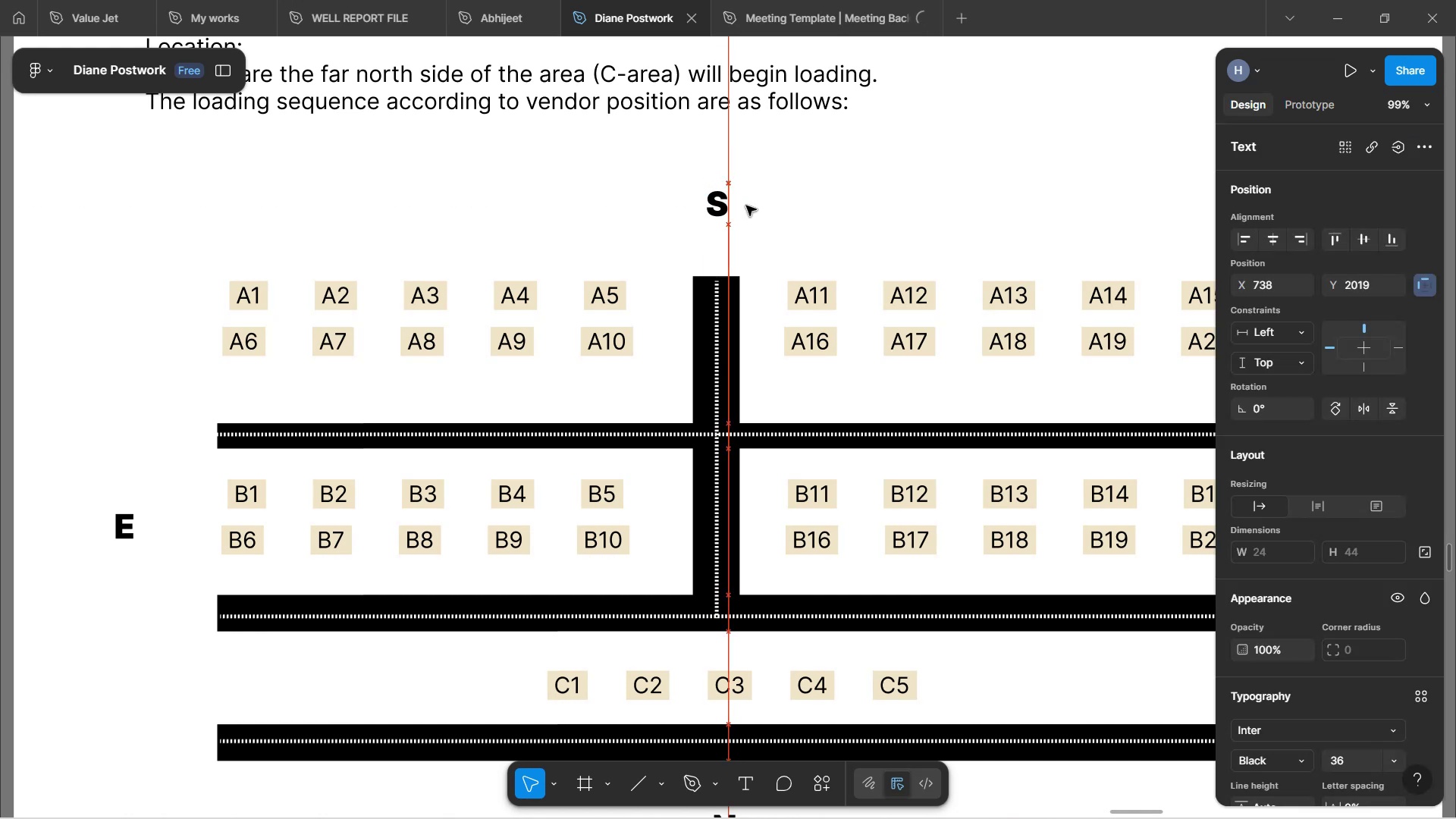 
key(ArrowLeft)
 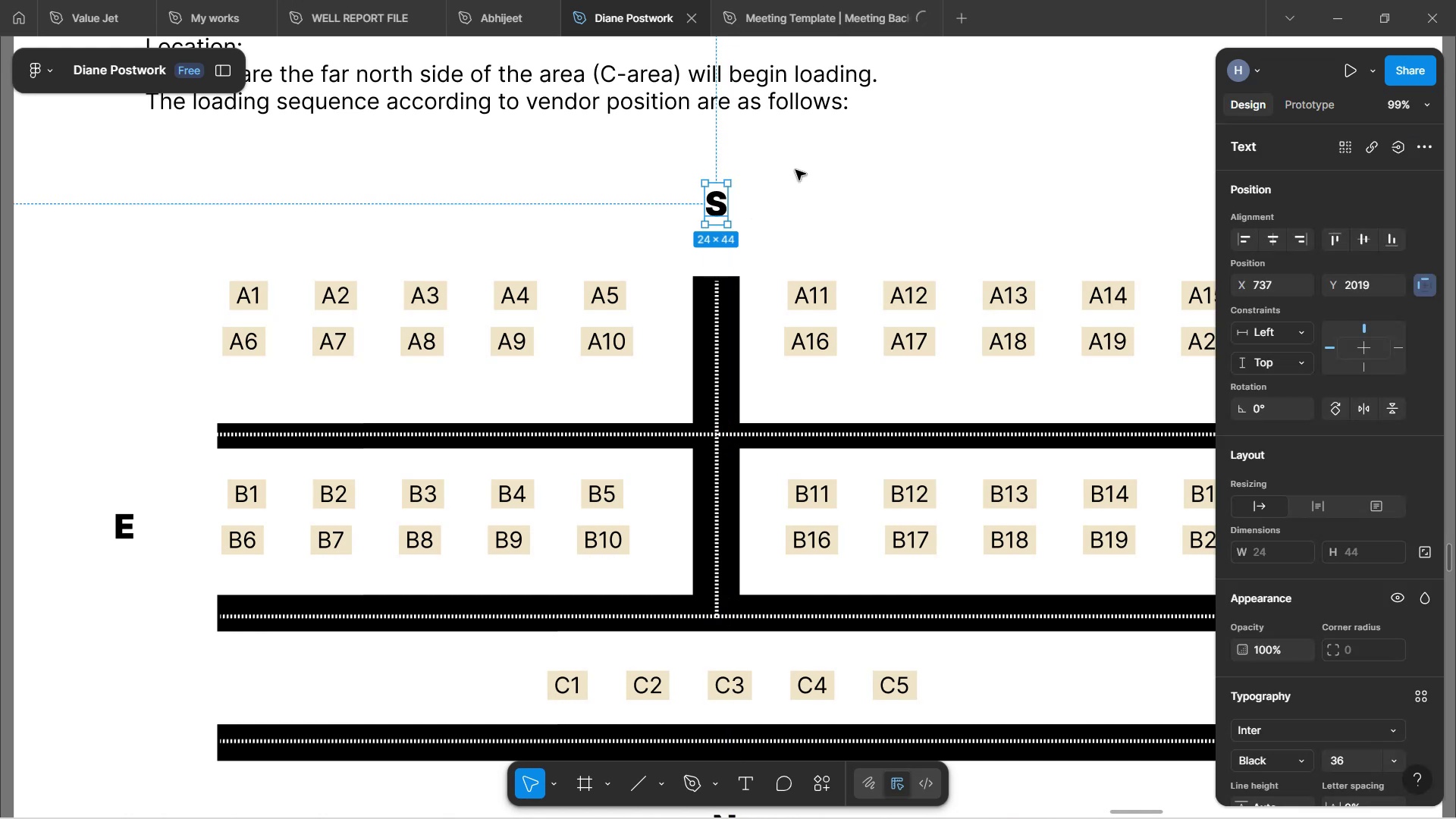 
left_click([867, 152])
 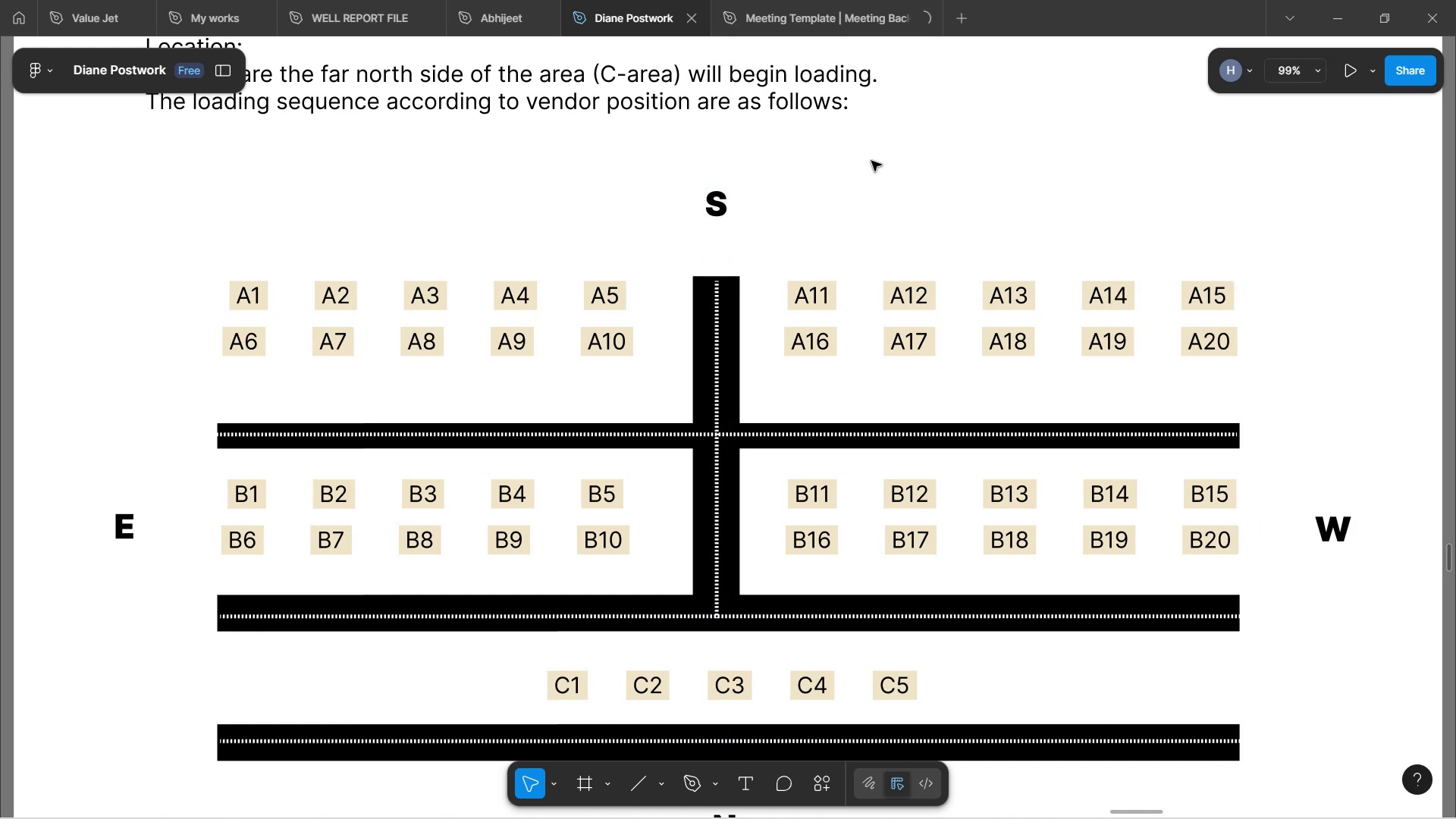 
scroll: coordinate [905, 196], scroll_direction: down, amount: 5.0
 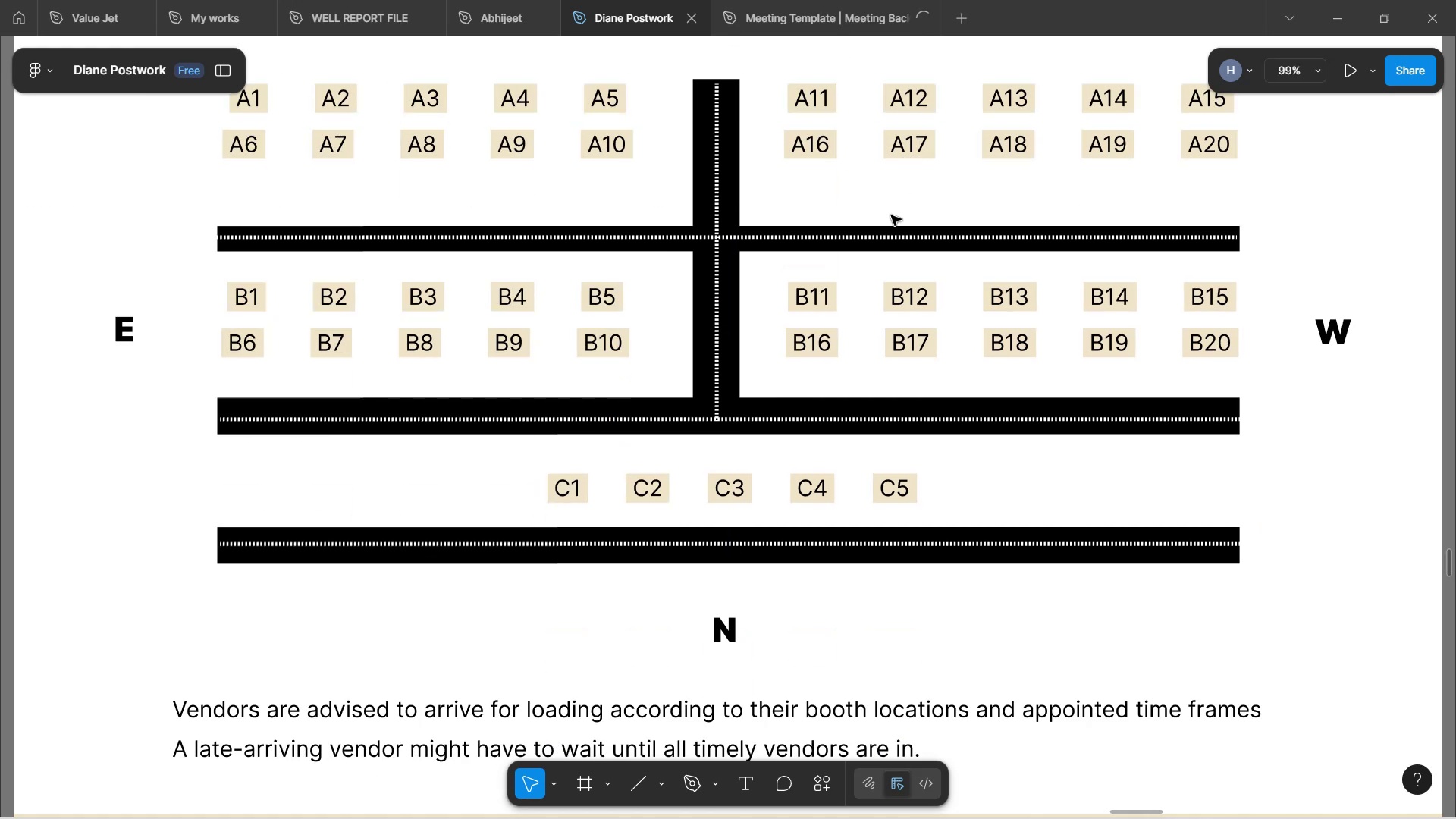 
scroll: coordinate [1022, 177], scroll_direction: up, amount: 7.0
 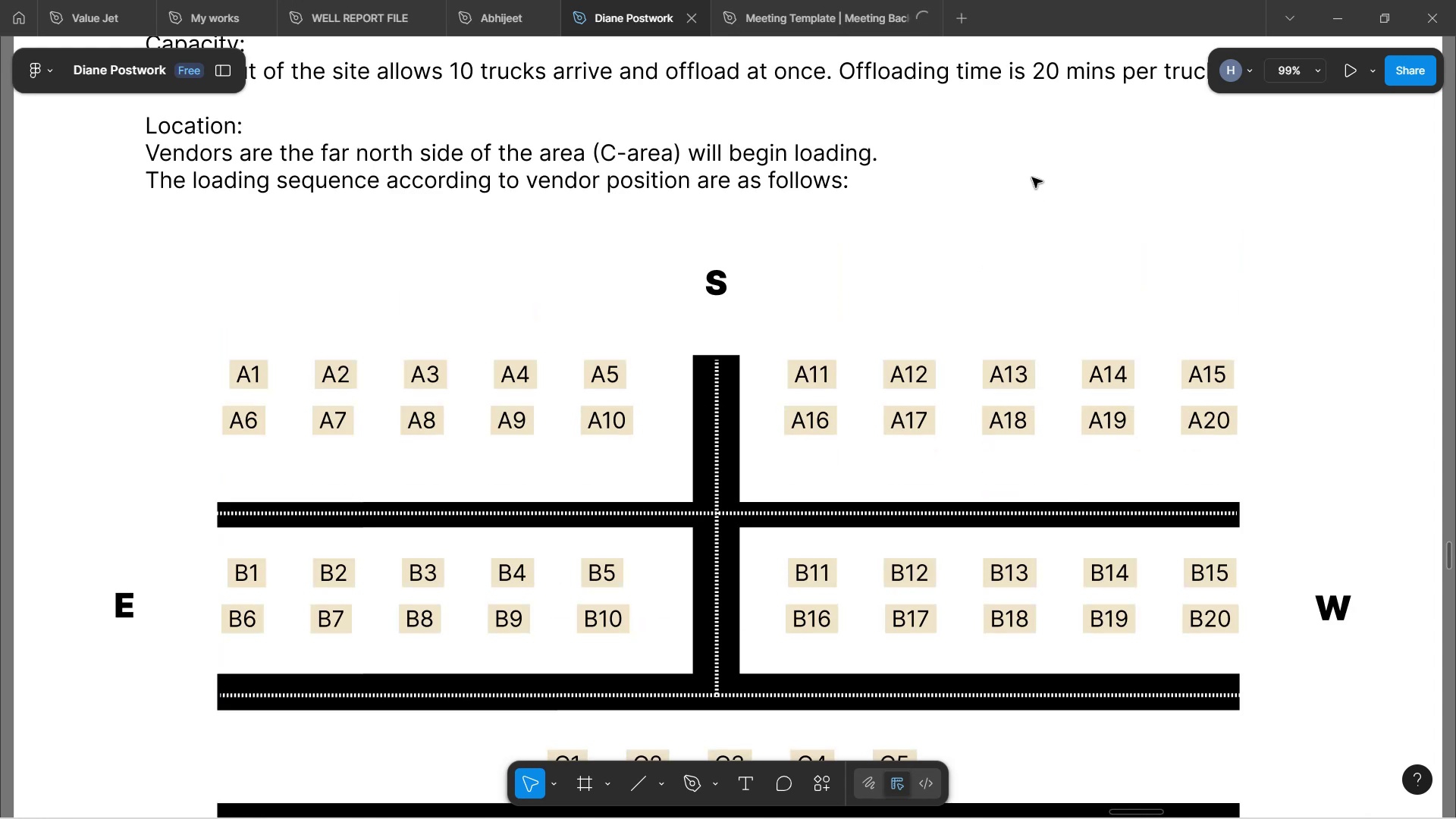 
wait(6.1)
 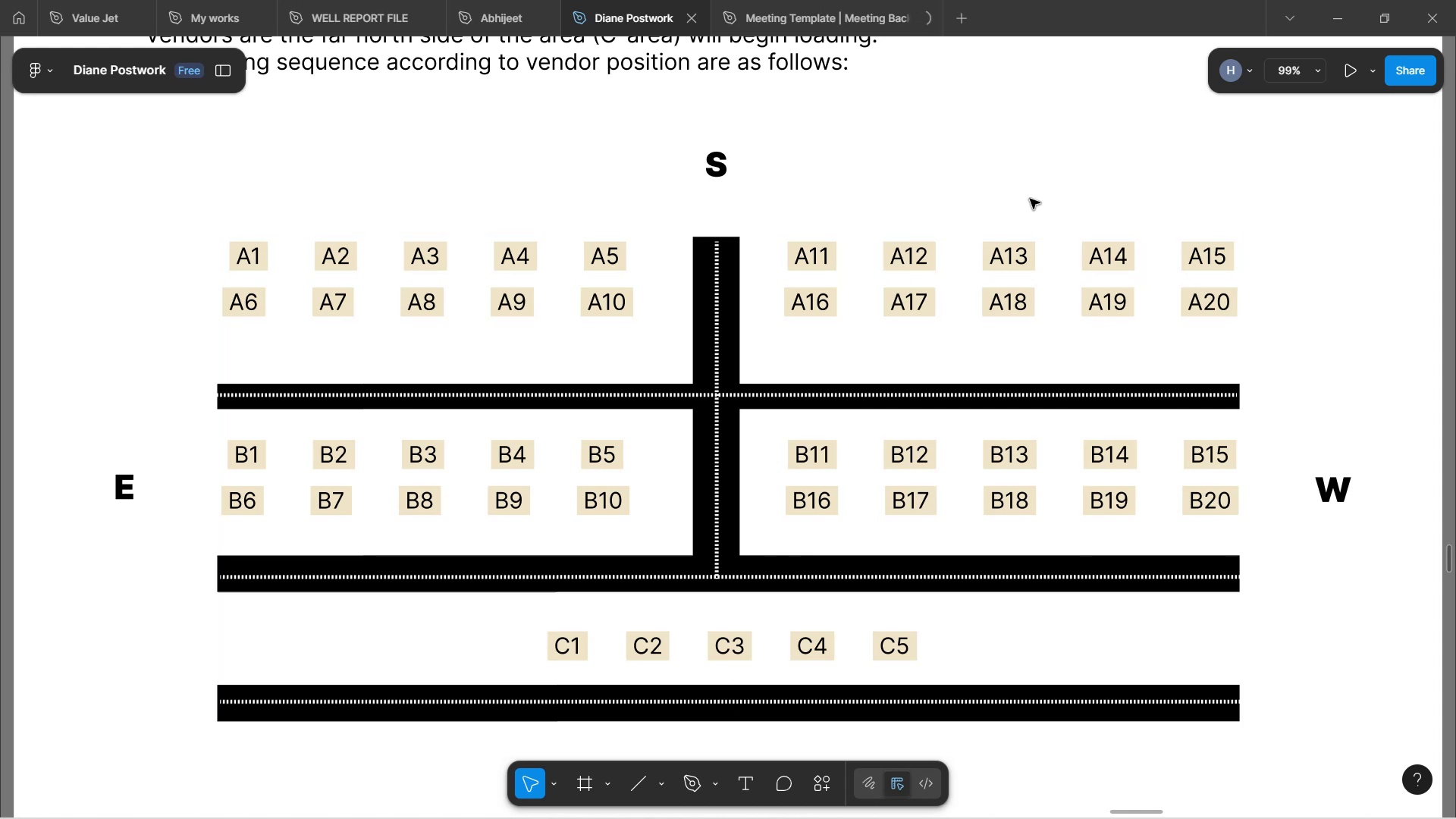 
scroll: coordinate [1039, 177], scroll_direction: up, amount: 8.0
 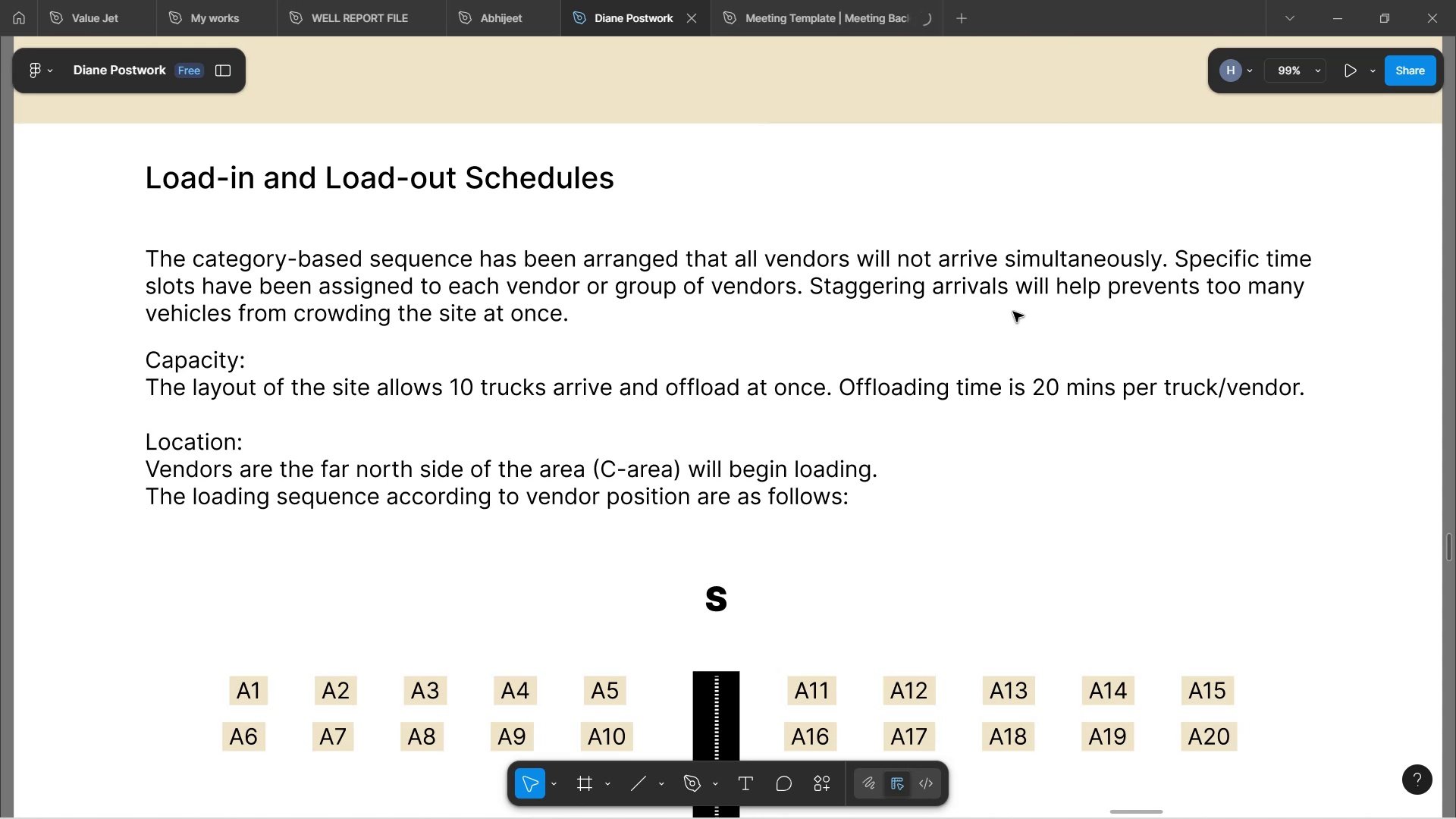 
wait(15.39)
 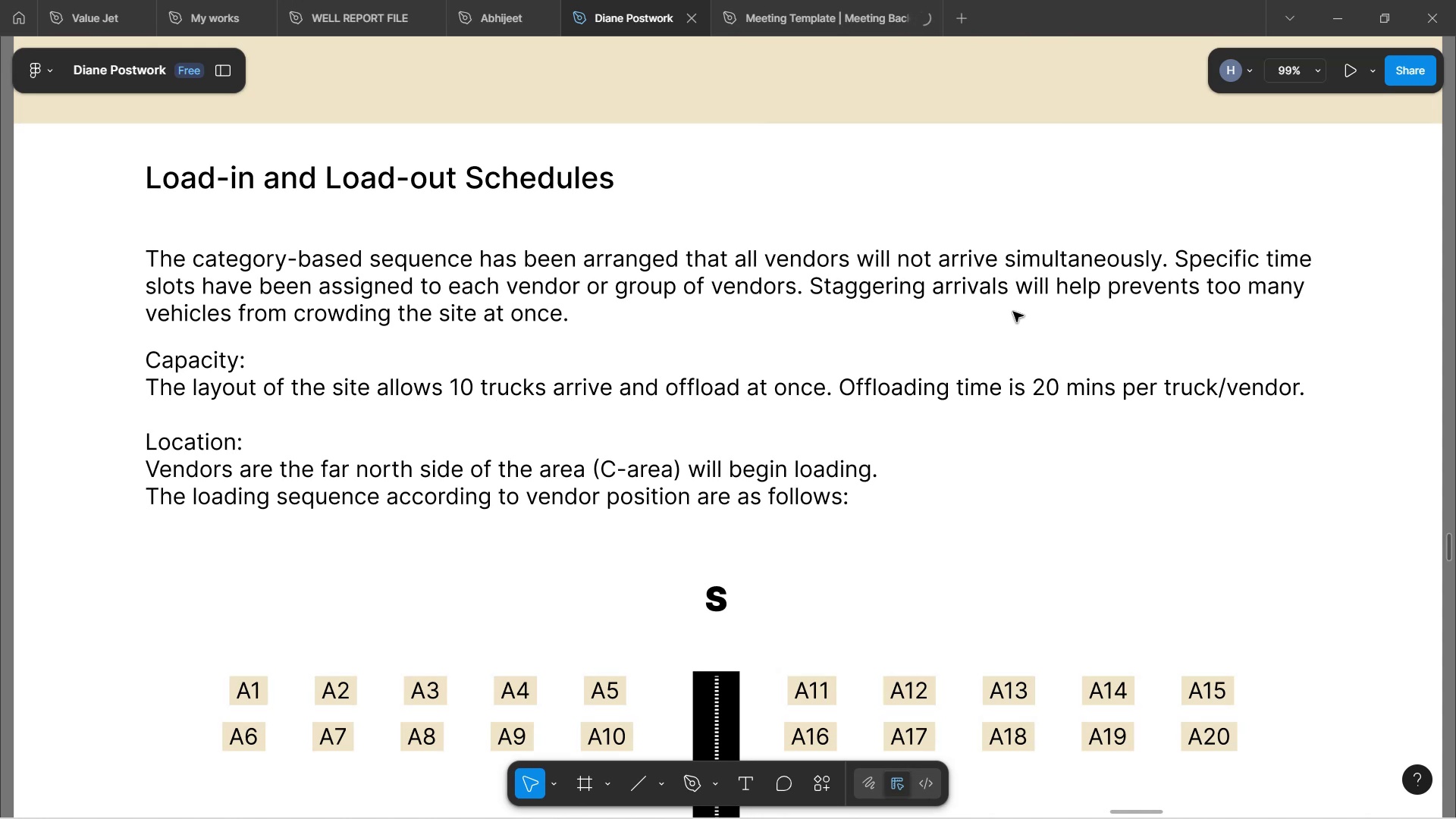 
scroll: coordinate [984, 352], scroll_direction: up, amount: 10.0
 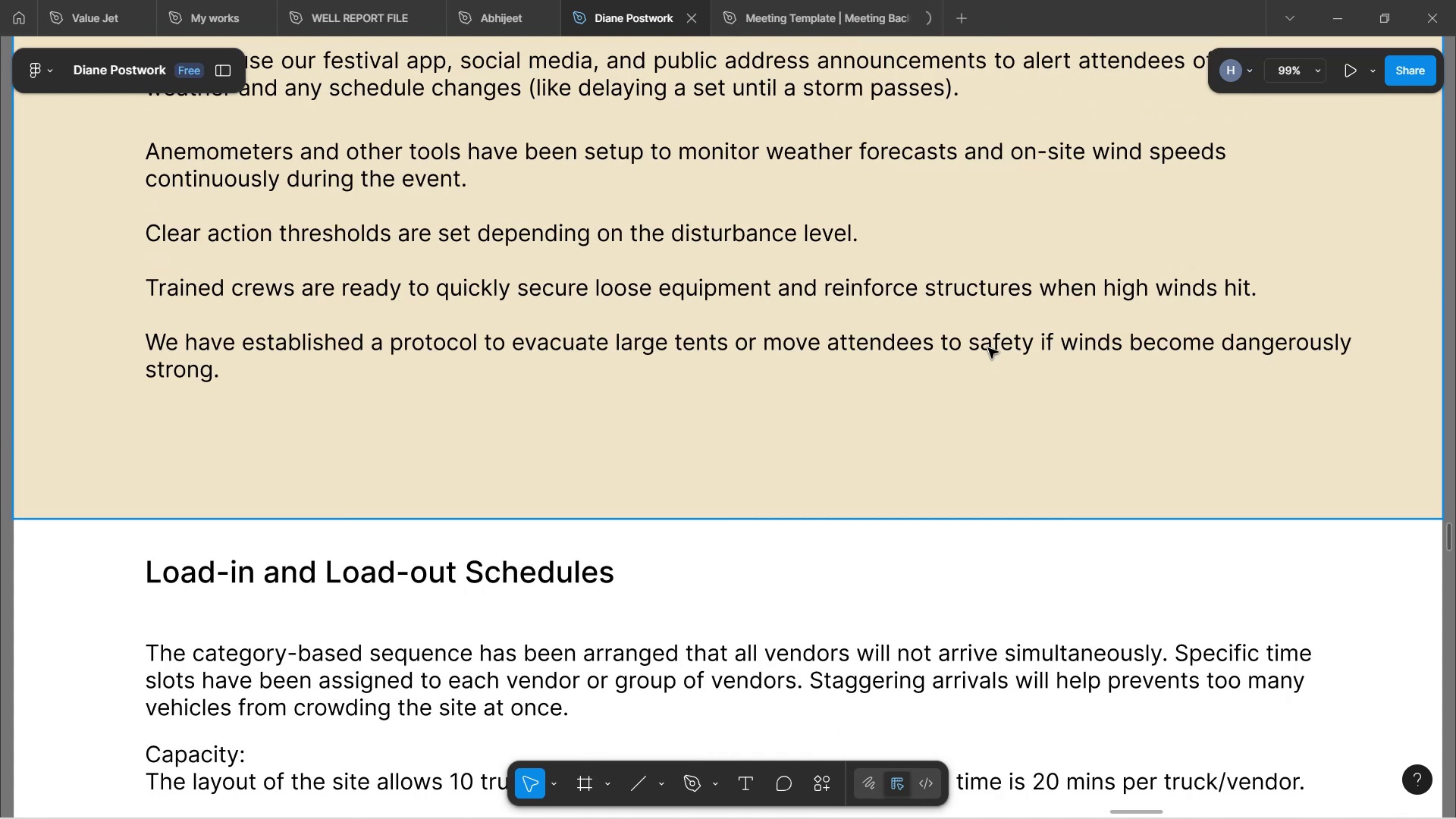 
scroll: coordinate [341, 380], scroll_direction: down, amount: 12.0
 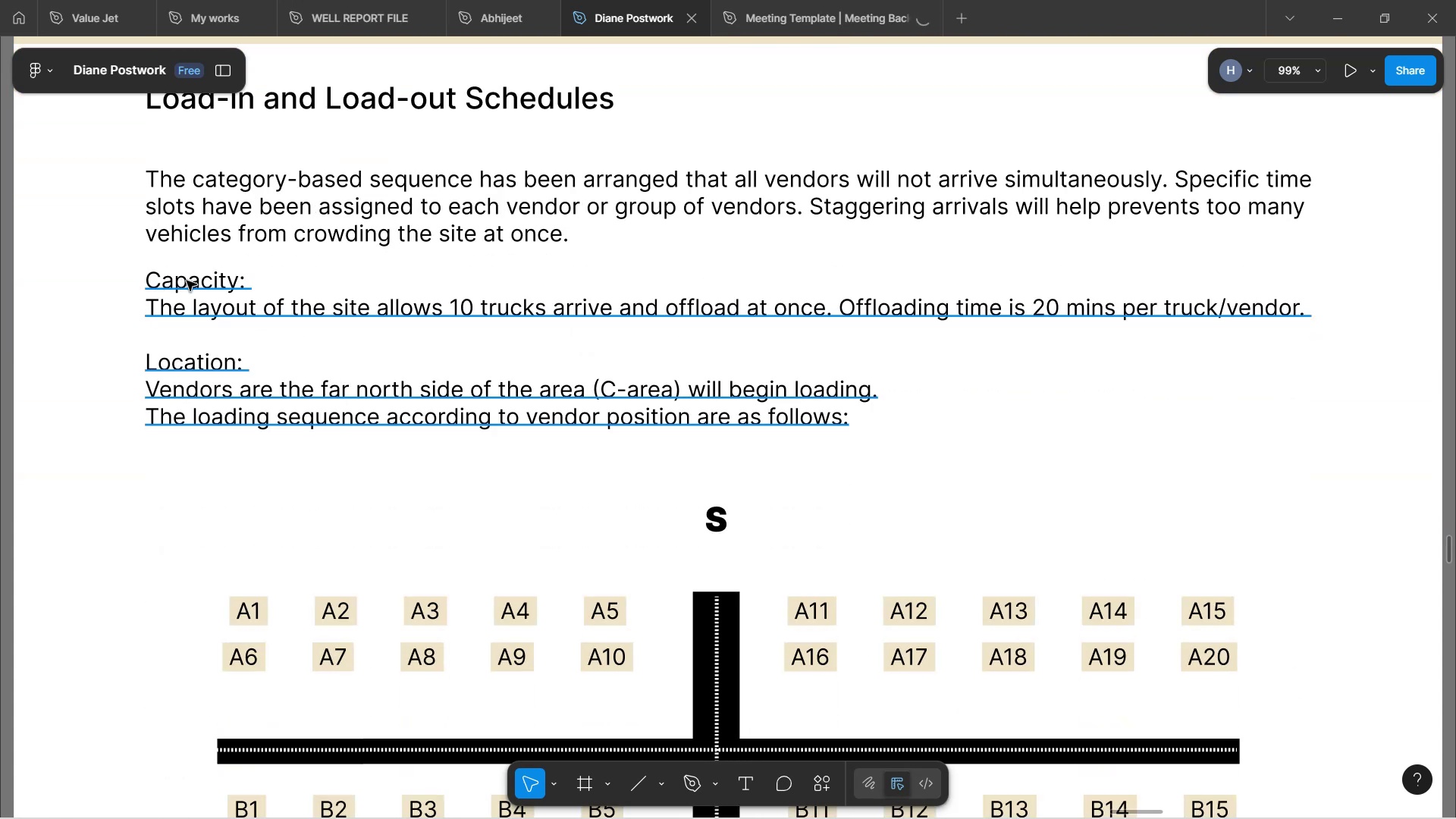 
double_click([198, 286])
 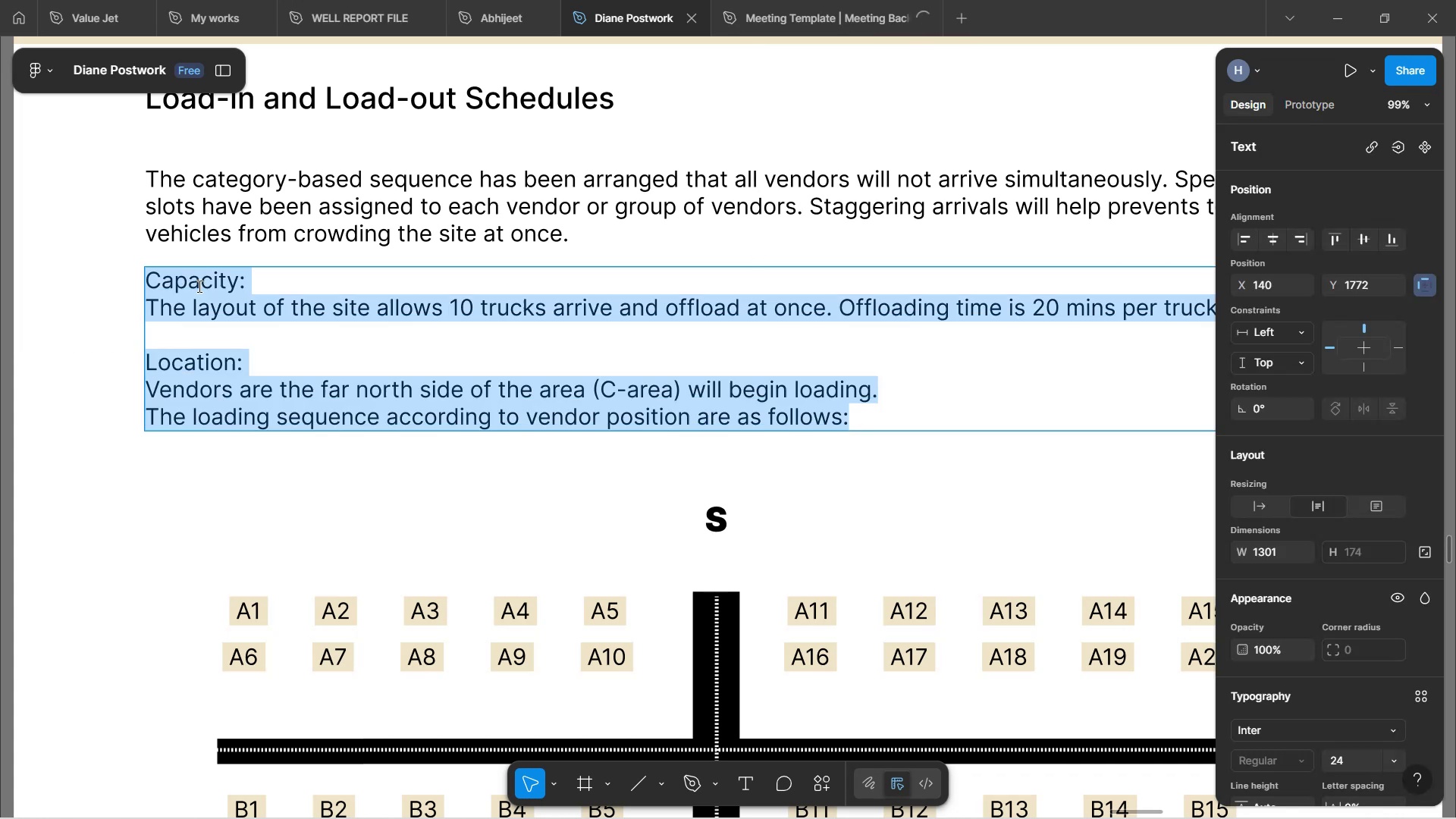 
double_click([198, 286])
 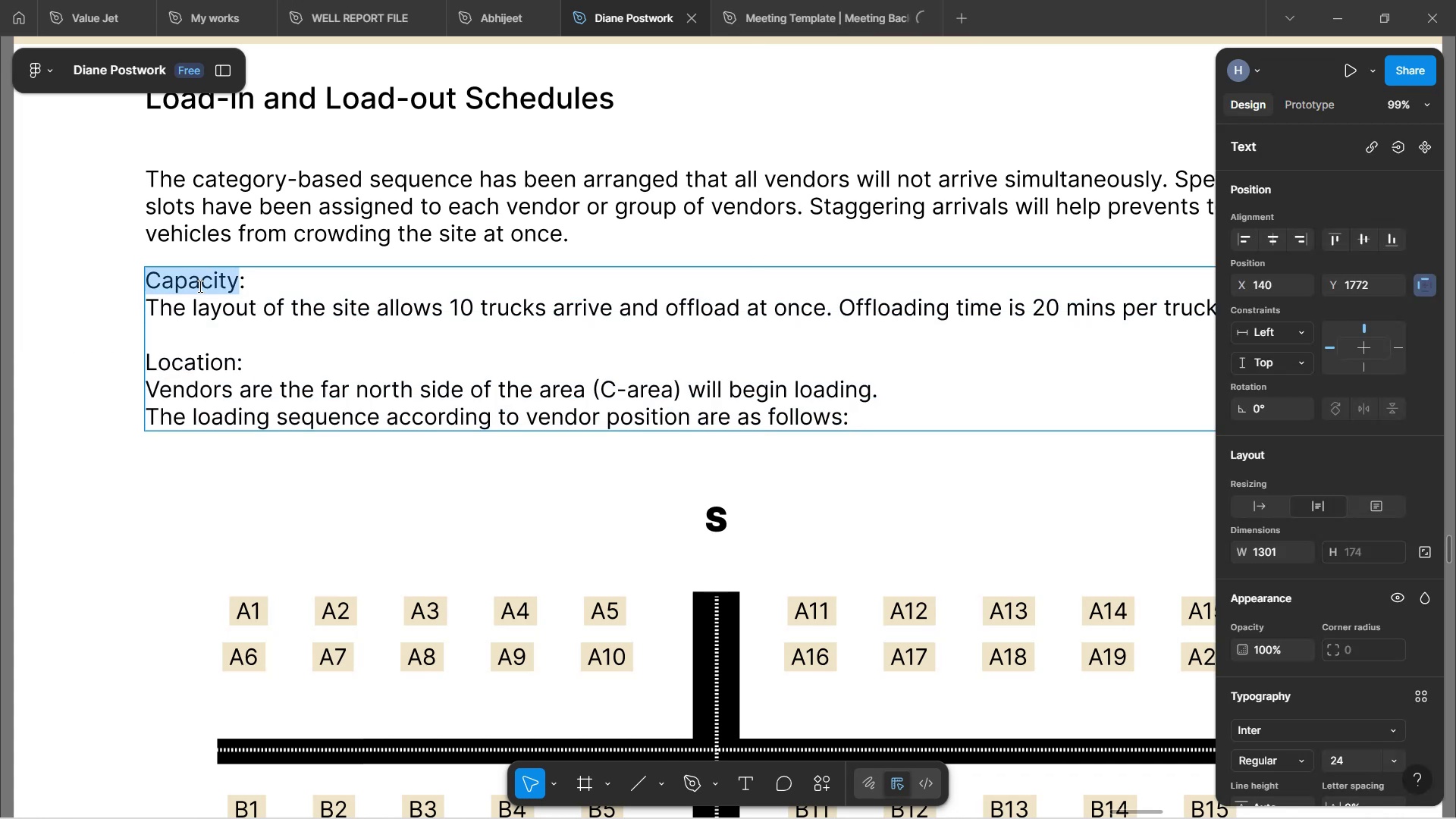 
key(Control+B)
 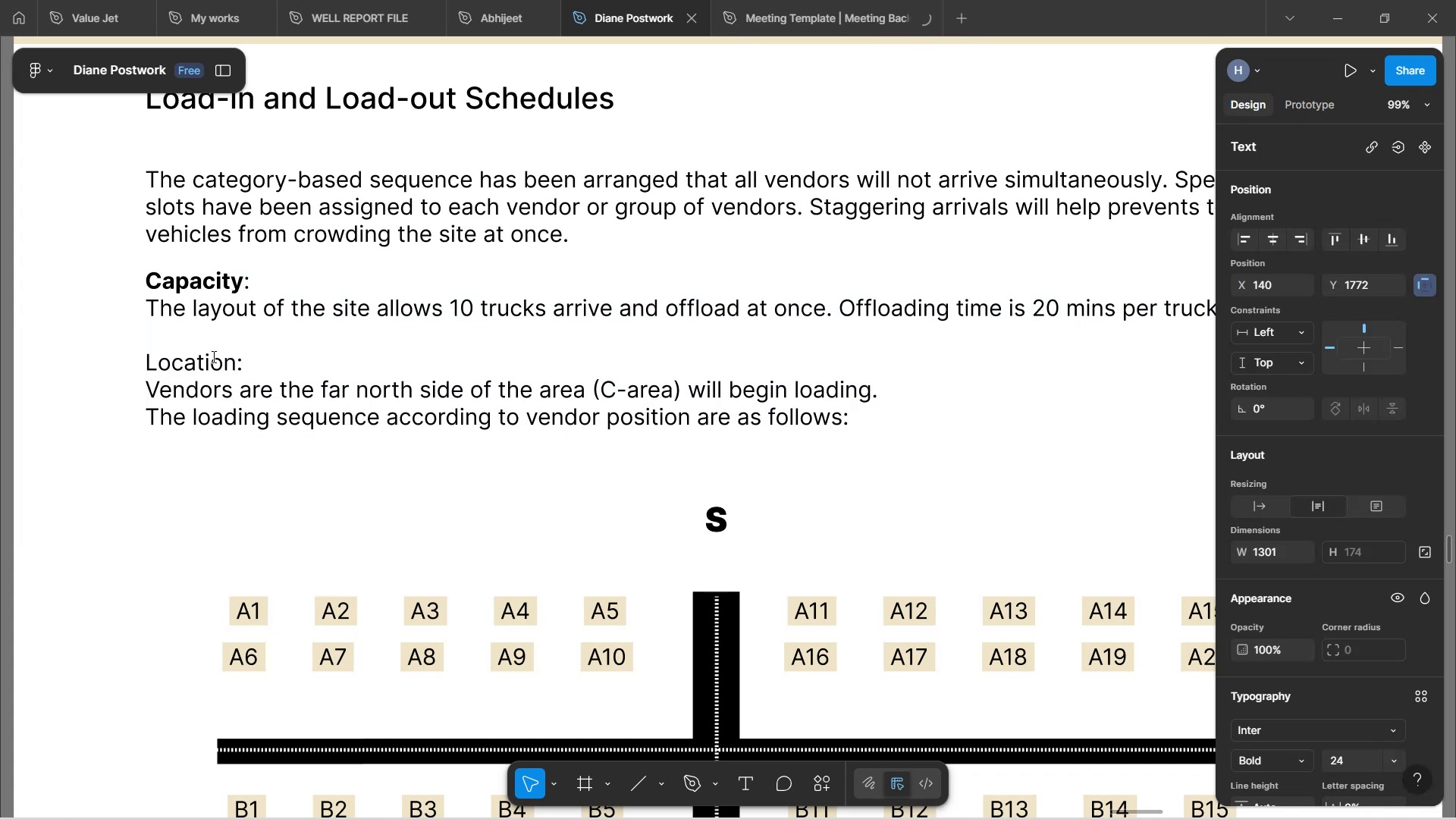 
double_click([216, 359])
 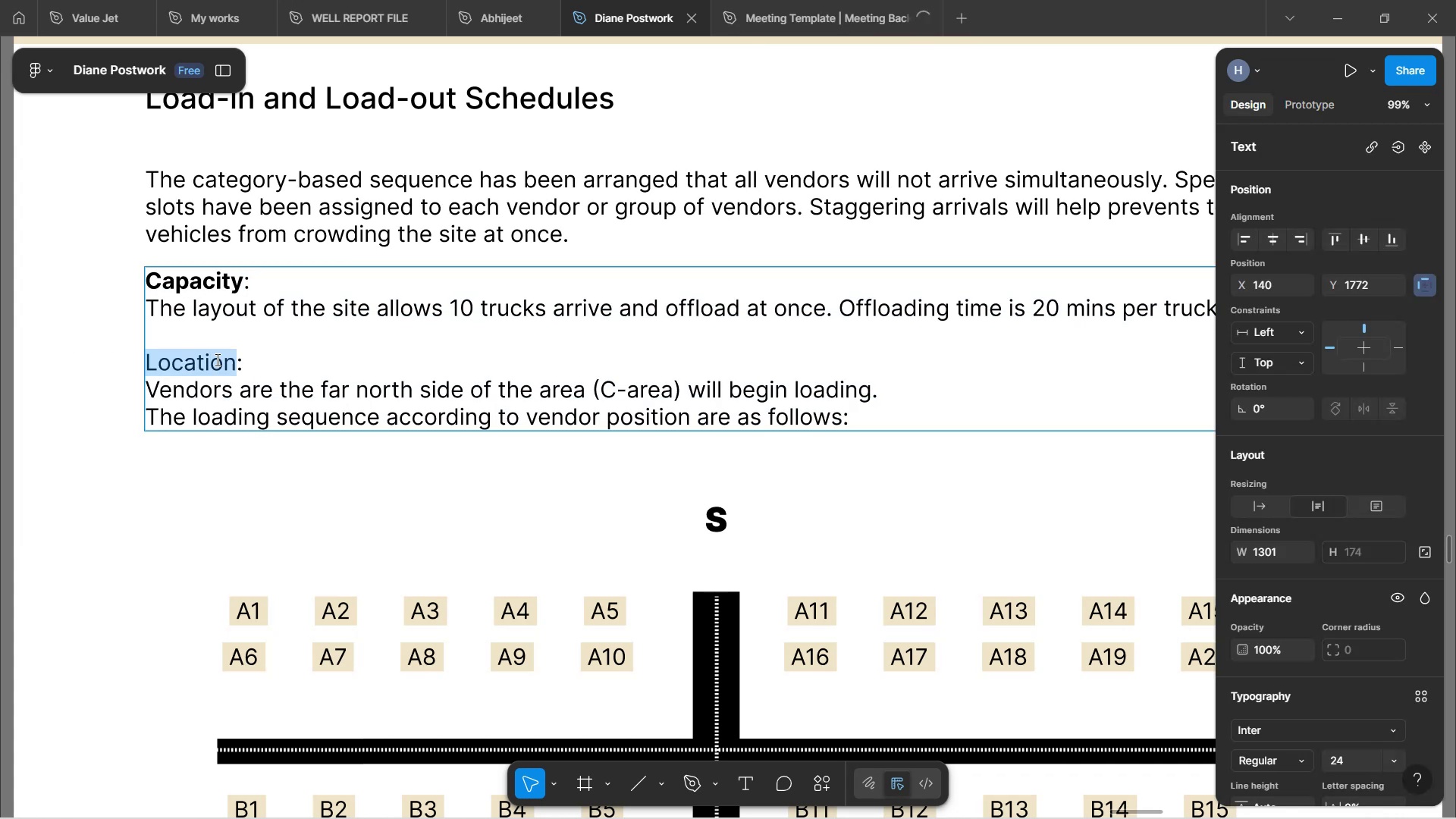 
key(Control+B)
 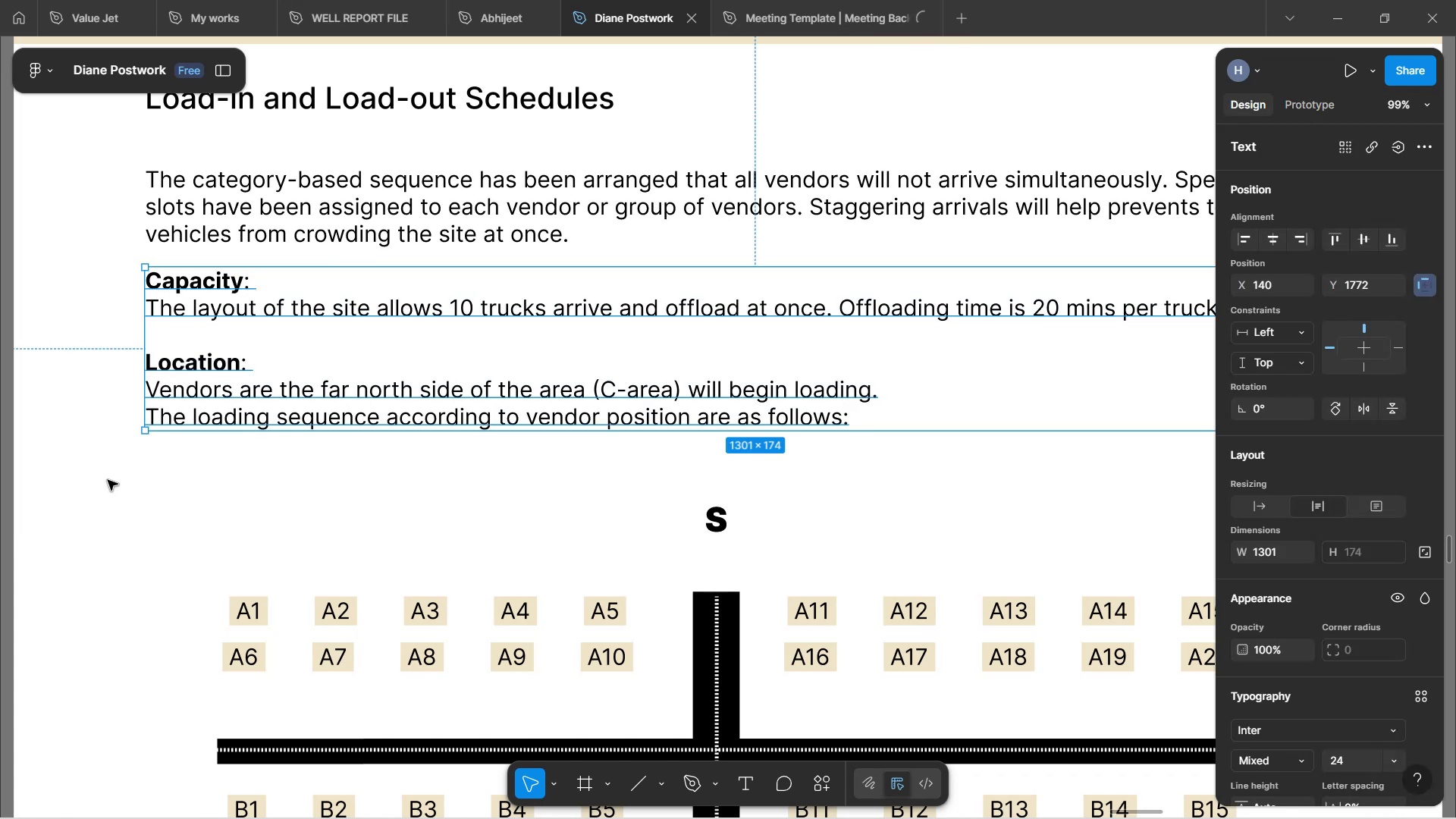 
scroll: coordinate [152, 445], scroll_direction: down, amount: 11.0
 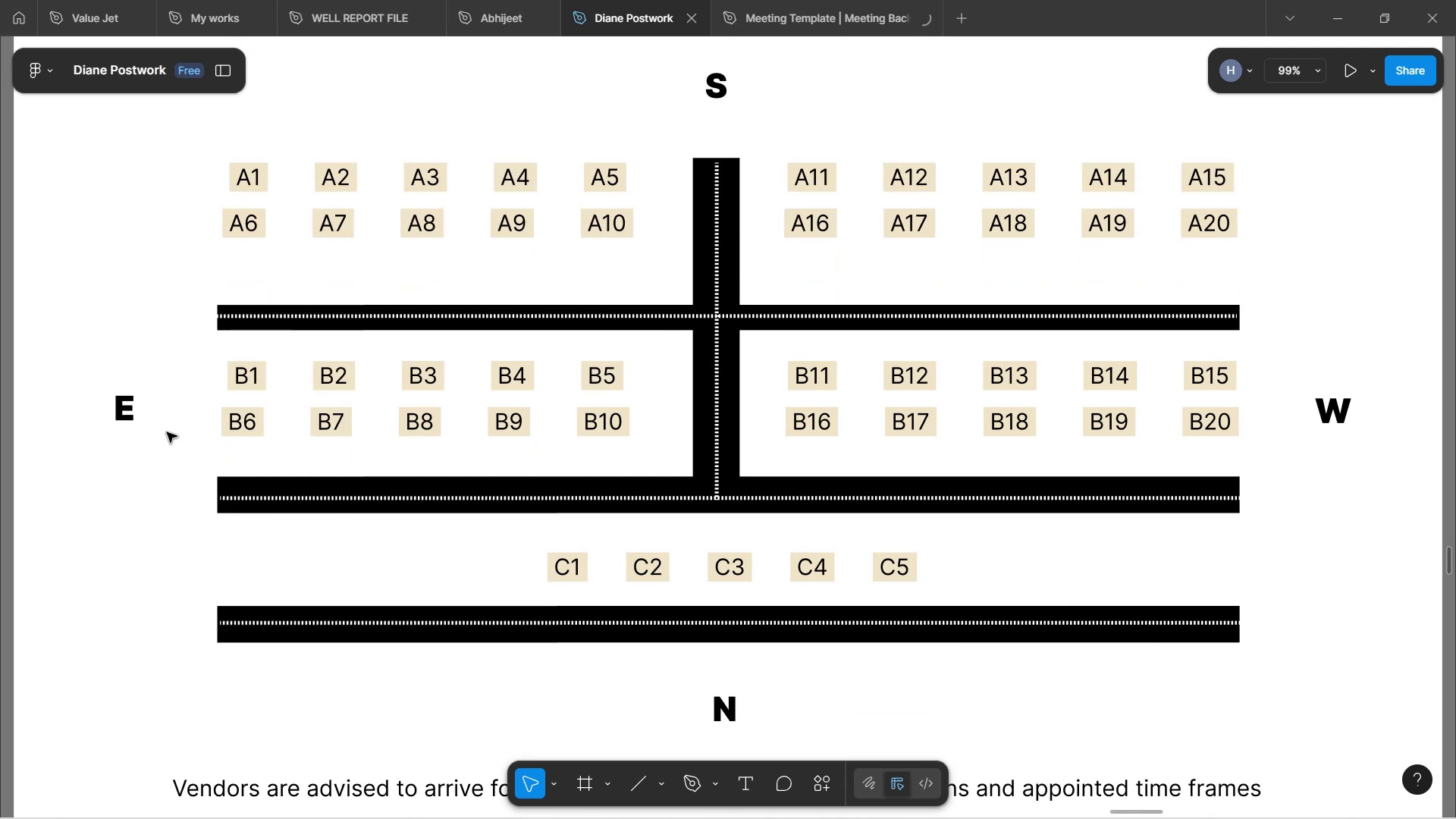 
scroll: coordinate [187, 415], scroll_direction: up, amount: 4.0
 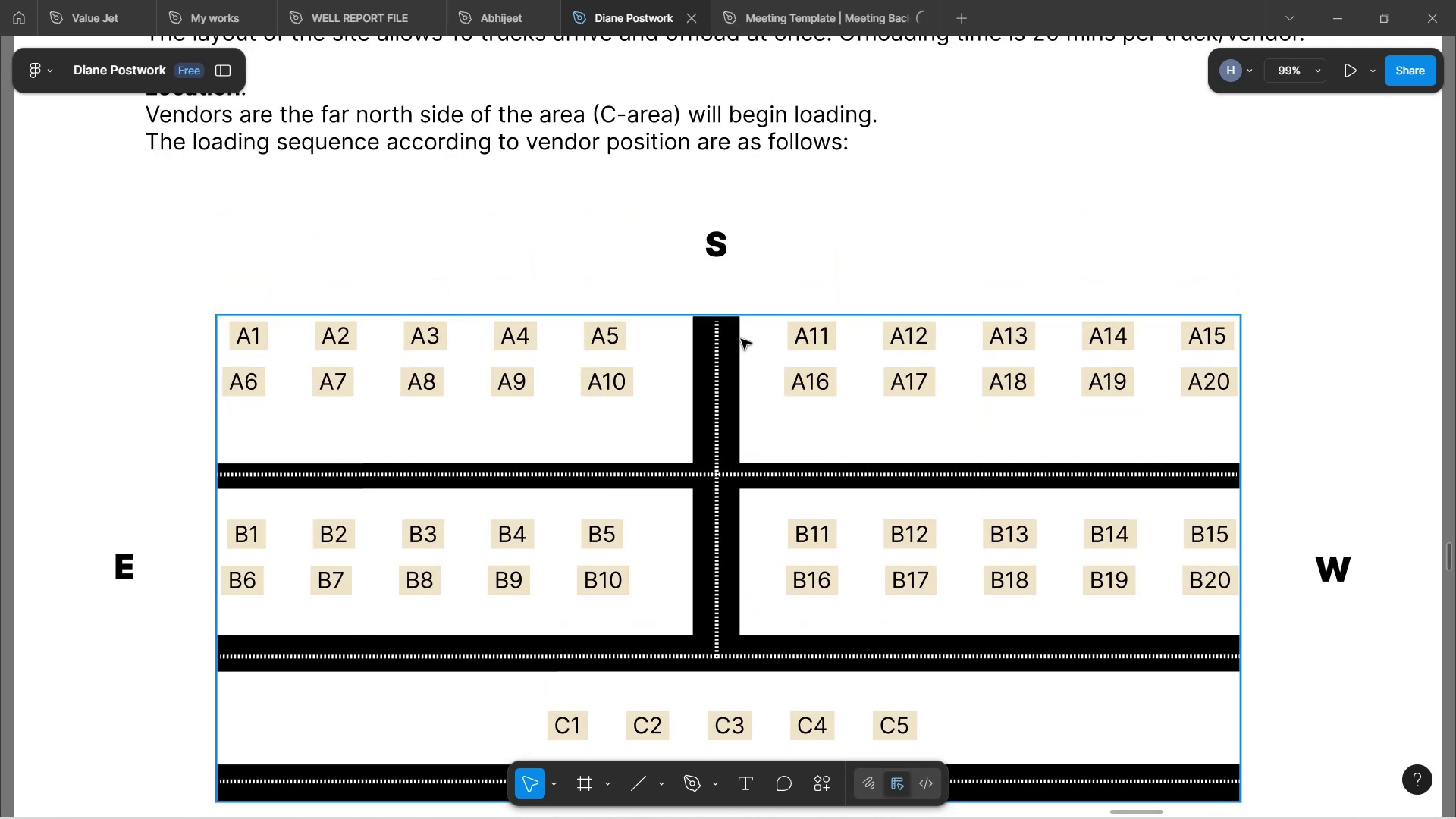 
scroll: coordinate [761, 359], scroll_direction: down, amount: 6.0
 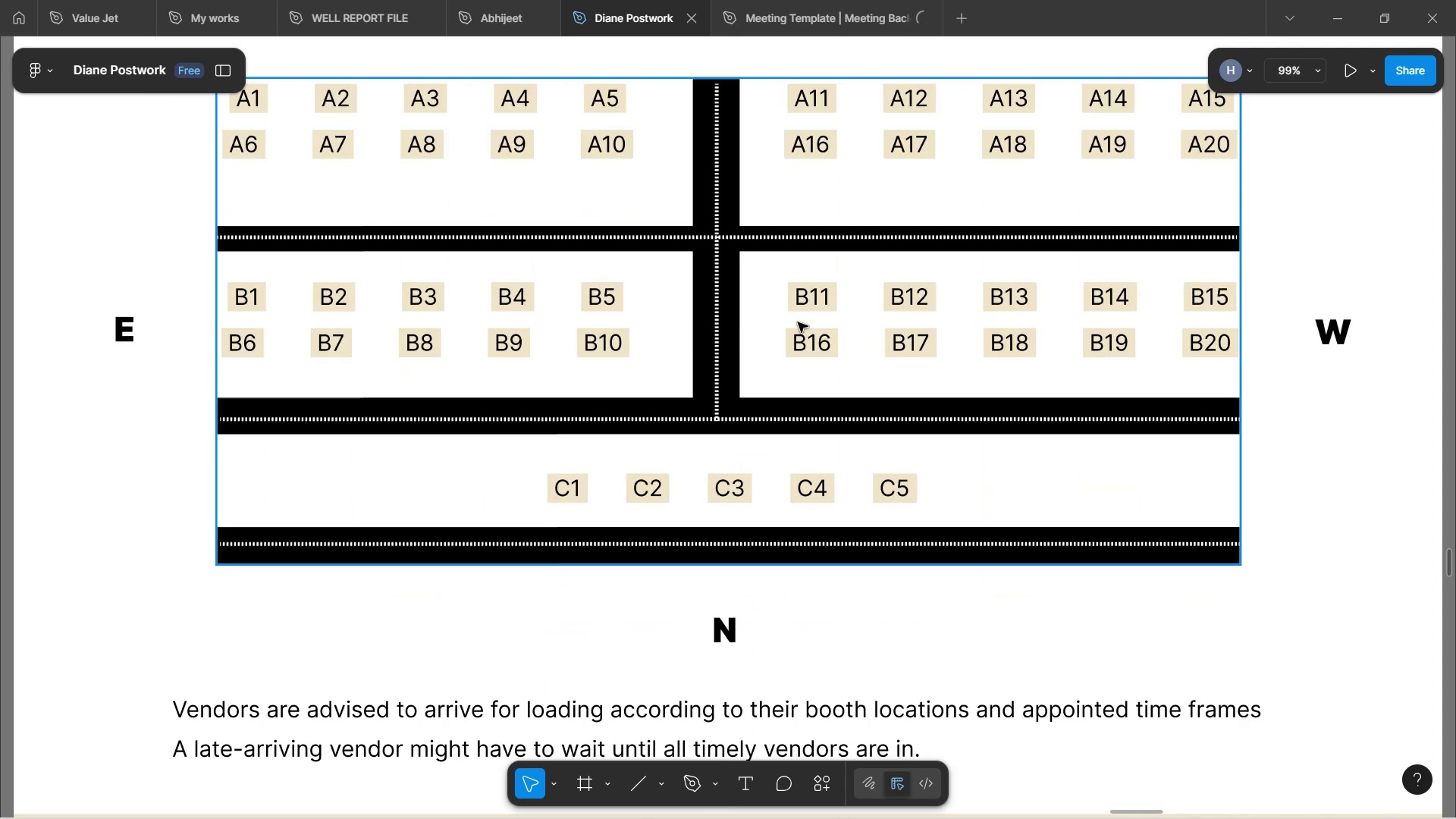 
wait(5.56)
 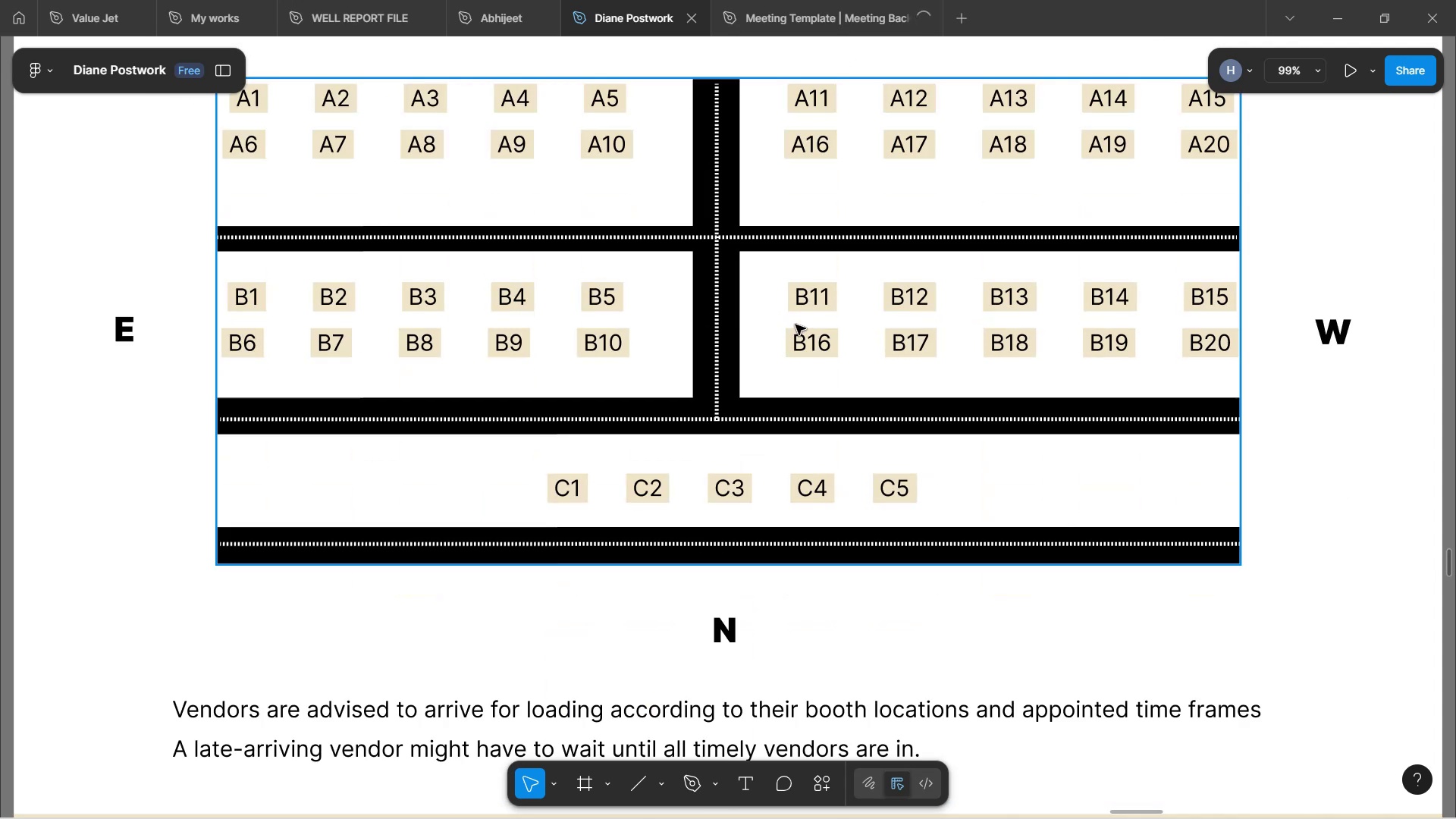 
scroll: coordinate [806, 321], scroll_direction: up, amount: 8.0
 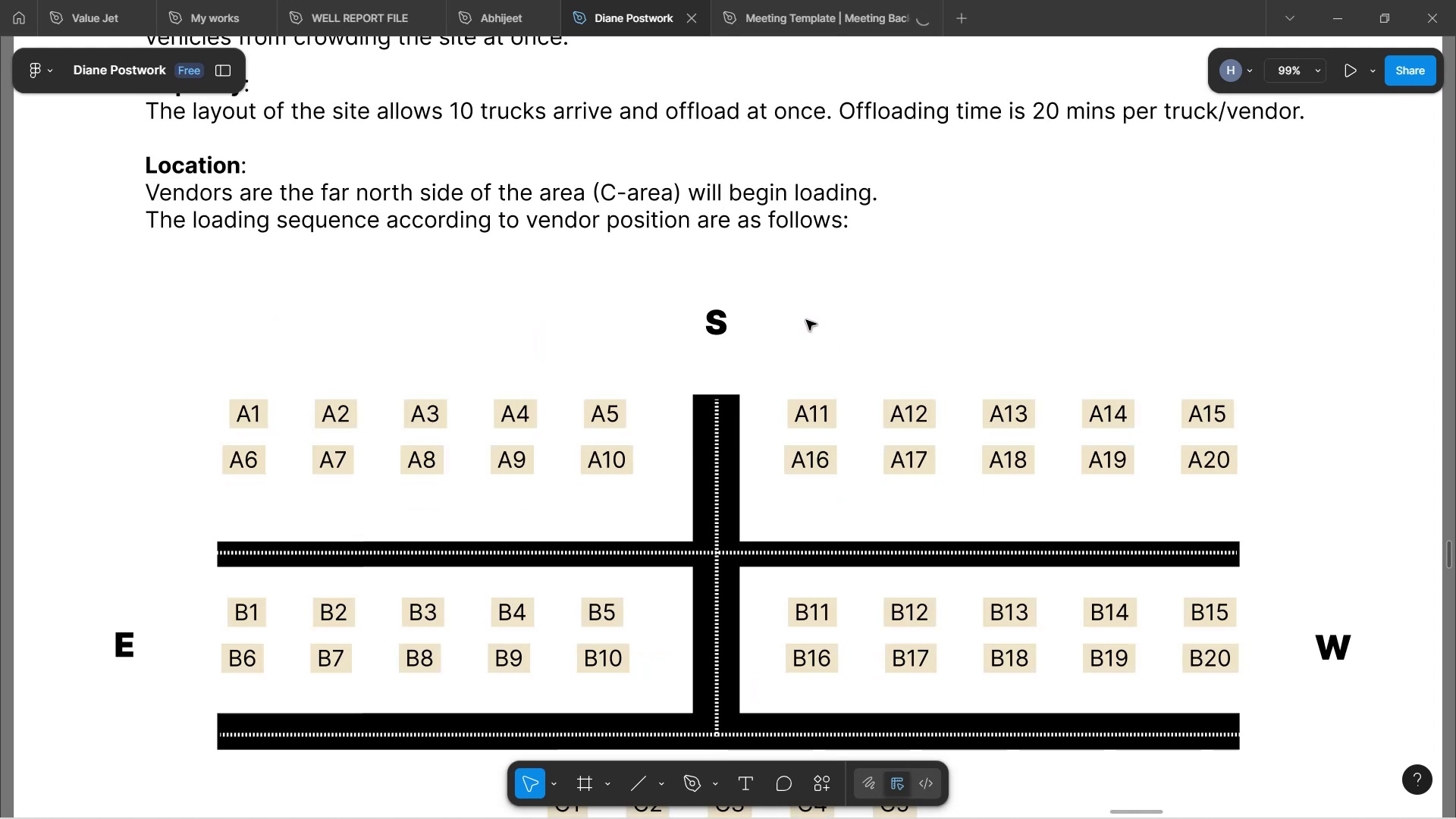 
scroll: coordinate [809, 325], scroll_direction: down, amount: 8.0
 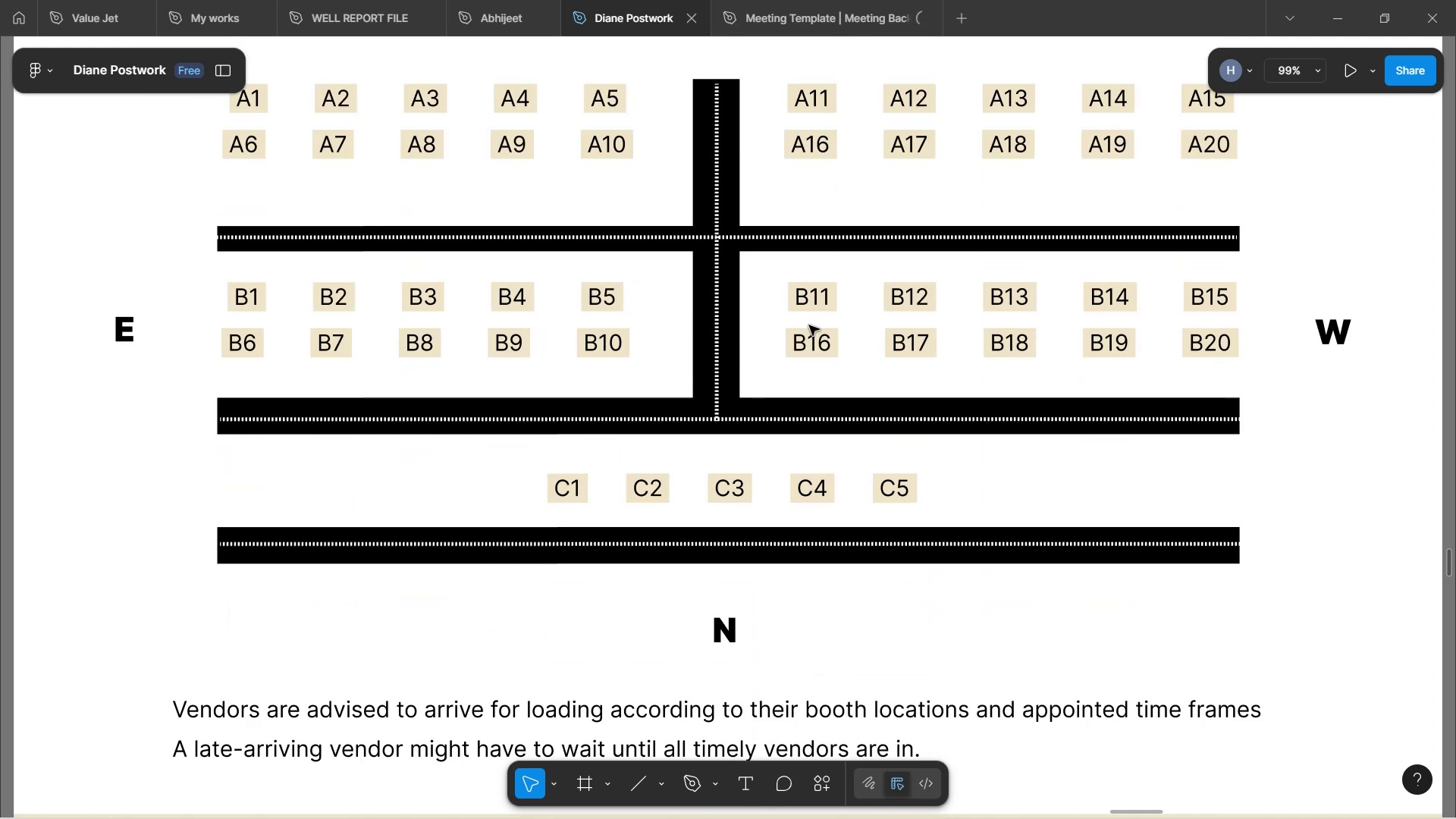 
scroll: coordinate [809, 325], scroll_direction: up, amount: 3.0
 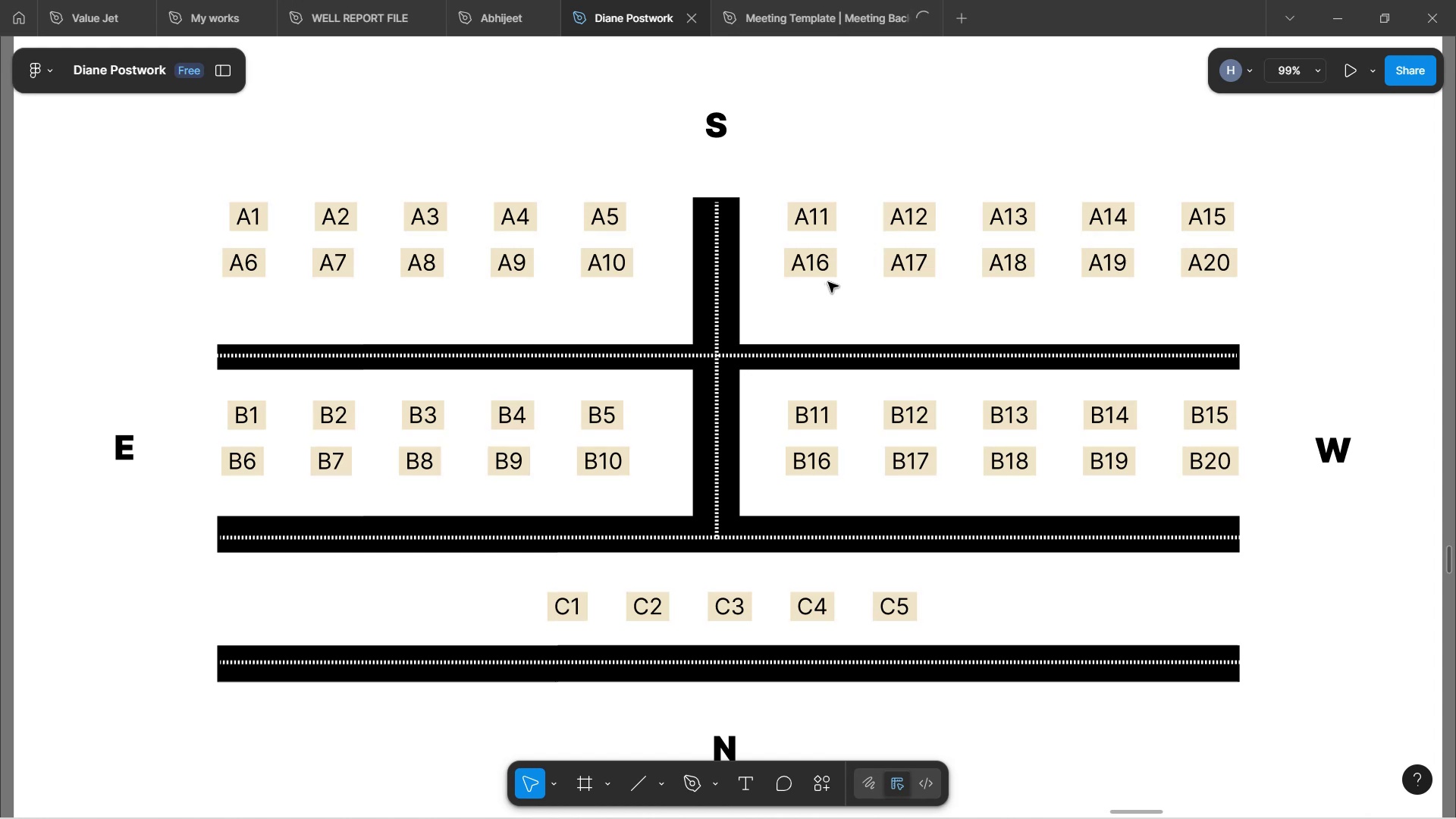 
wait(6.35)
 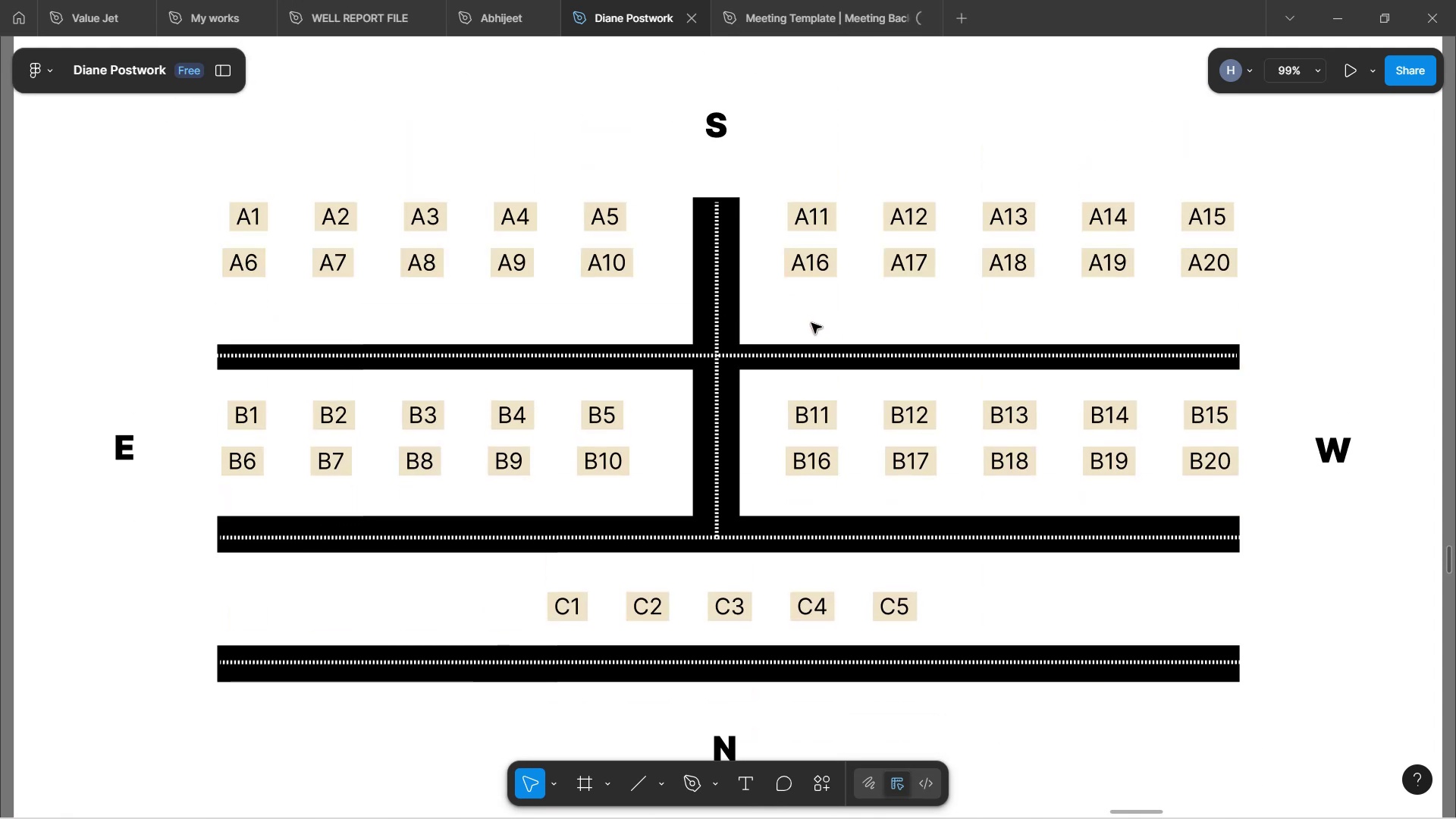 
scroll: coordinate [765, 322], scroll_direction: up, amount: 5.0
 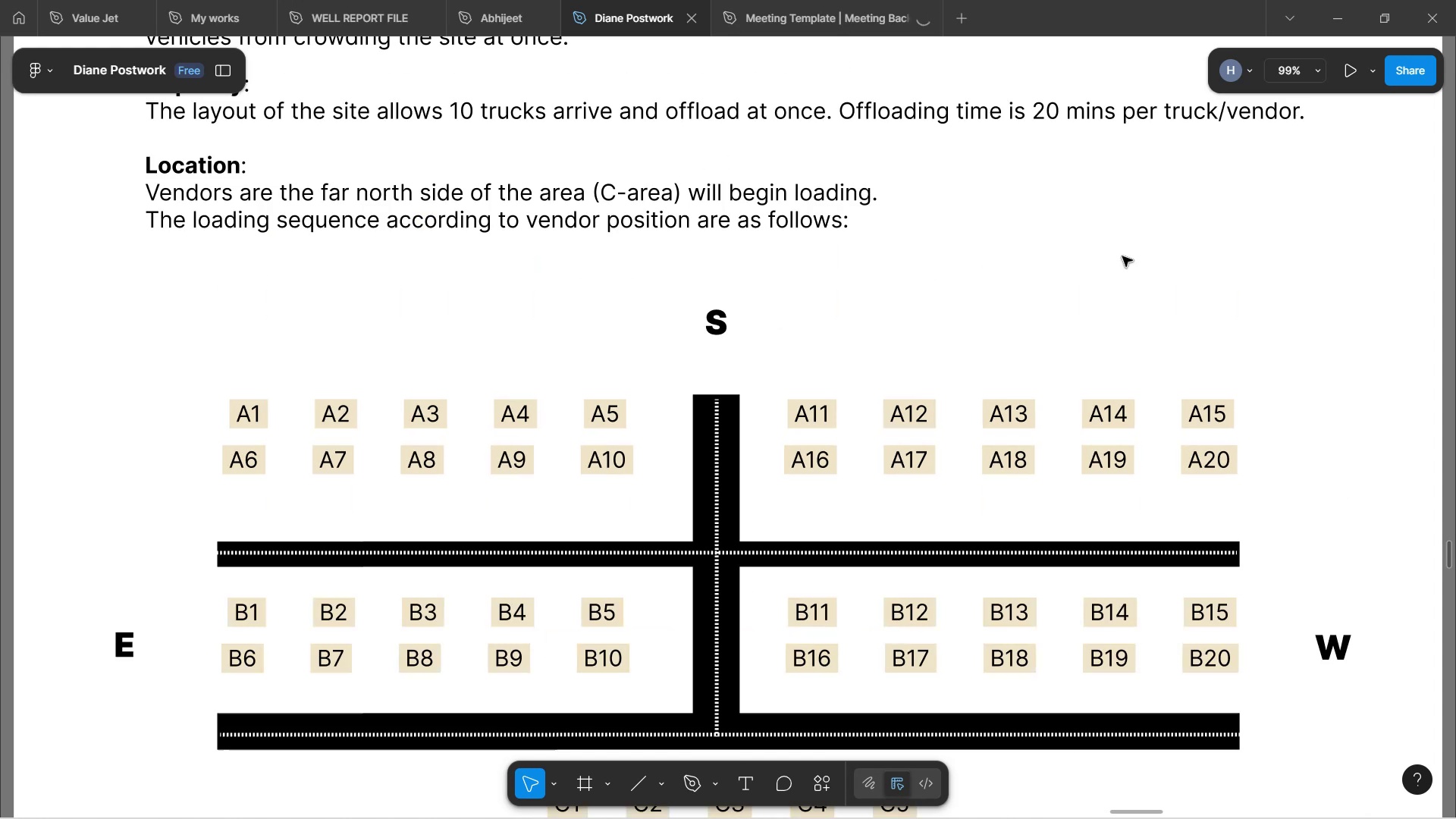 
scroll: coordinate [1022, 431], scroll_direction: down, amount: 25.0
 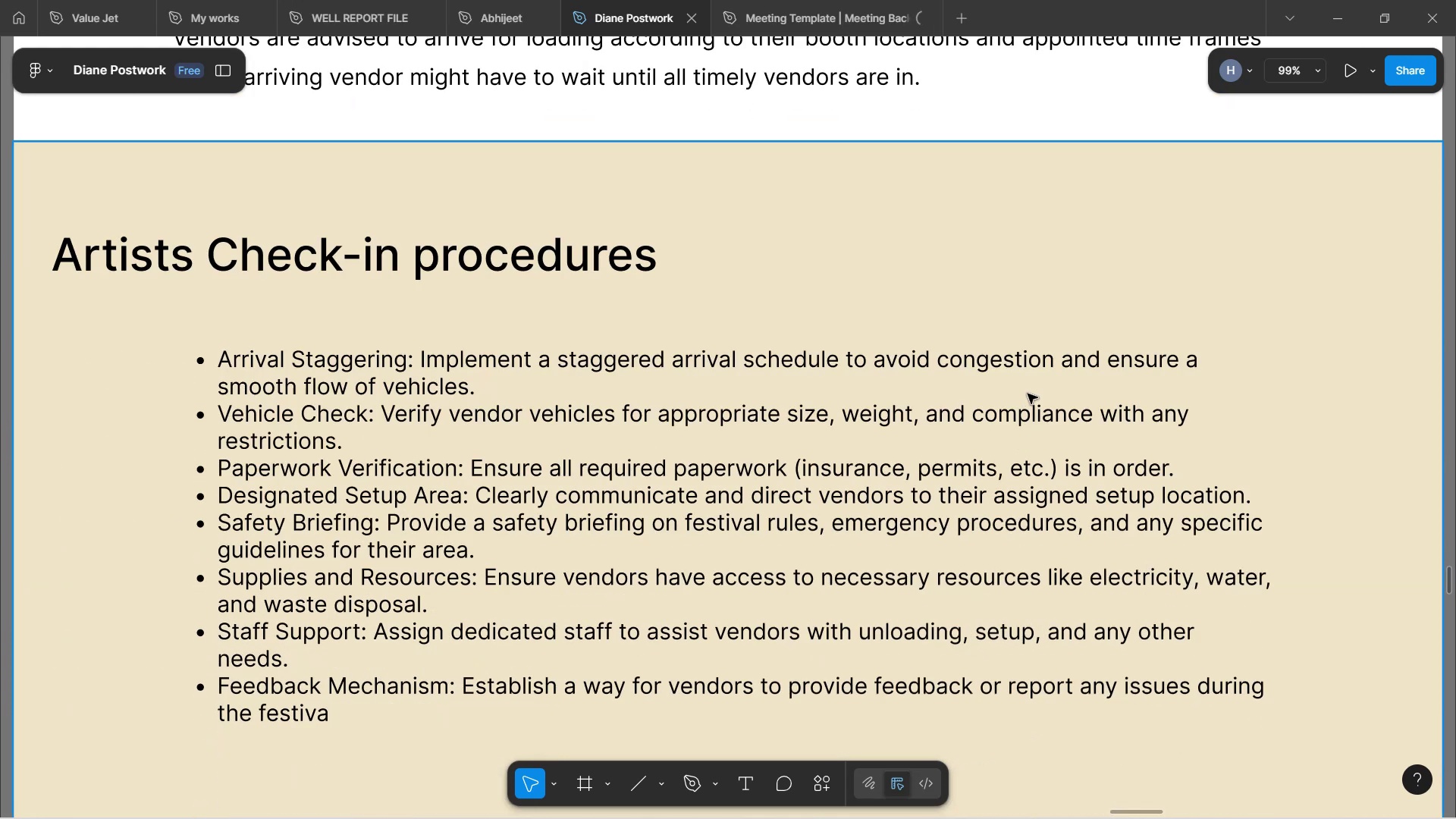 
scroll: coordinate [757, 340], scroll_direction: up, amount: 65.0
 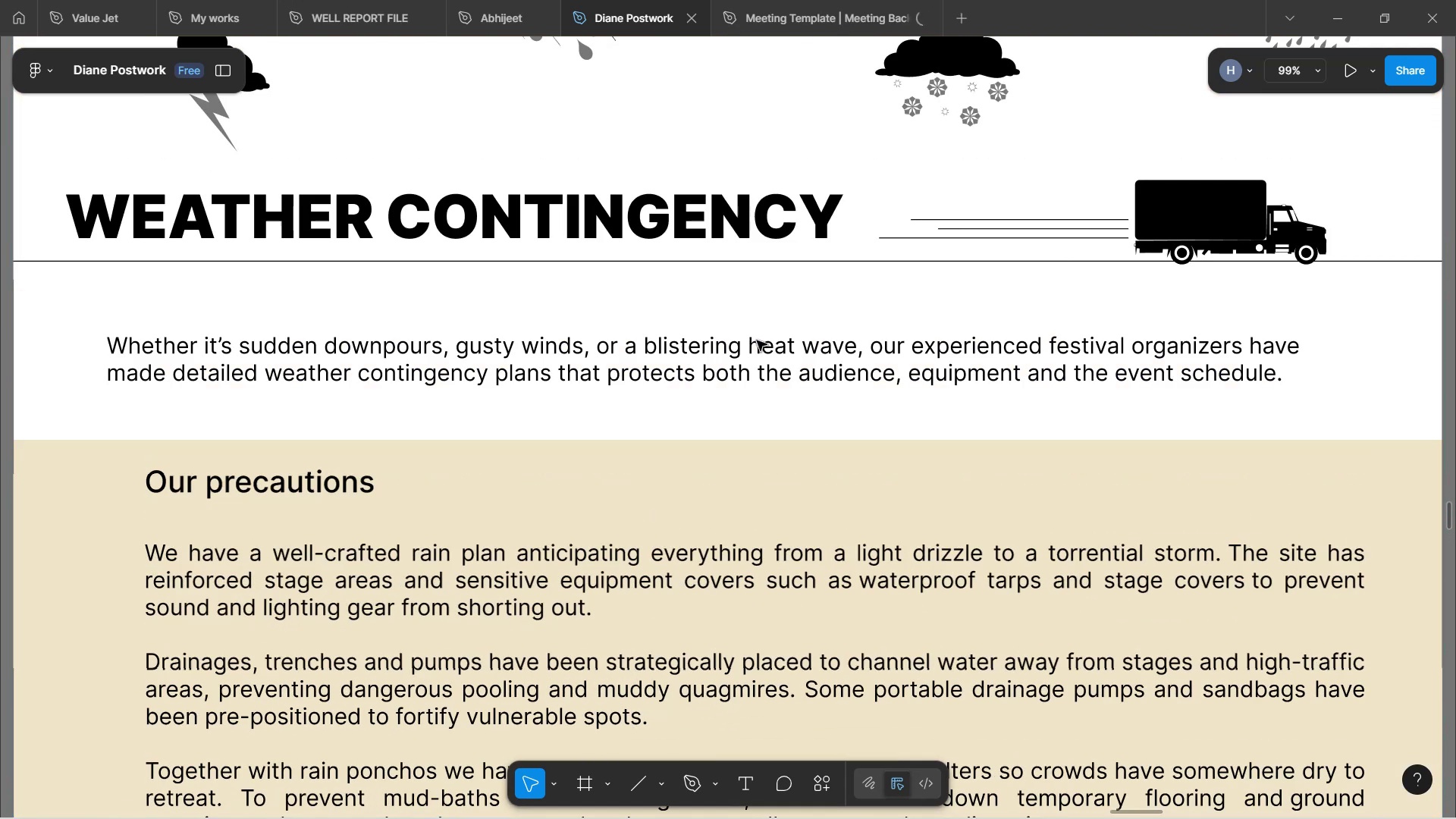 
scroll: coordinate [619, 304], scroll_direction: down, amount: 39.0
 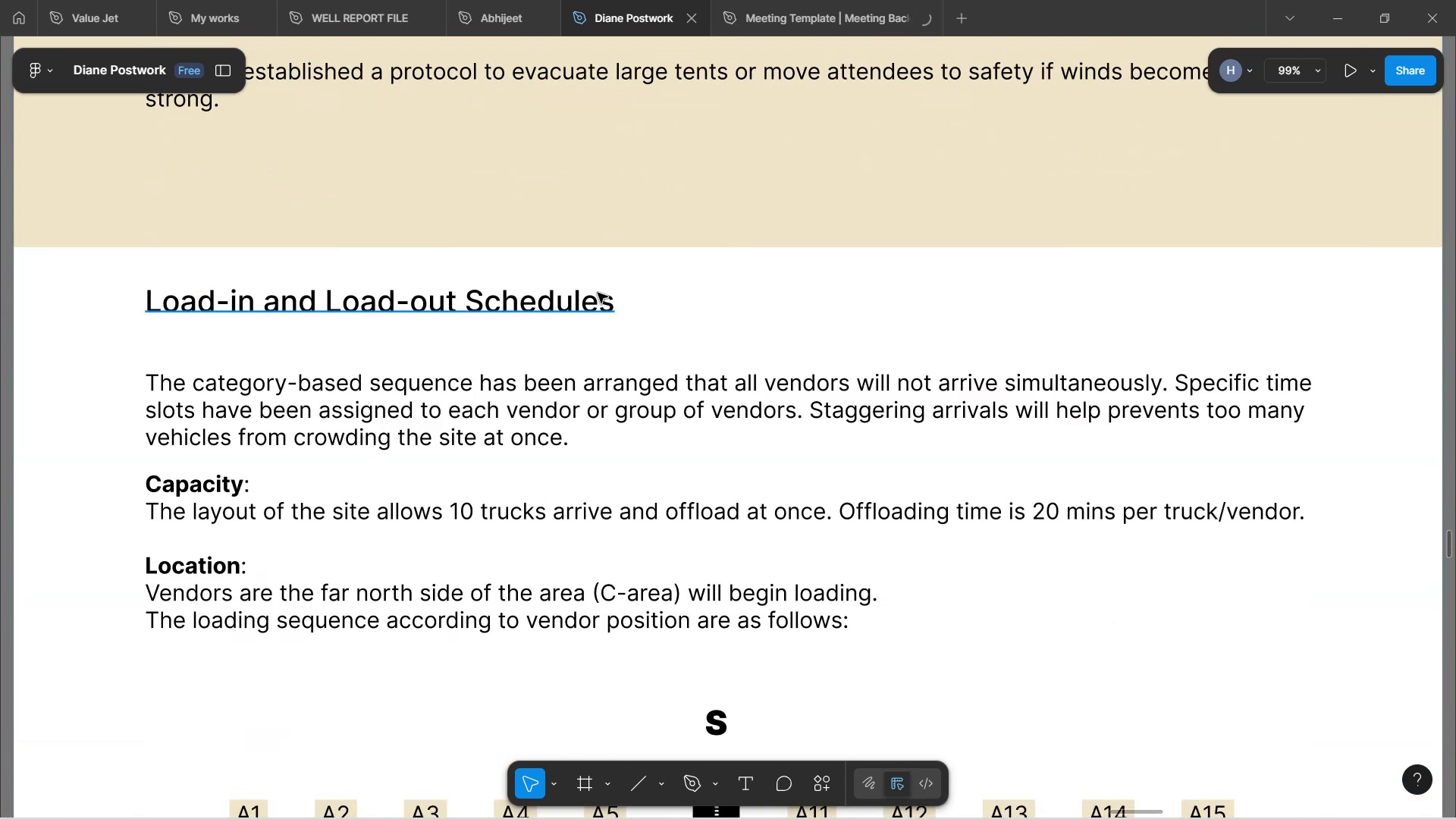 
left_click([600, 306])
 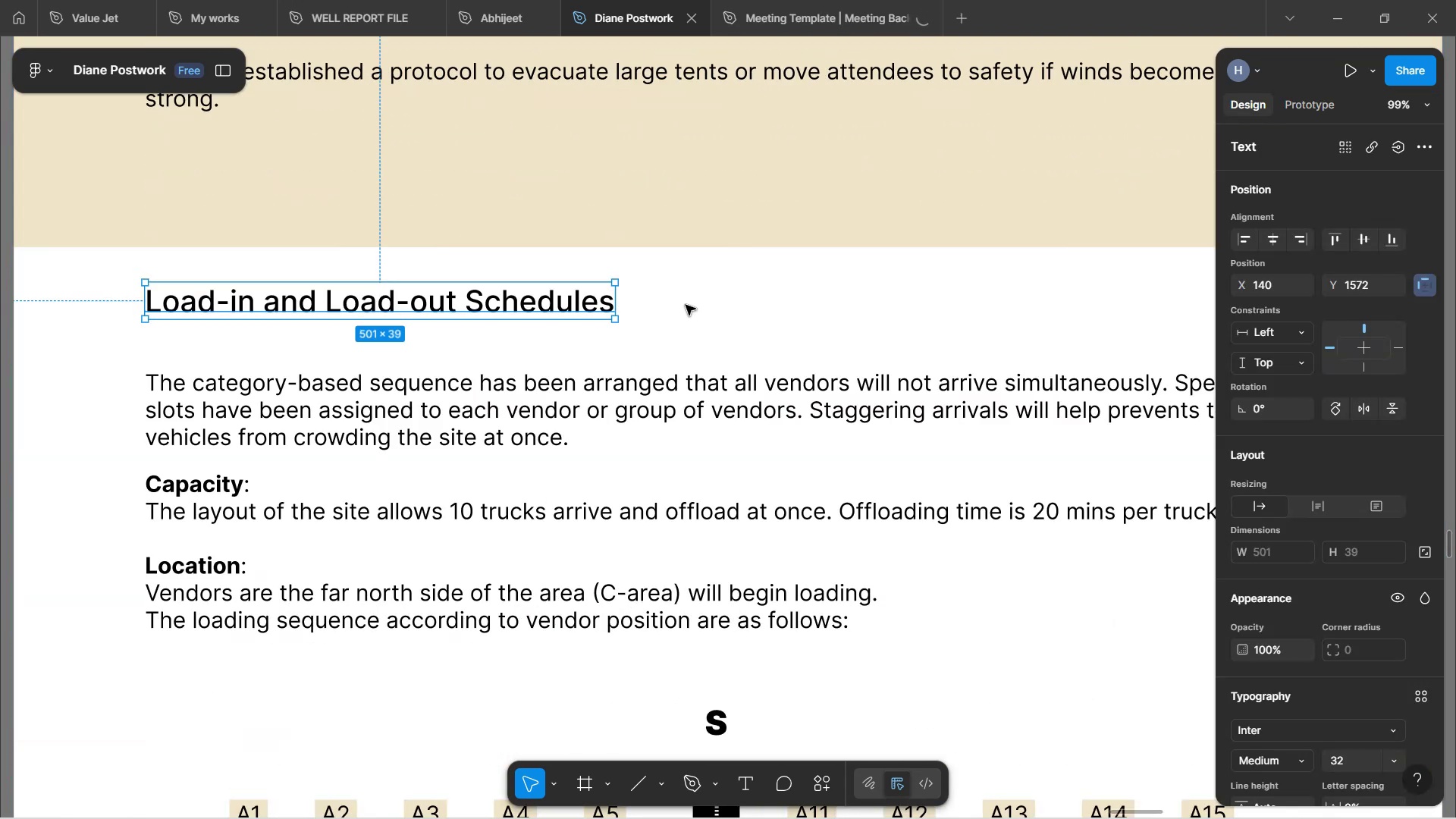 
left_click([707, 328])
 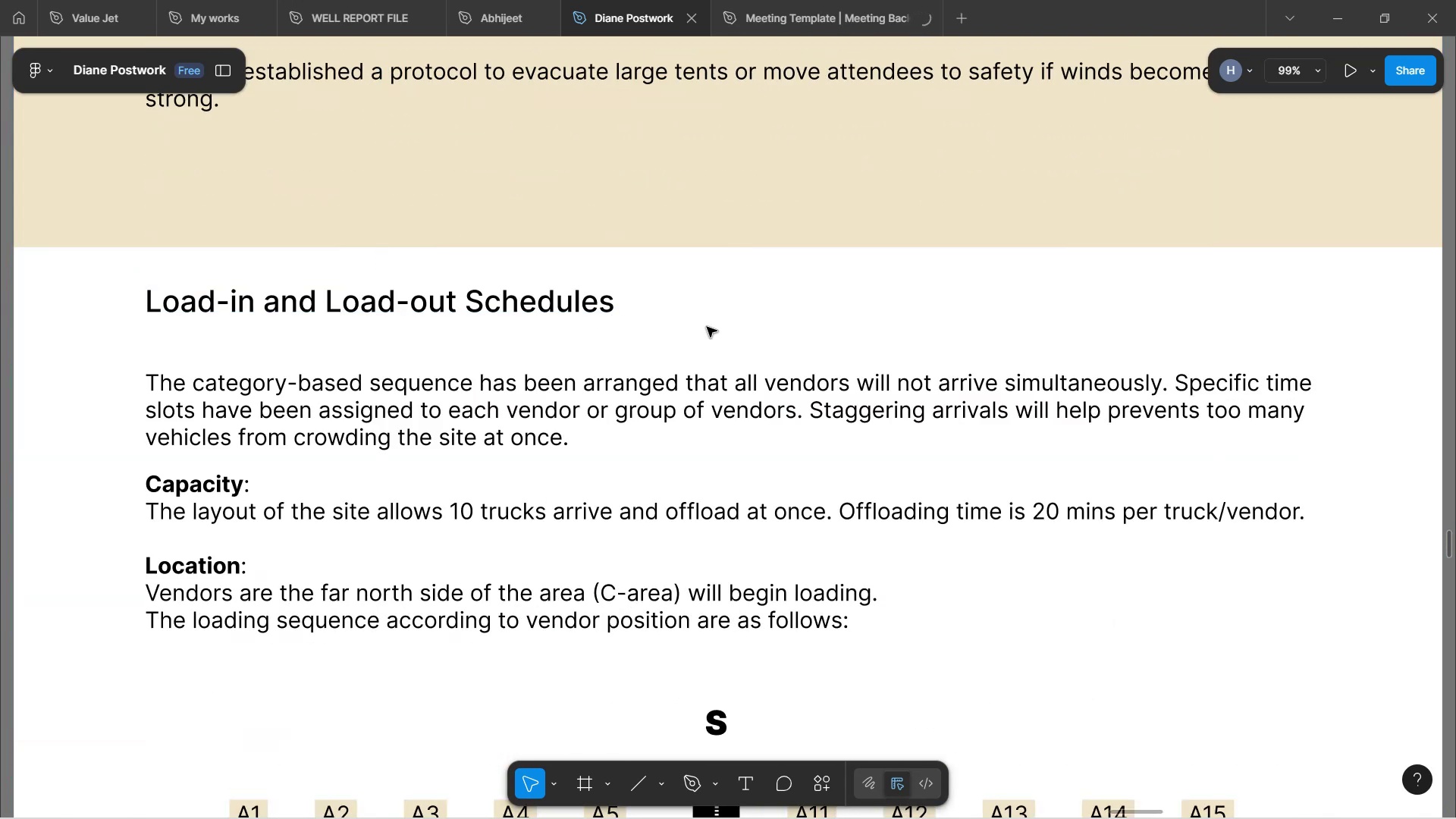 
scroll: coordinate [557, 402], scroll_direction: down, amount: 35.0
 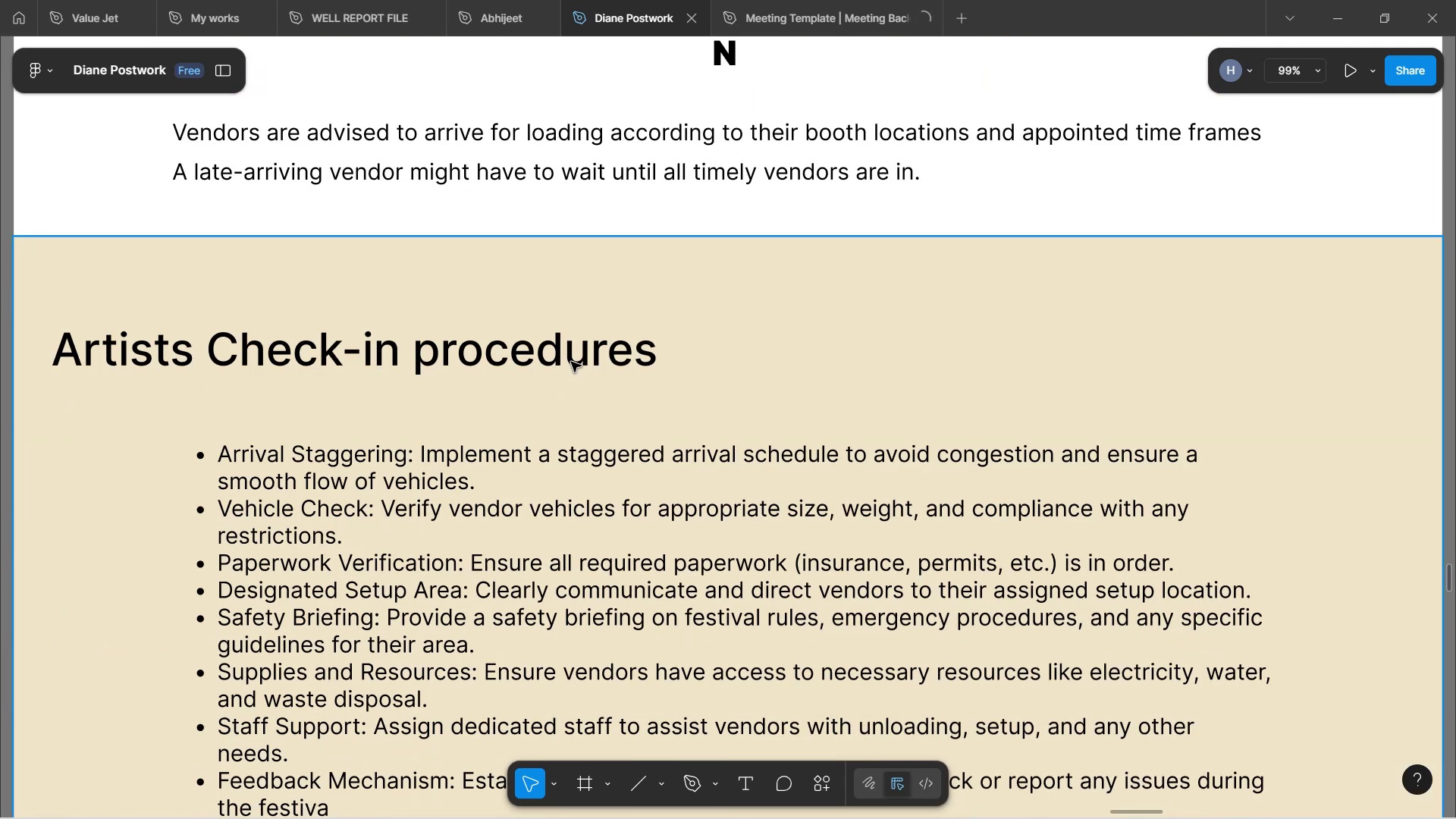 
double_click([571, 361])
 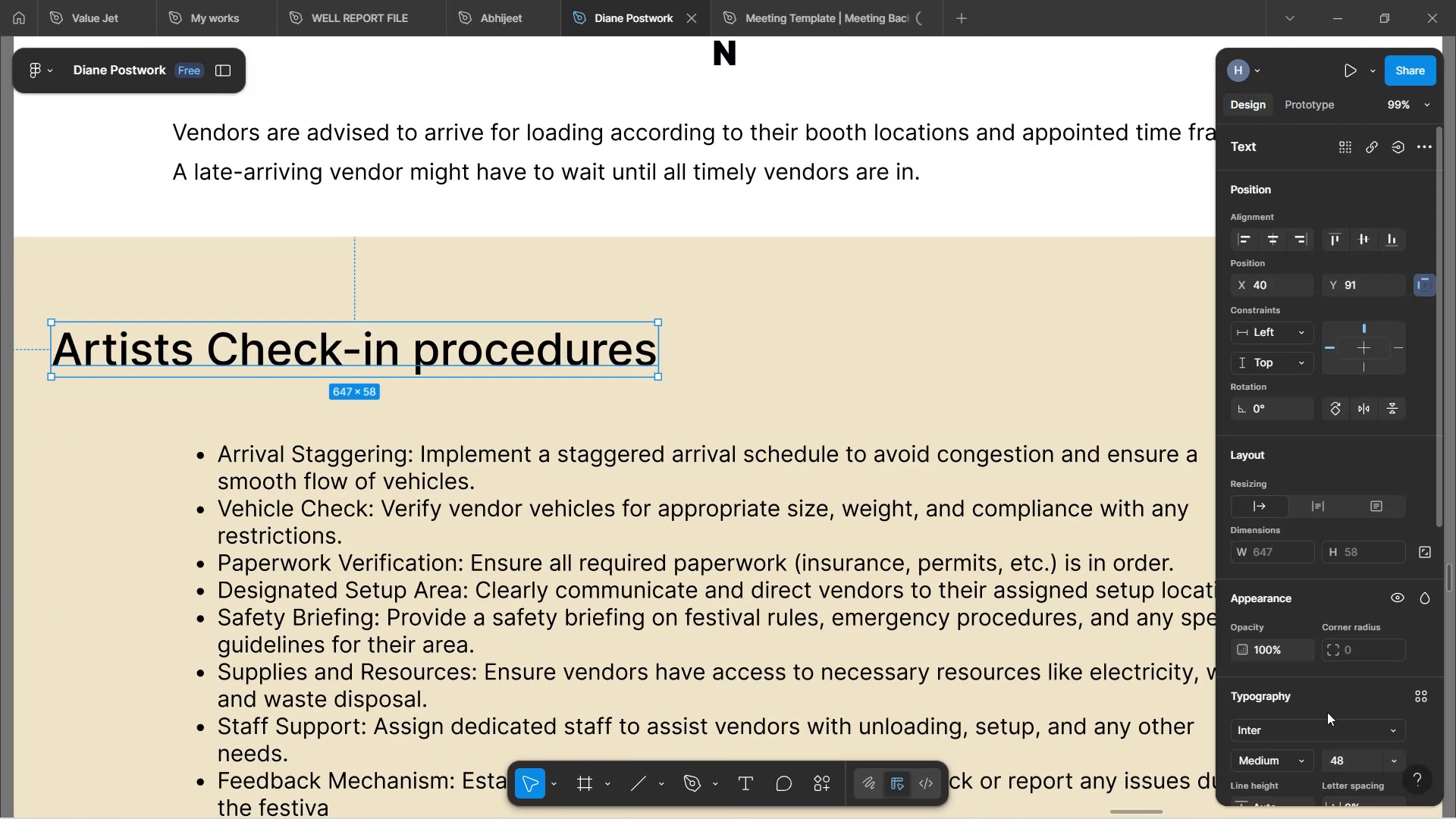 
left_click([1389, 762])
 